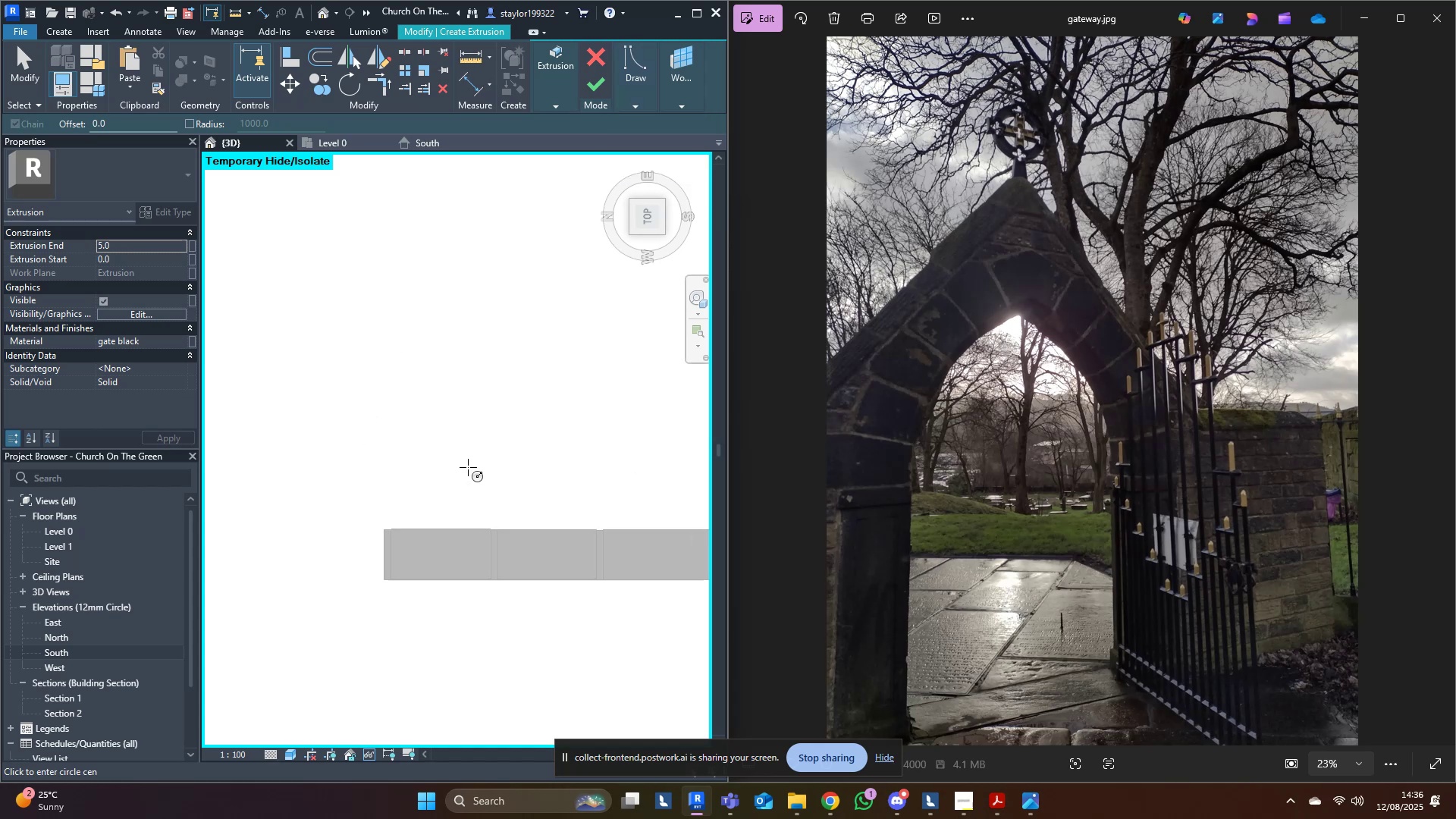 
scroll: coordinate [468, 467], scroll_direction: down, amount: 9.0
 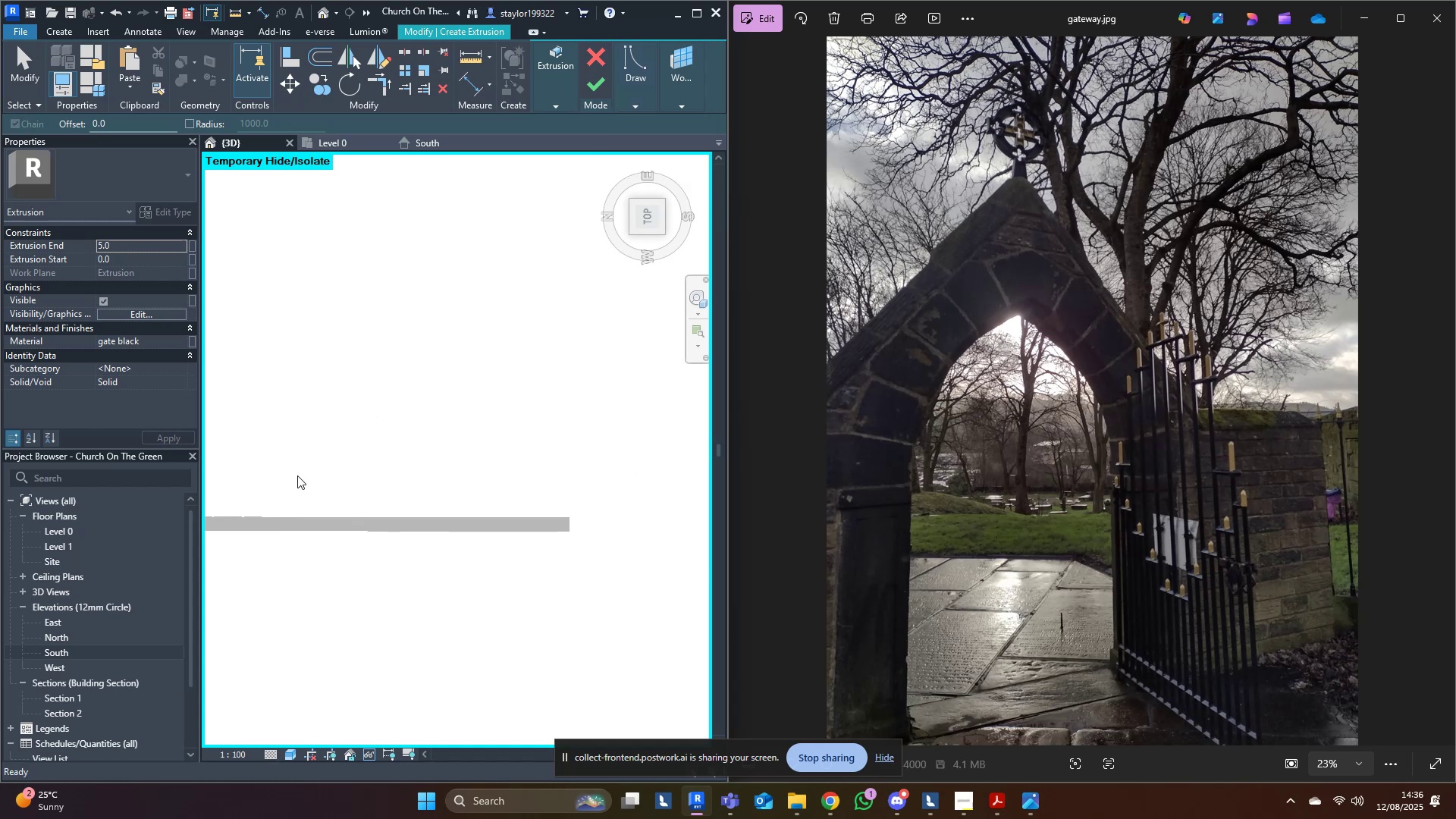 
scroll: coordinate [554, 519], scroll_direction: up, amount: 5.0
 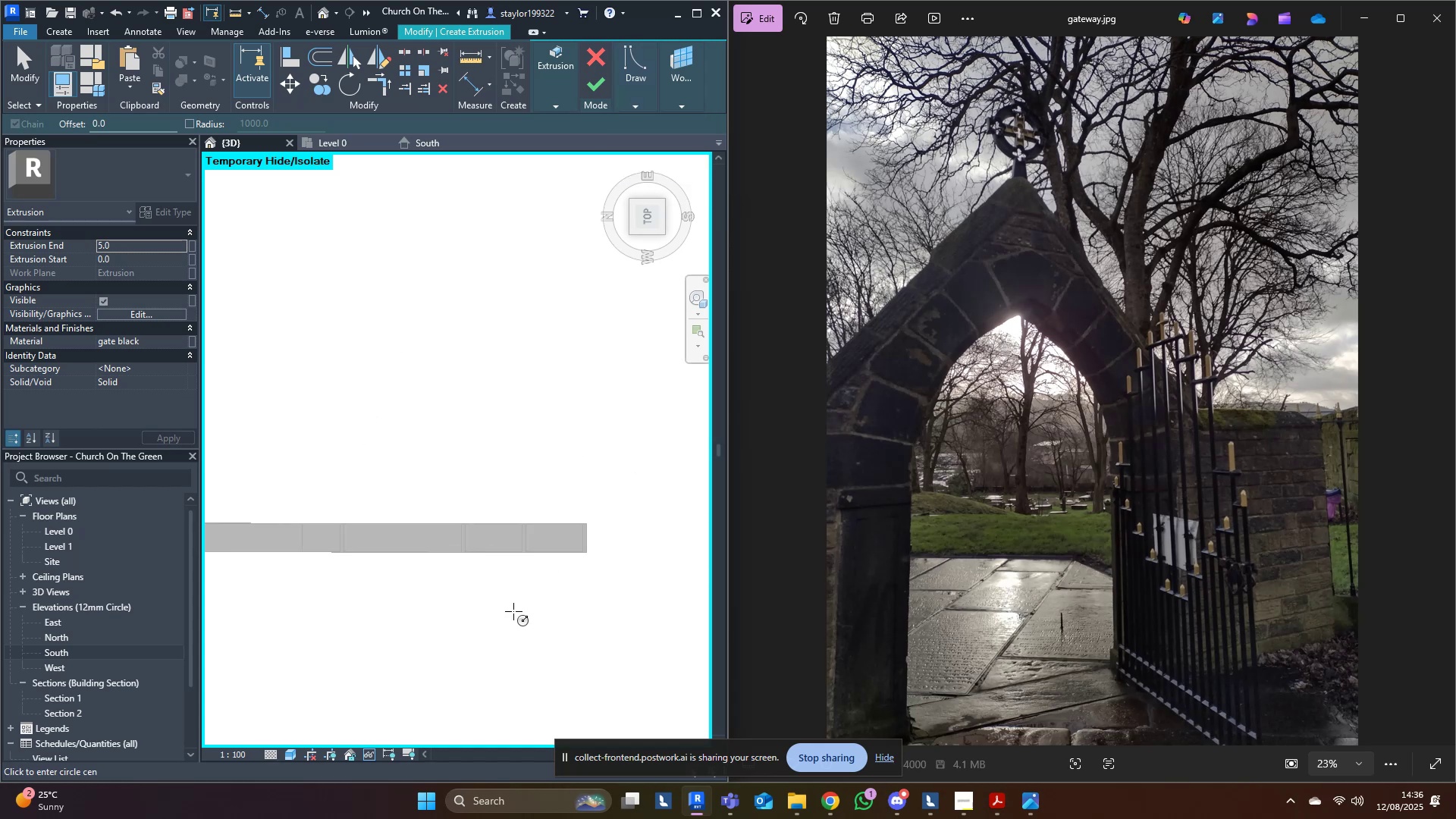 
scroll: coordinate [513, 611], scroll_direction: down, amount: 4.0
 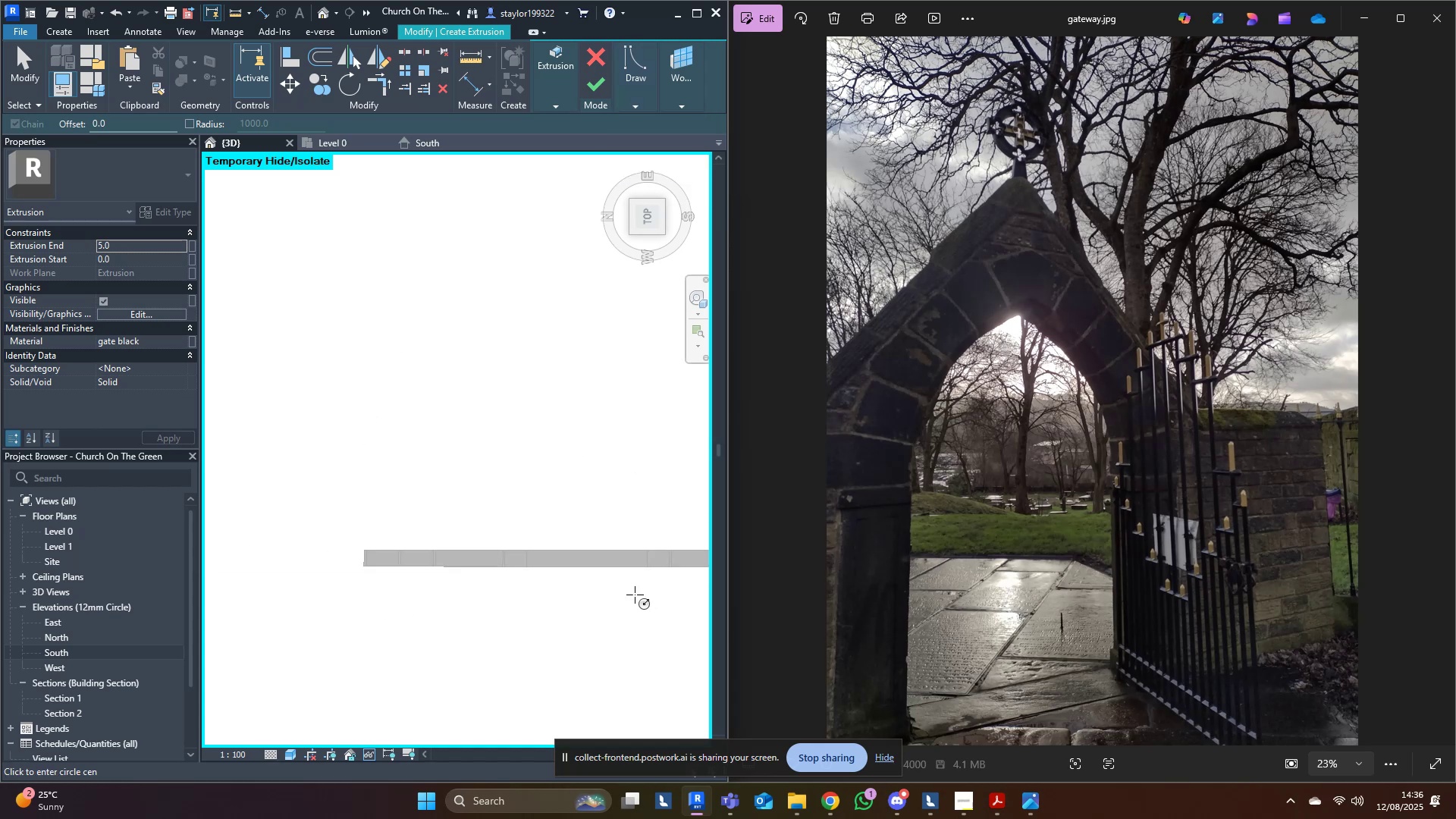 
key(Escape)
 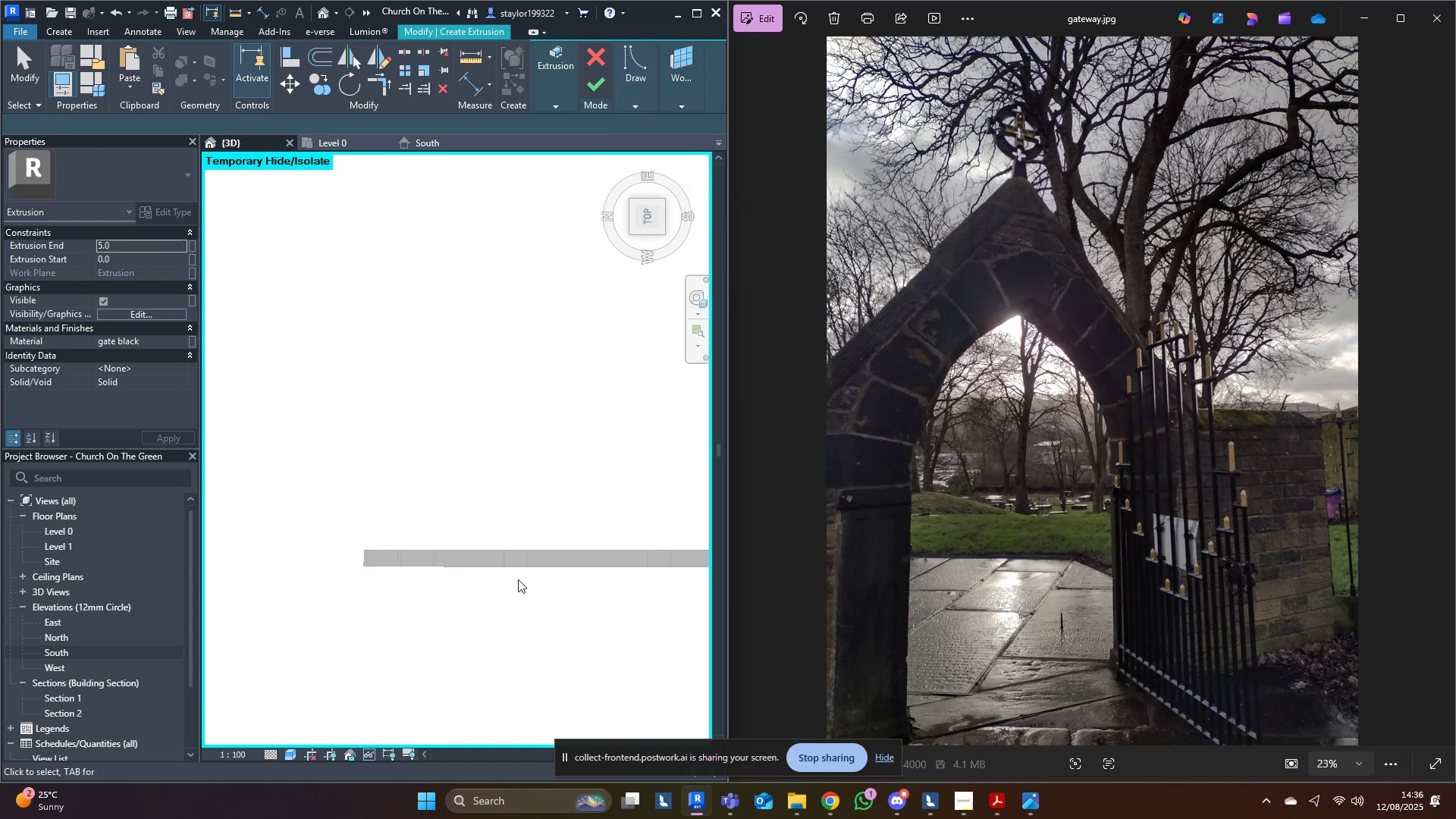 
key(Escape)
 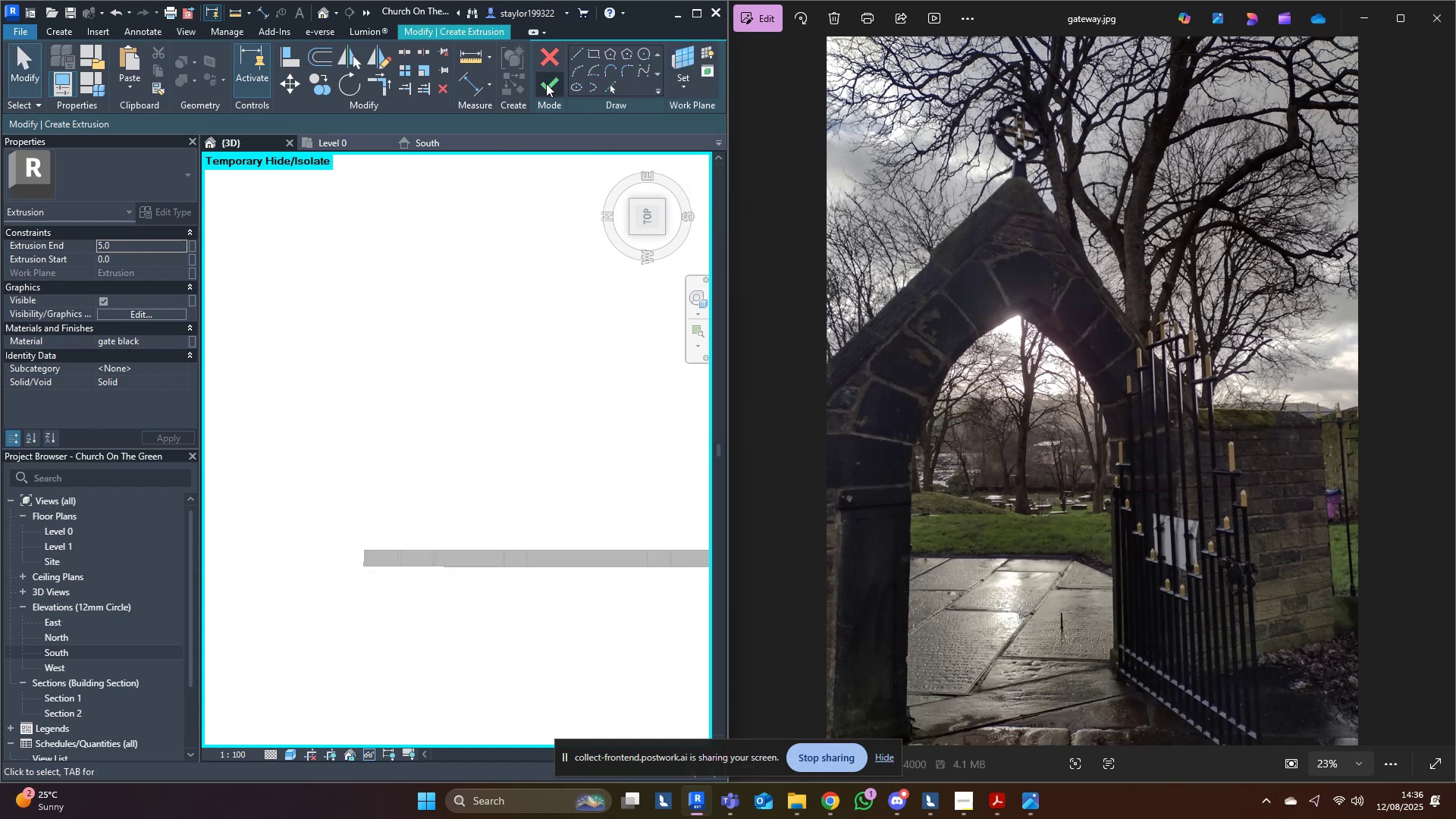 
left_click([554, 65])
 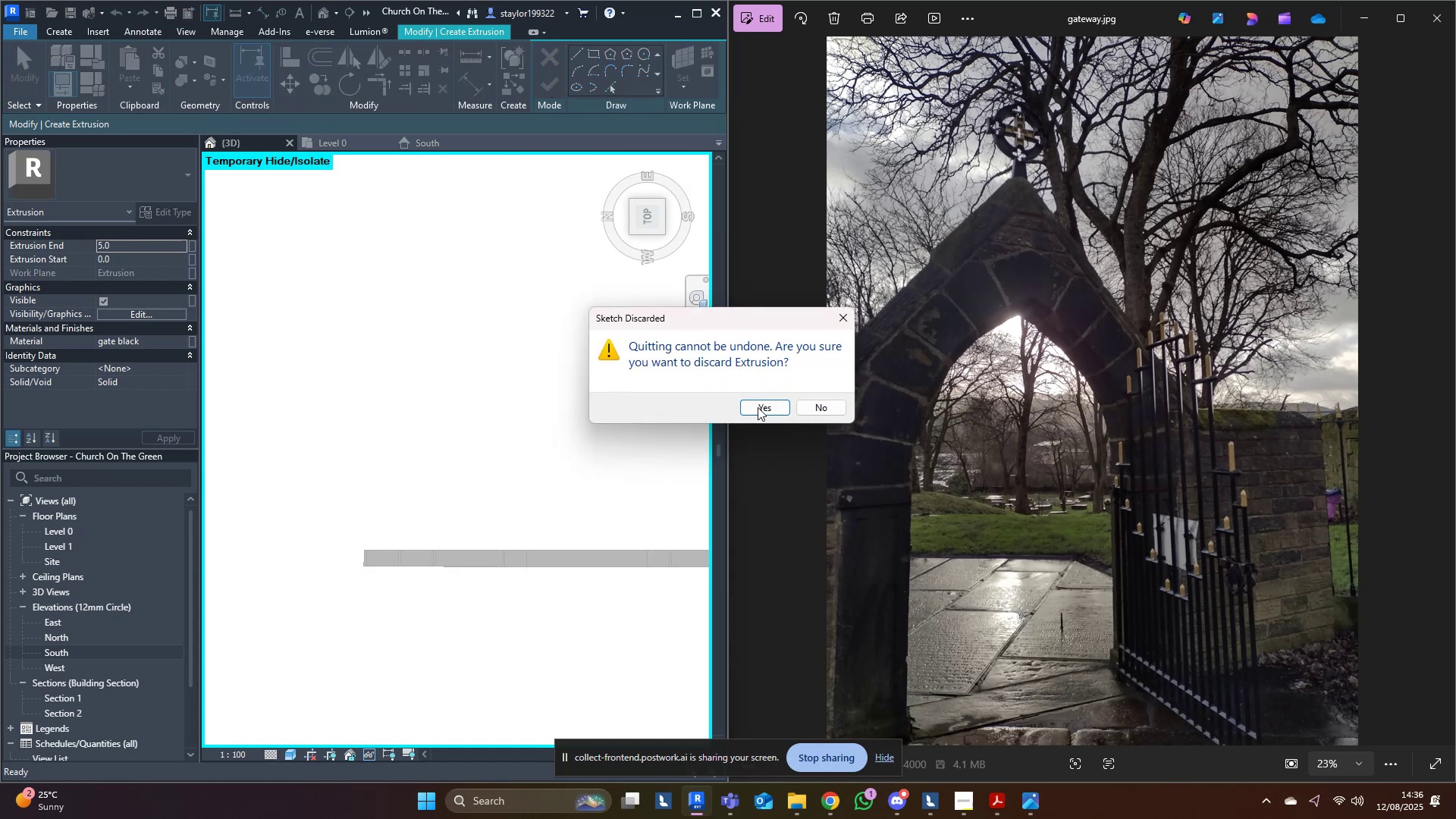 
double_click([513, 384])
 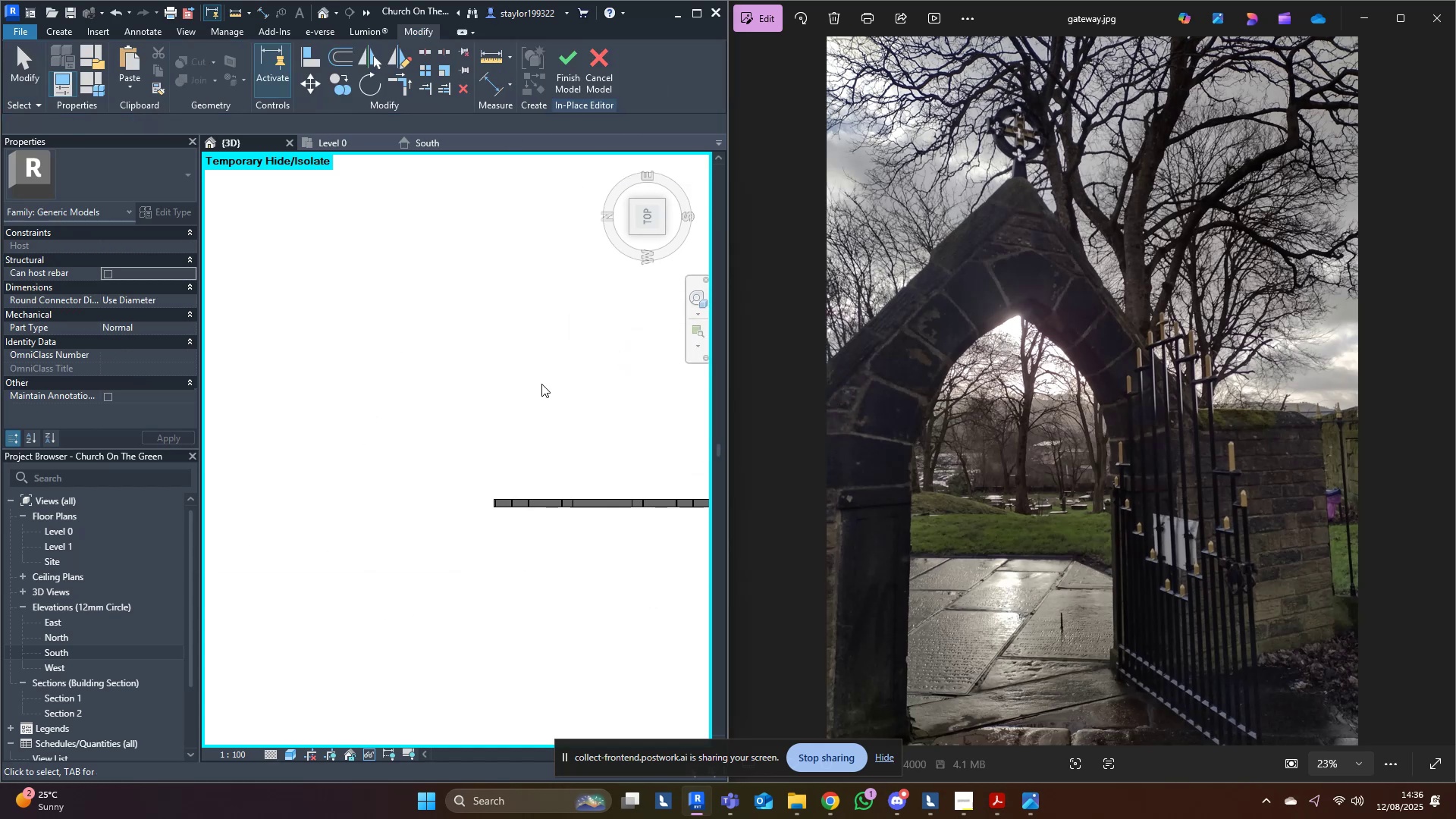 
scroll: coordinate [394, 482], scroll_direction: down, amount: 3.0
 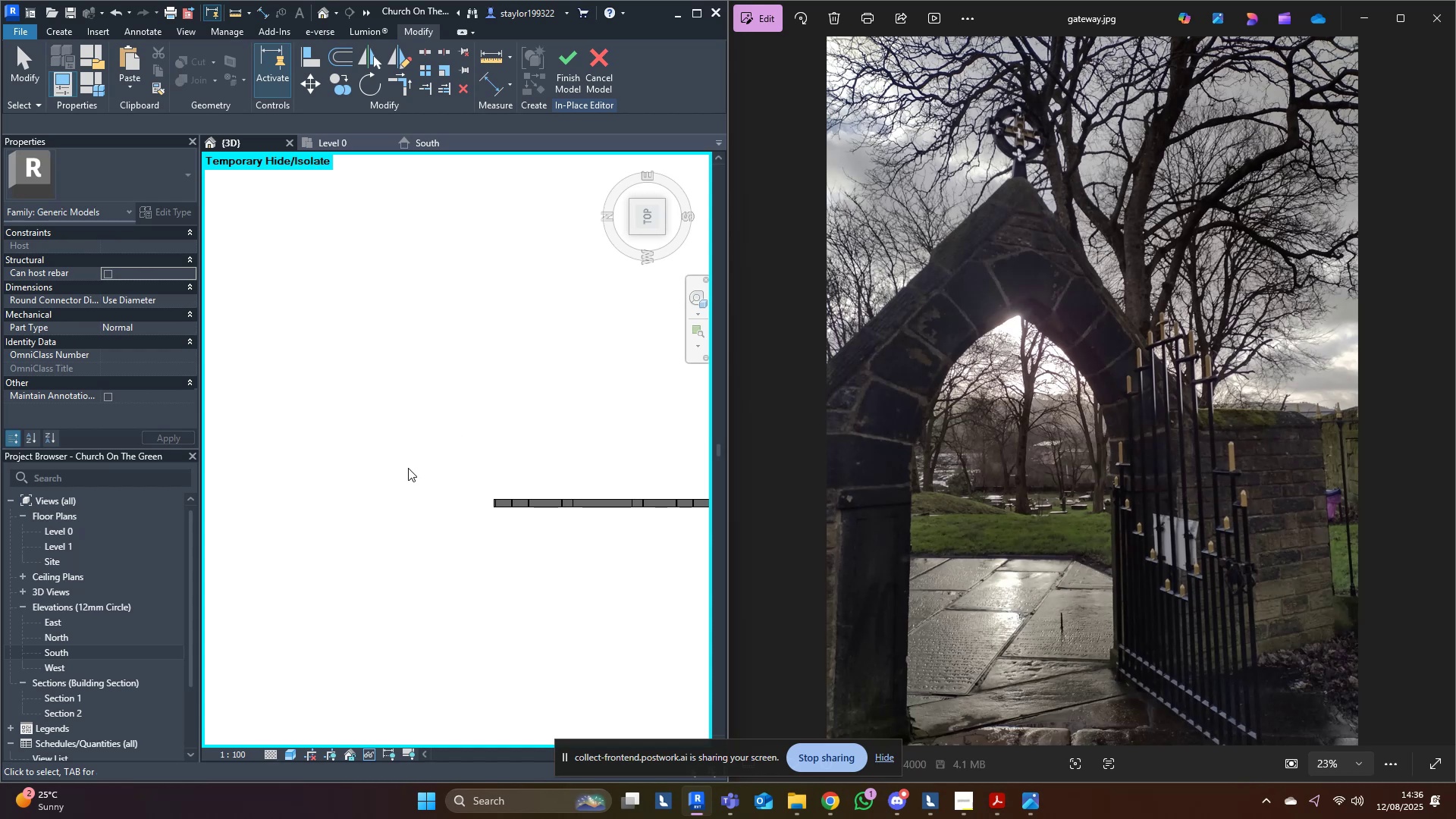 
hold_key(key=ShiftLeft, duration=0.43)
 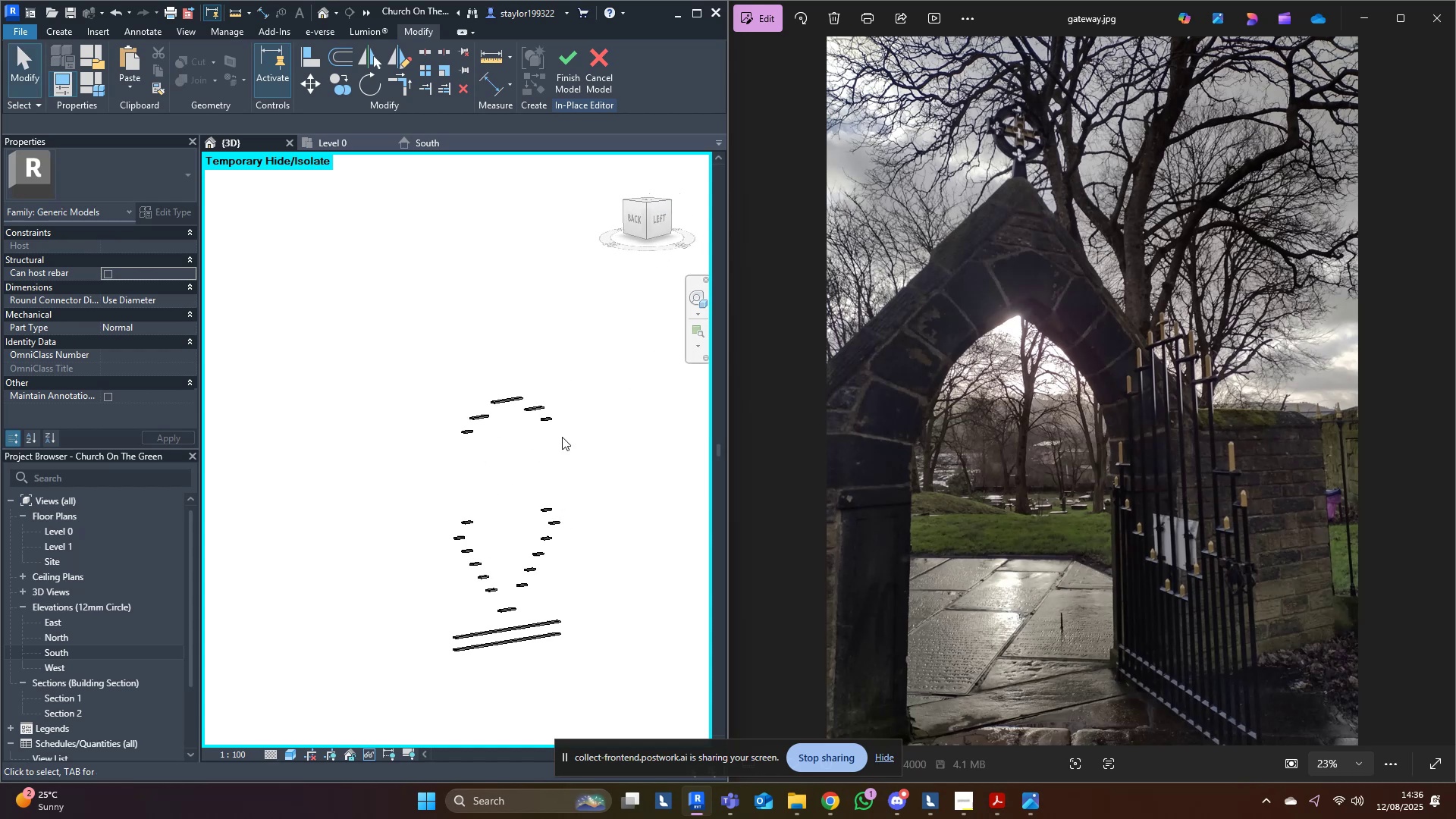 
scroll: coordinate [460, 450], scroll_direction: up, amount: 3.0
 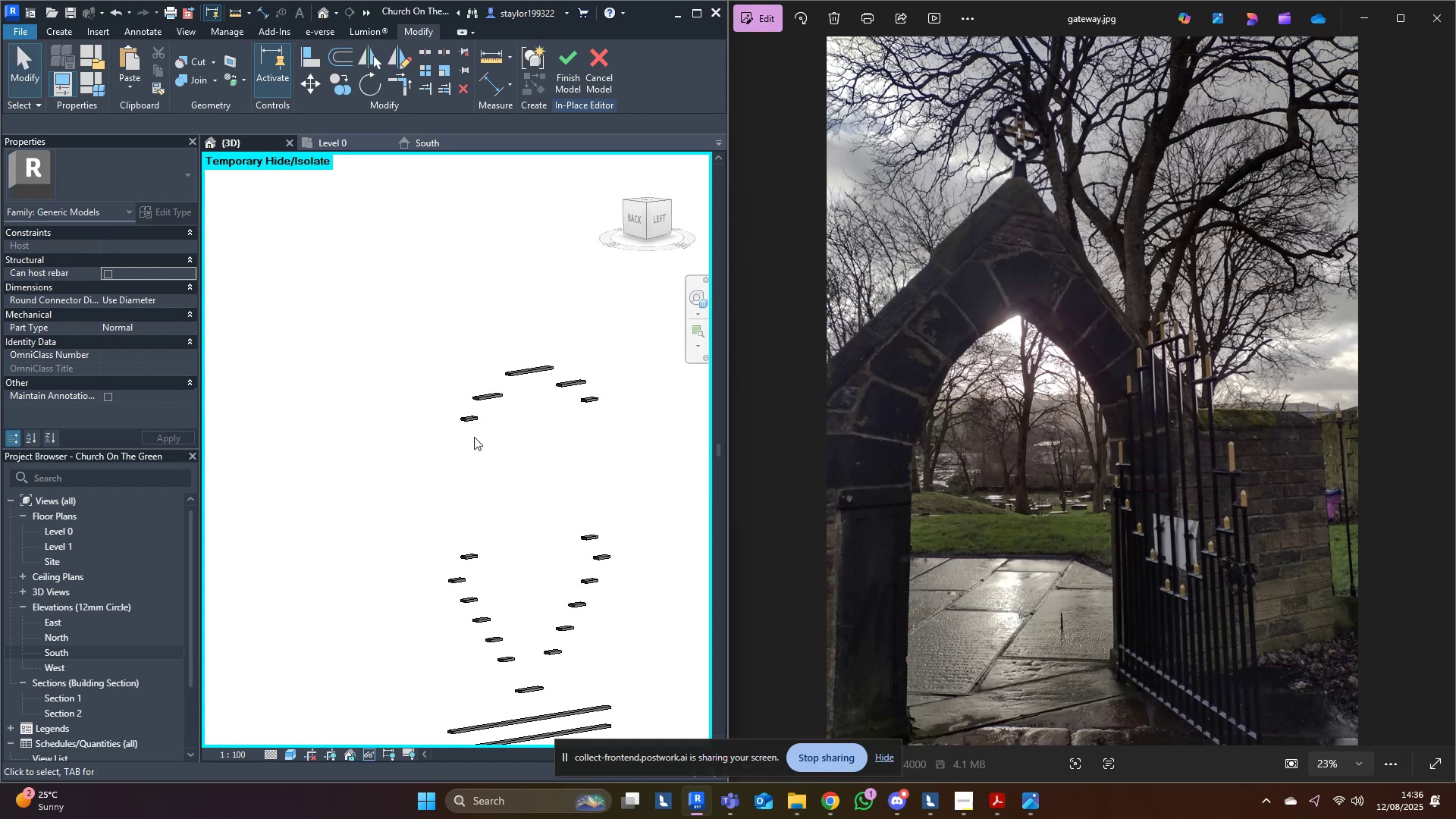 
left_click([474, 419])
 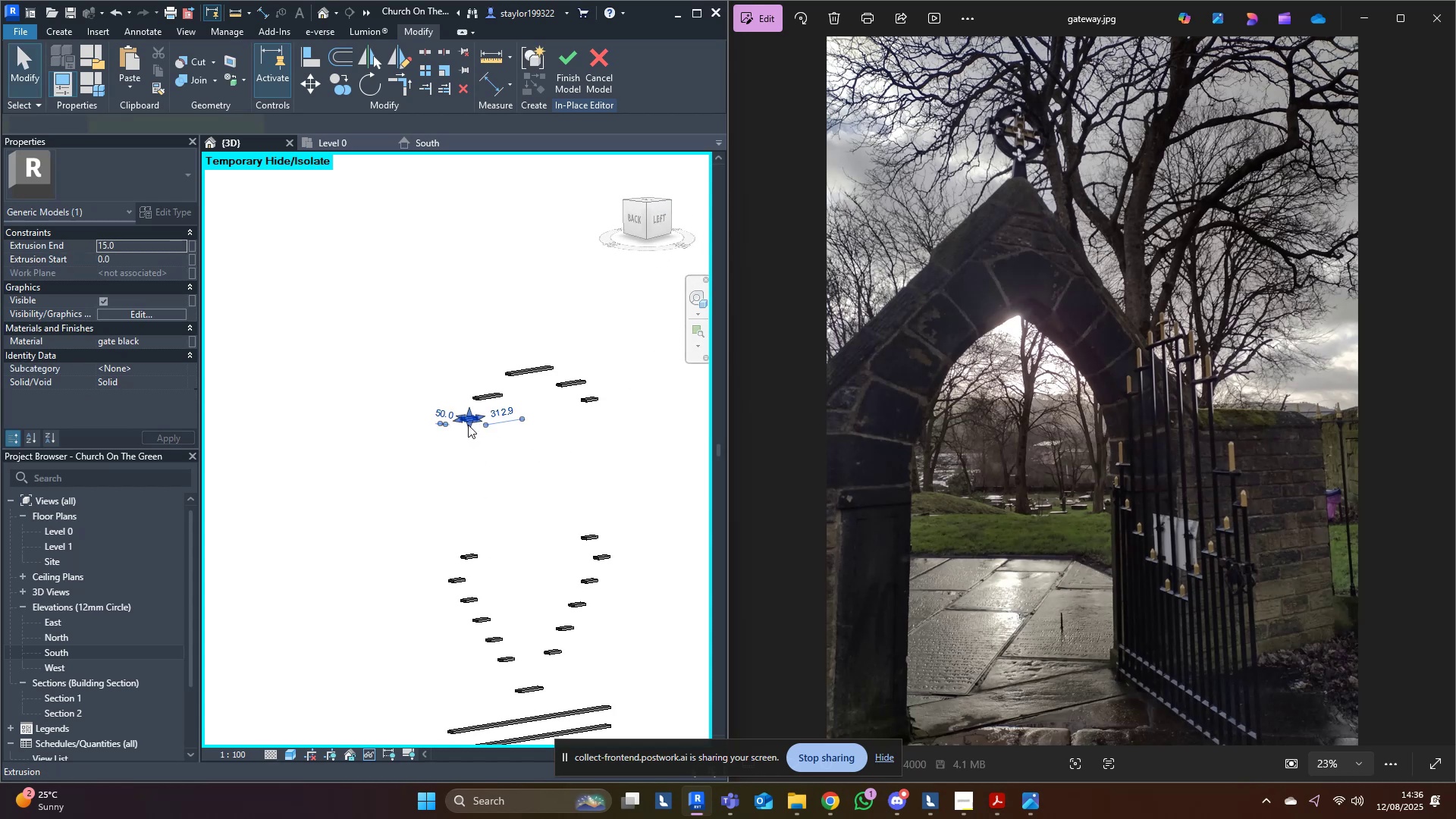 
hold_key(key=ShiftLeft, duration=0.46)
 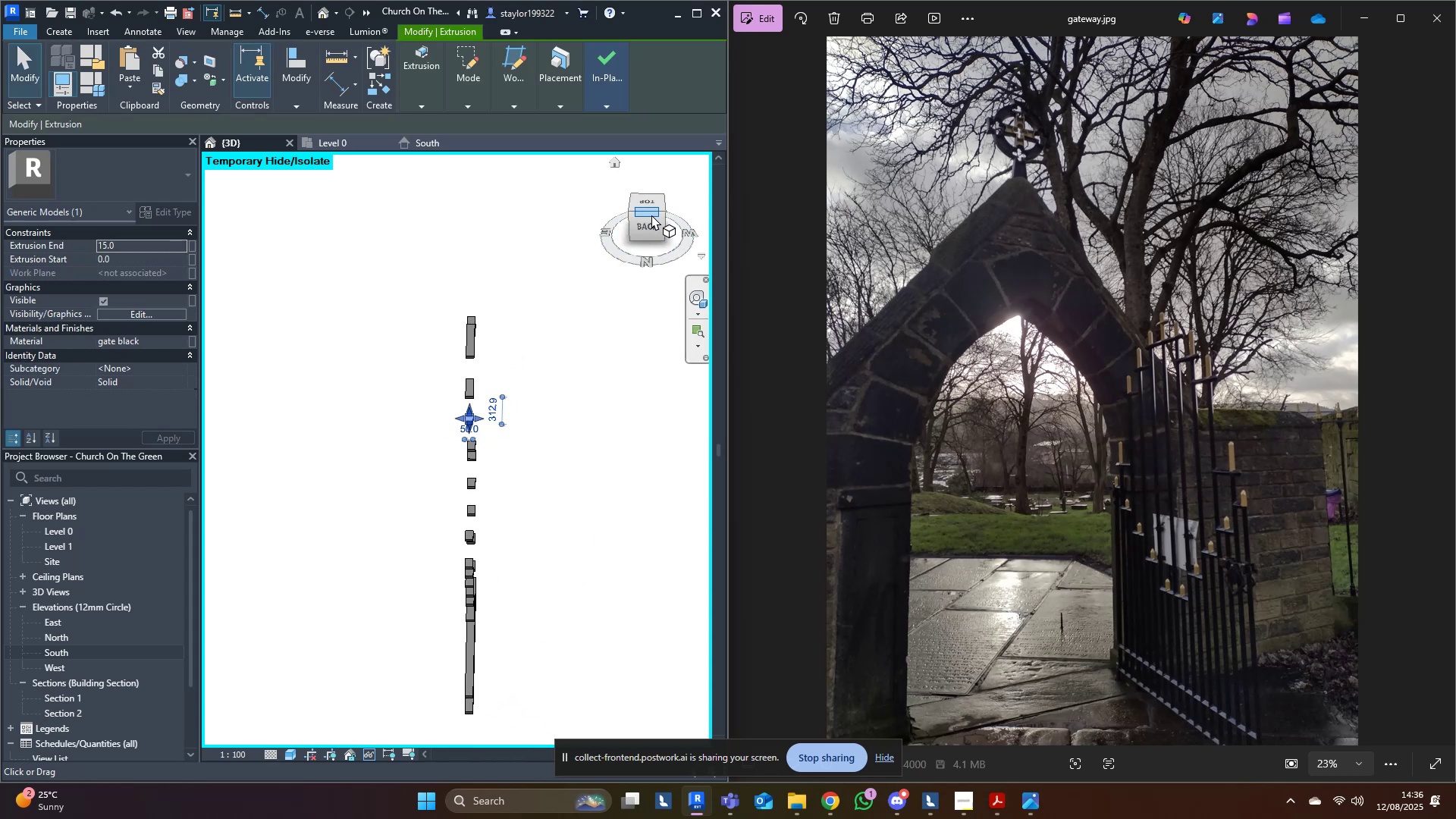 
left_click([654, 215])
 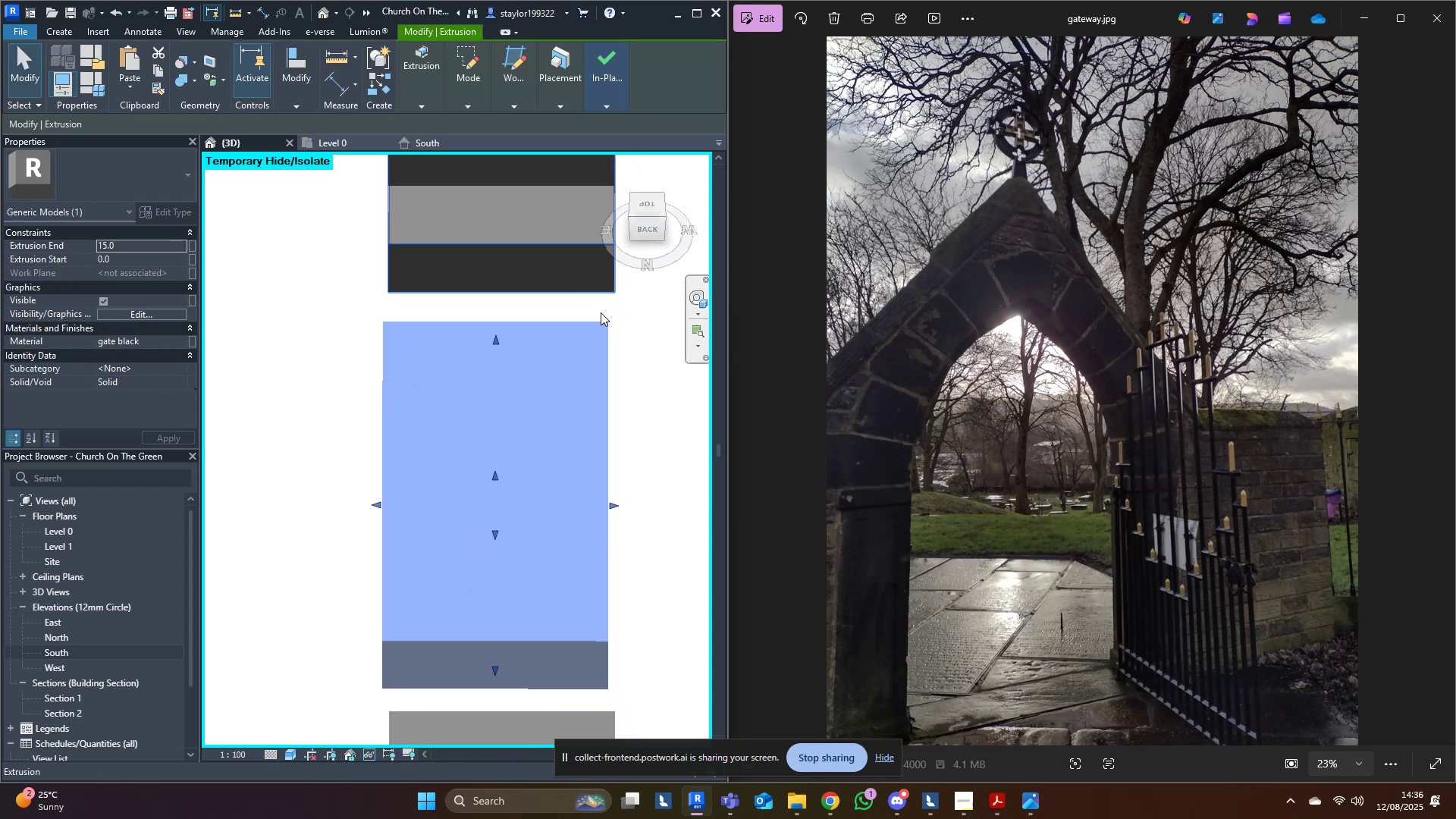 
scroll: coordinate [517, 498], scroll_direction: down, amount: 8.0
 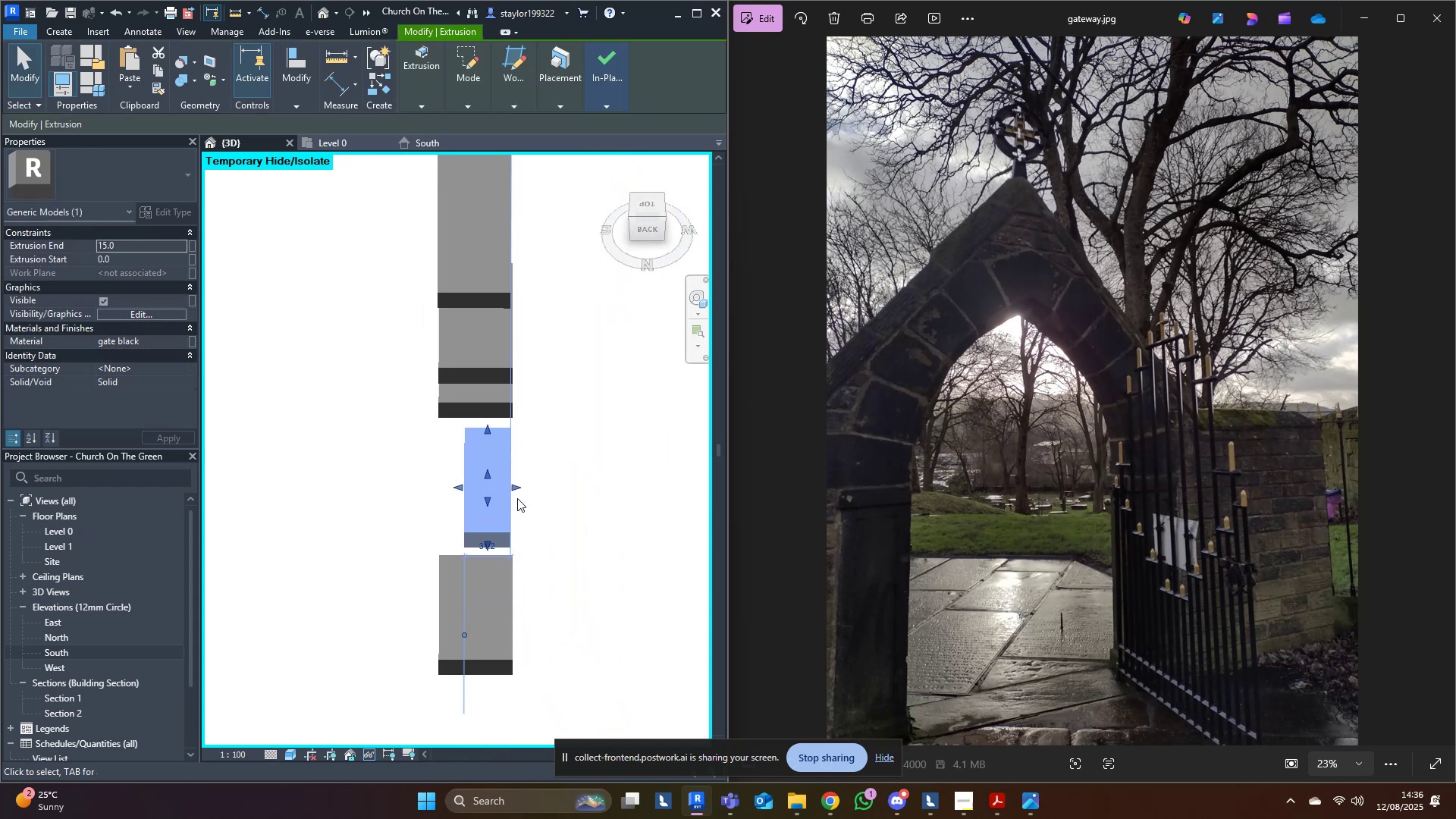 
key(Shift+ShiftLeft)
 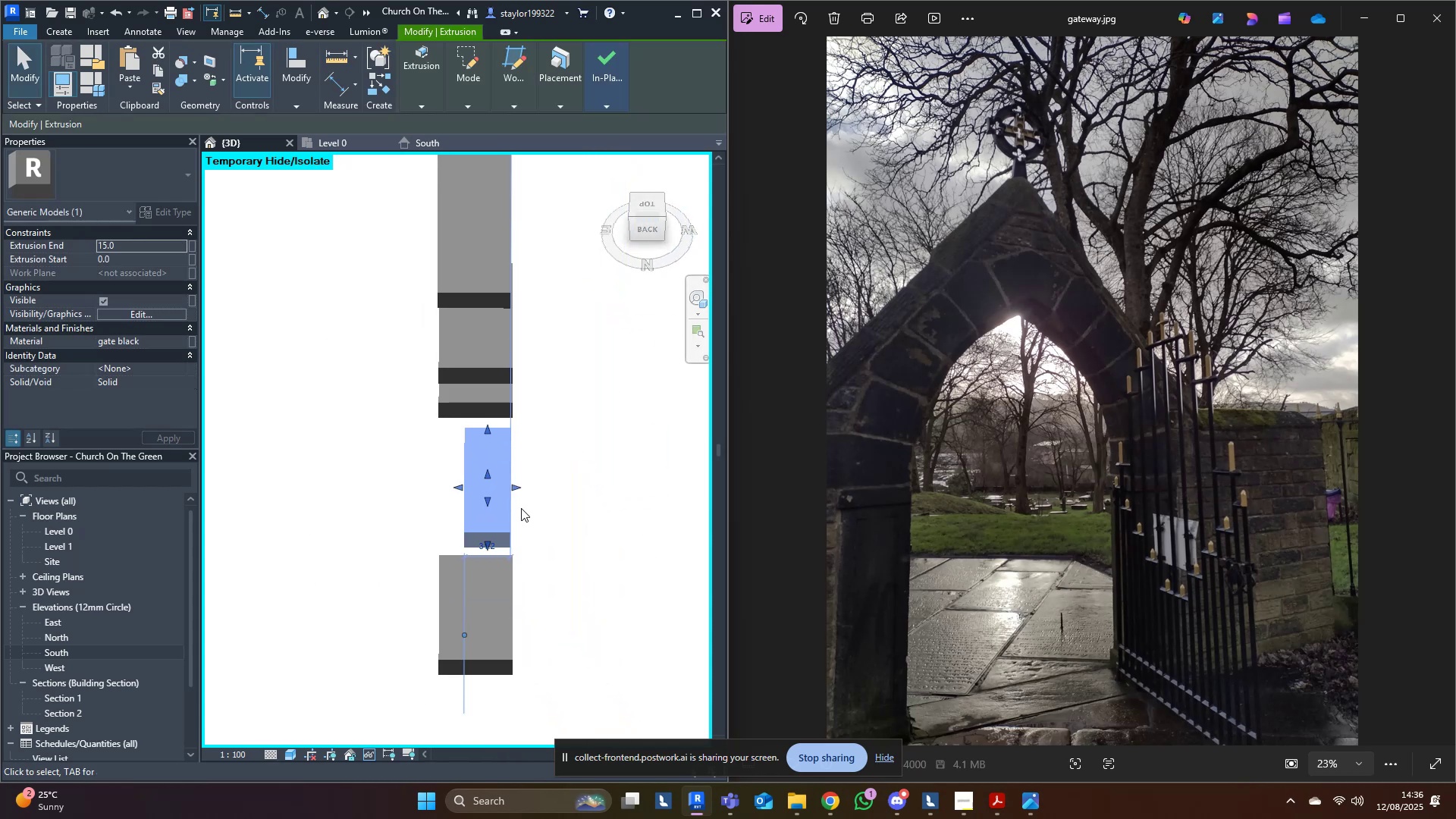 
hold_key(key=ShiftLeft, duration=0.53)
 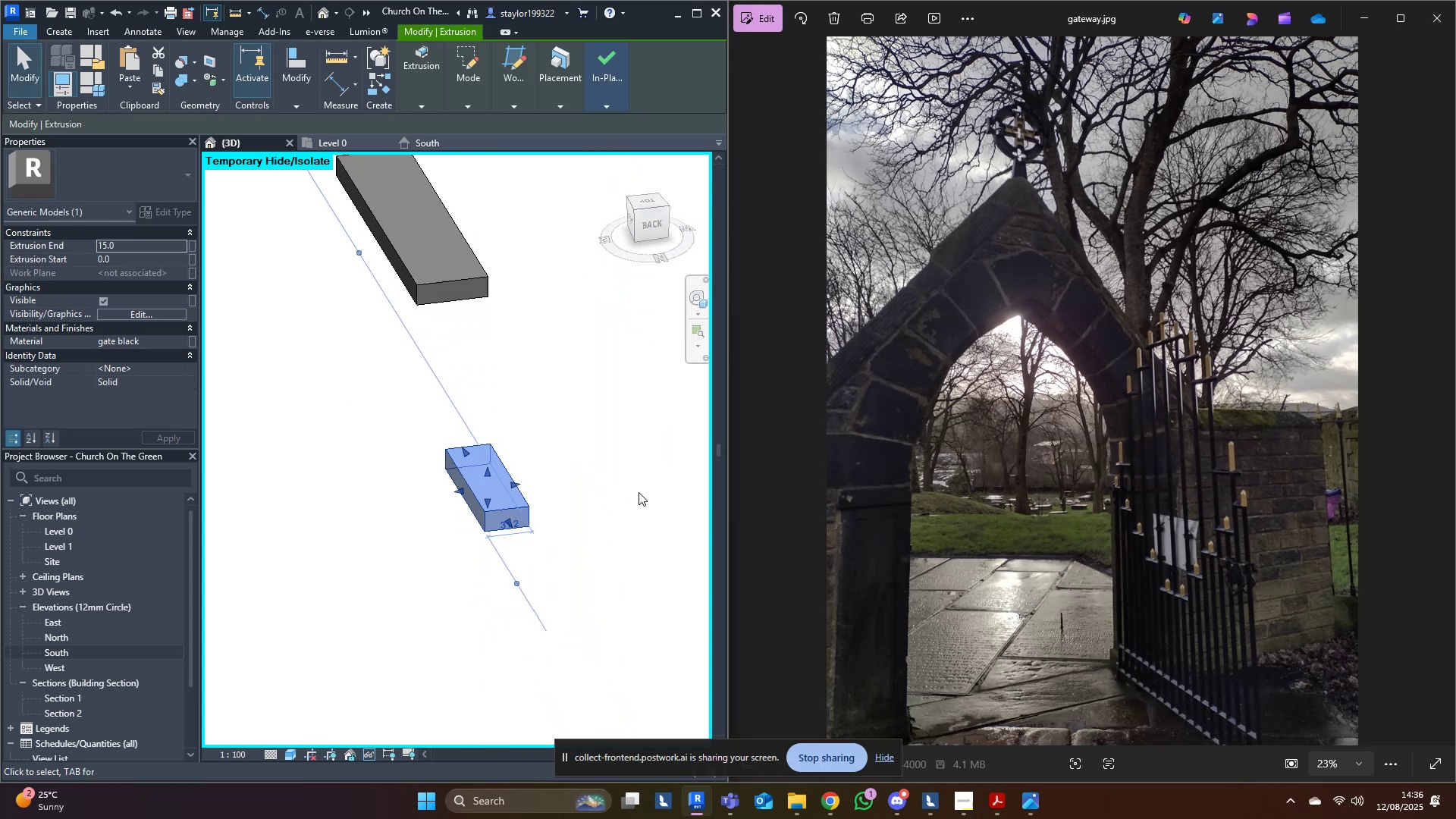 
left_click([642, 488])
 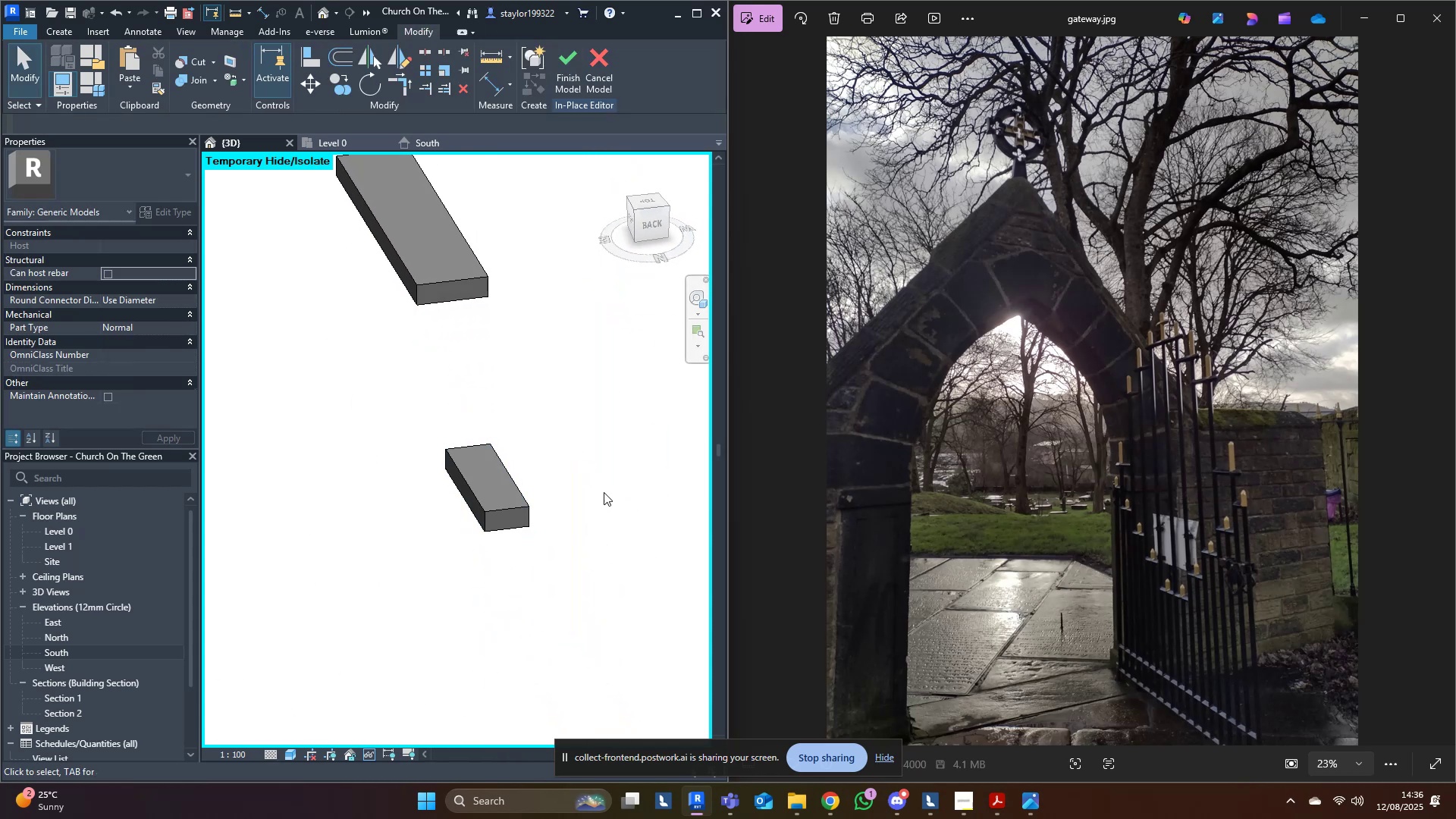 
scroll: coordinate [451, 515], scroll_direction: up, amount: 8.0
 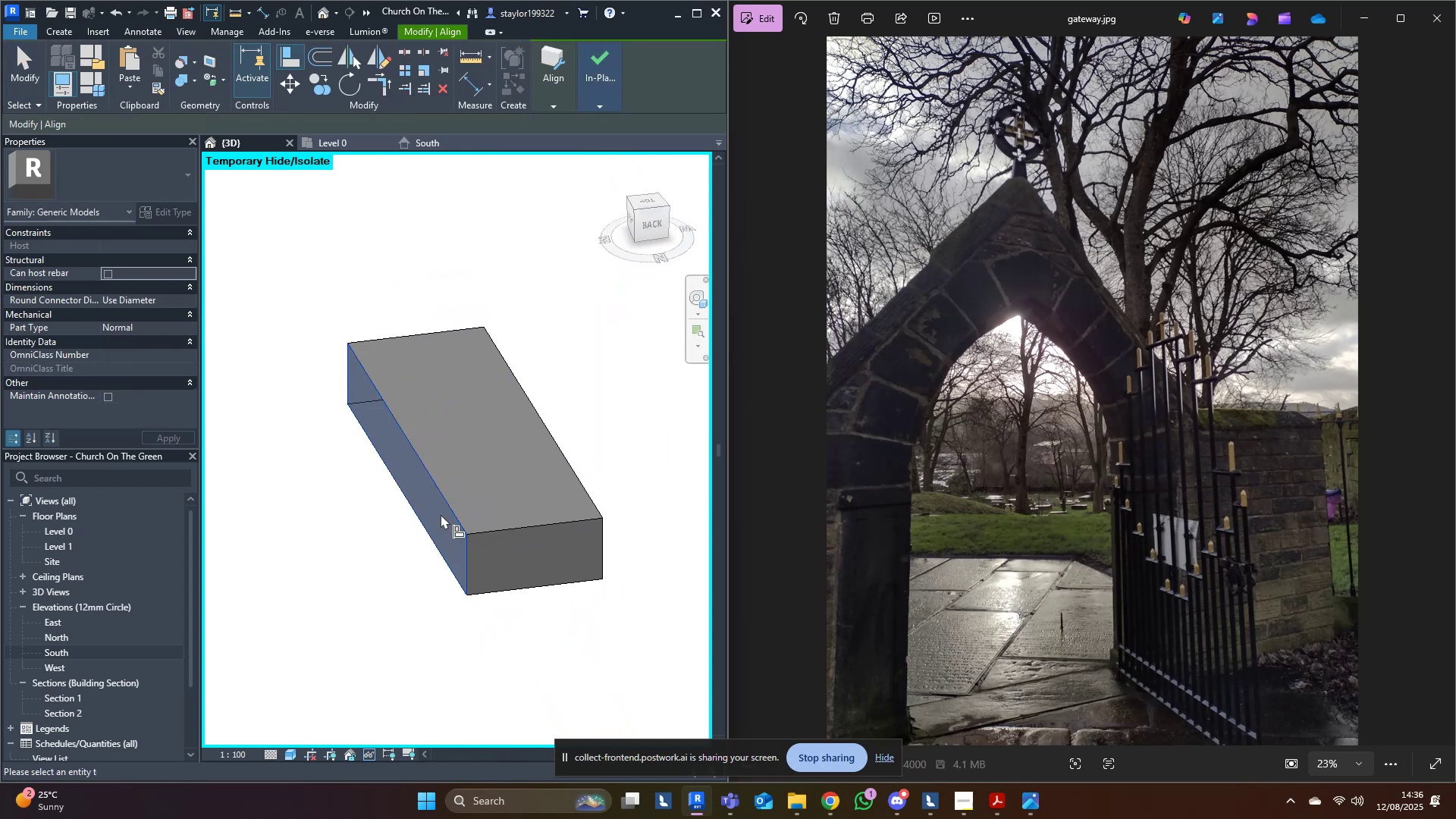 
type(al)
 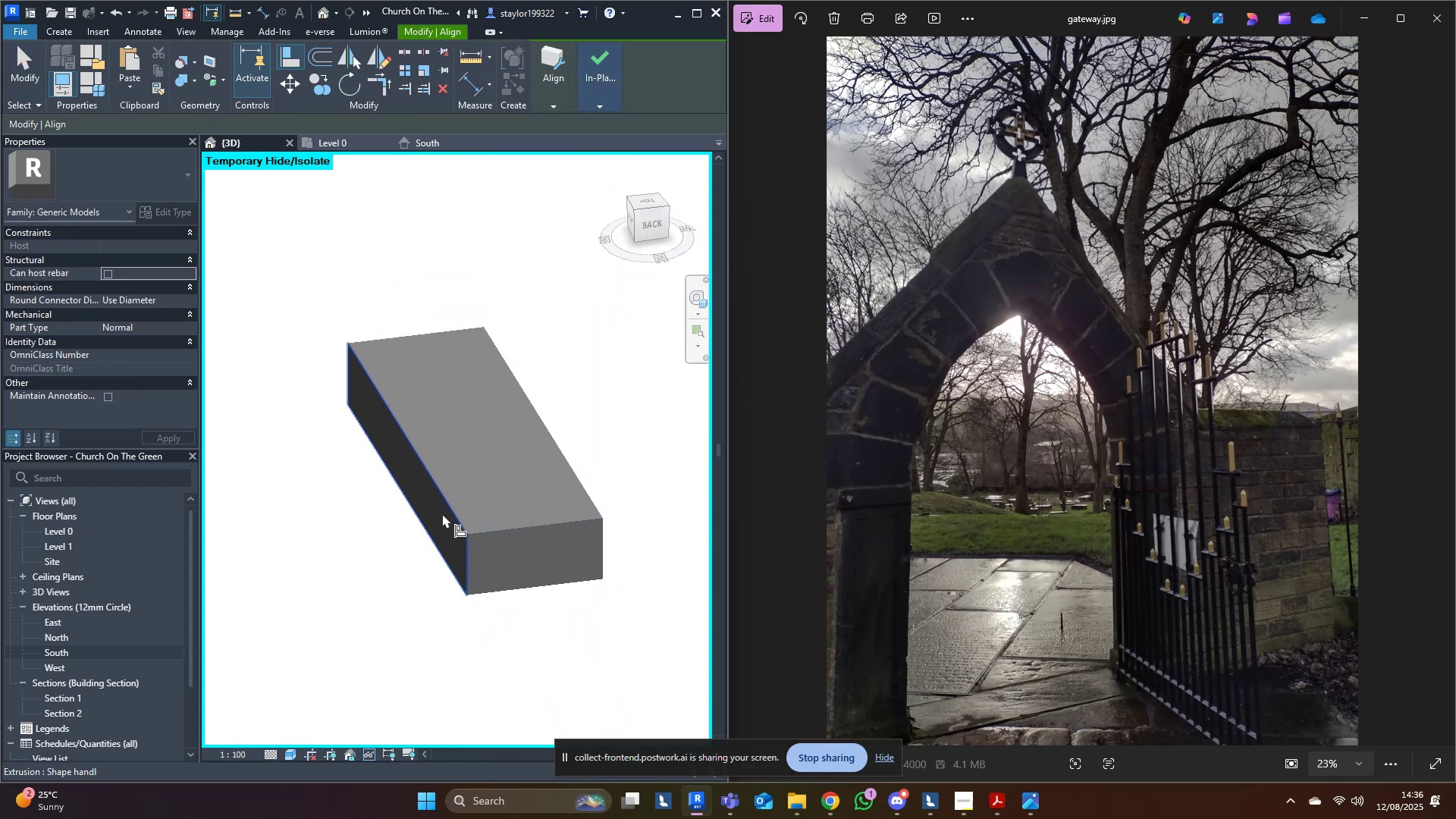 
left_click([441, 514])
 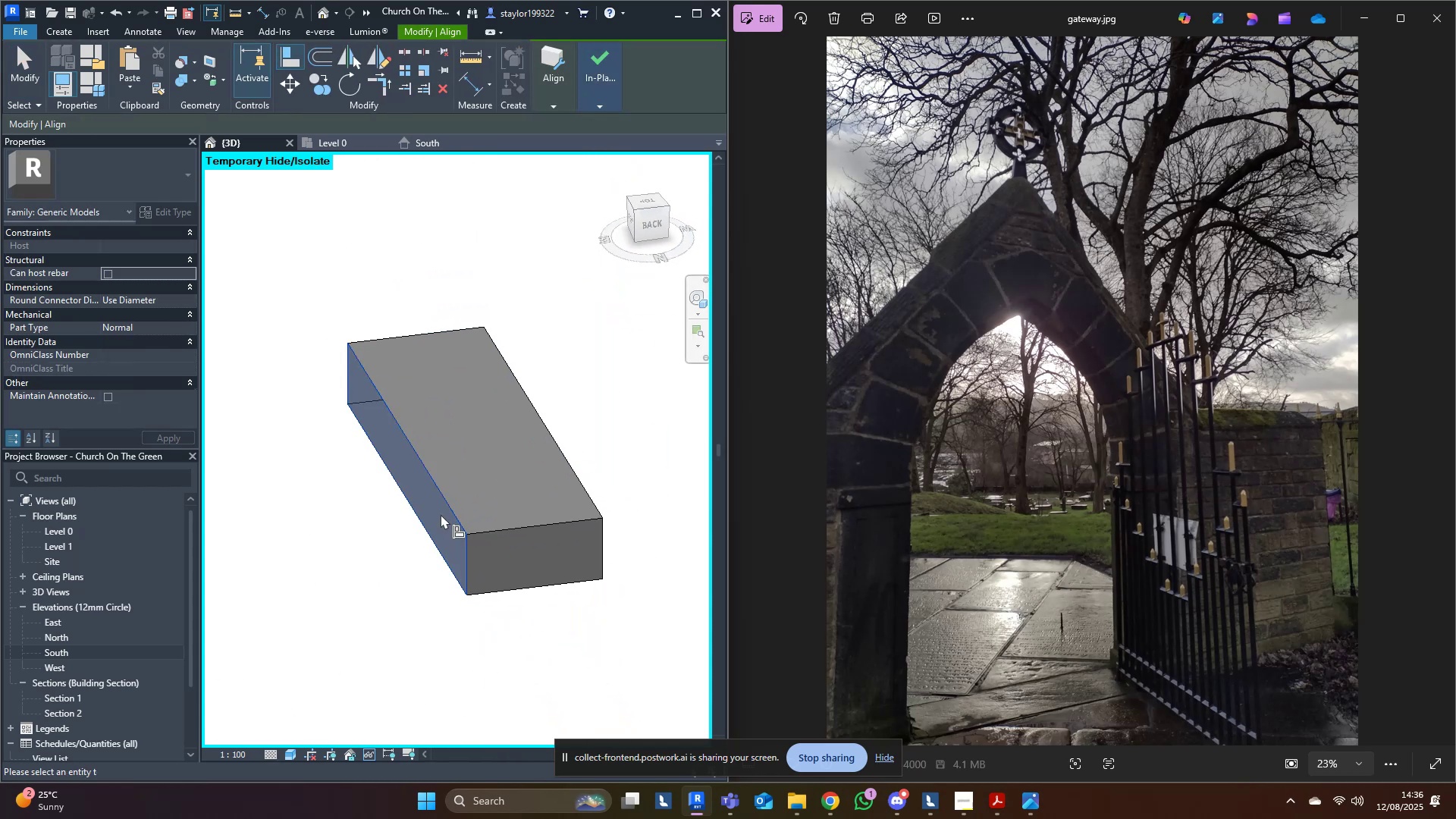 
scroll: coordinate [438, 521], scroll_direction: down, amount: 8.0
 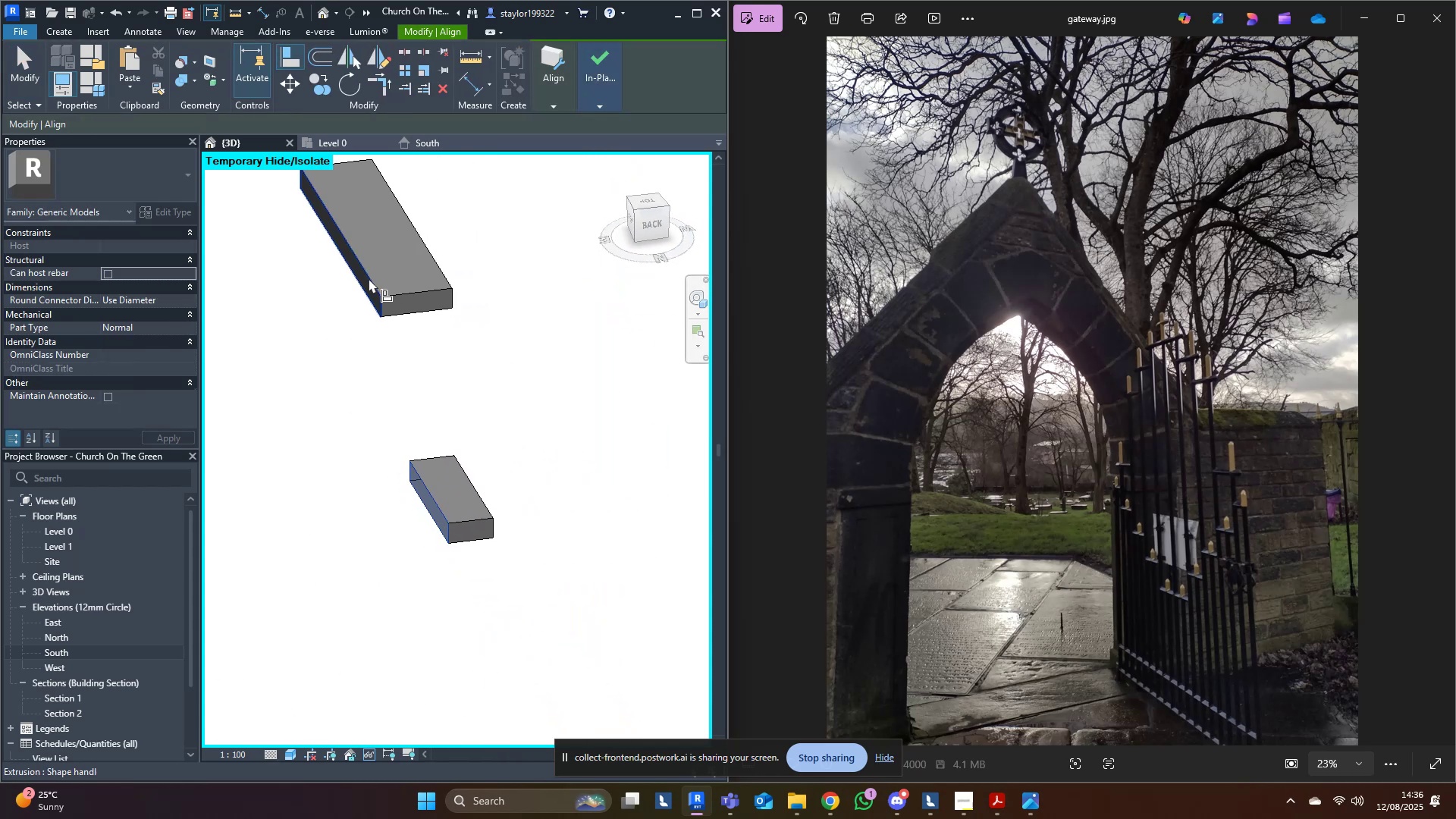 
left_click([363, 276])
 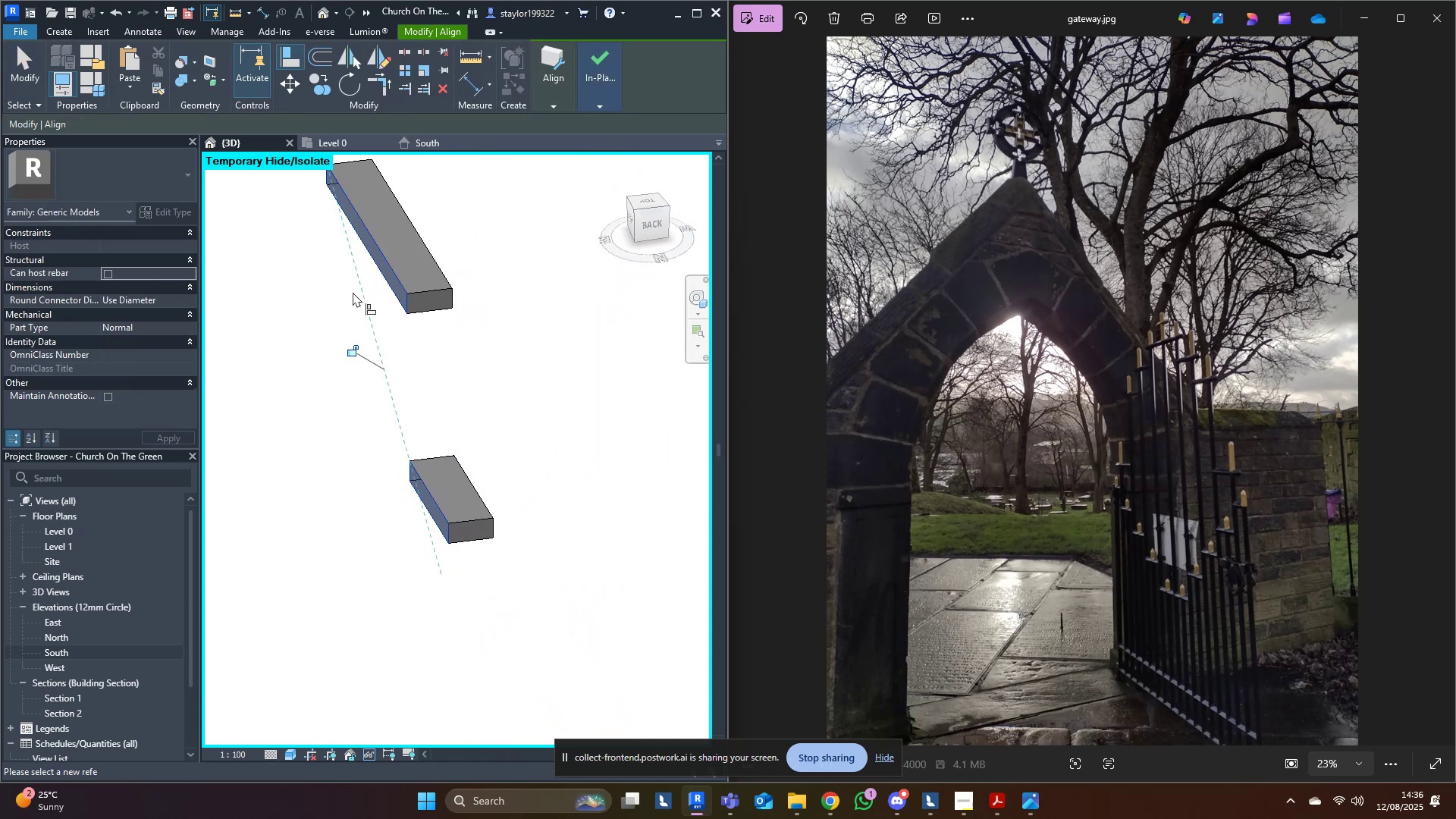 
scroll: coordinate [553, 498], scroll_direction: down, amount: 10.0
 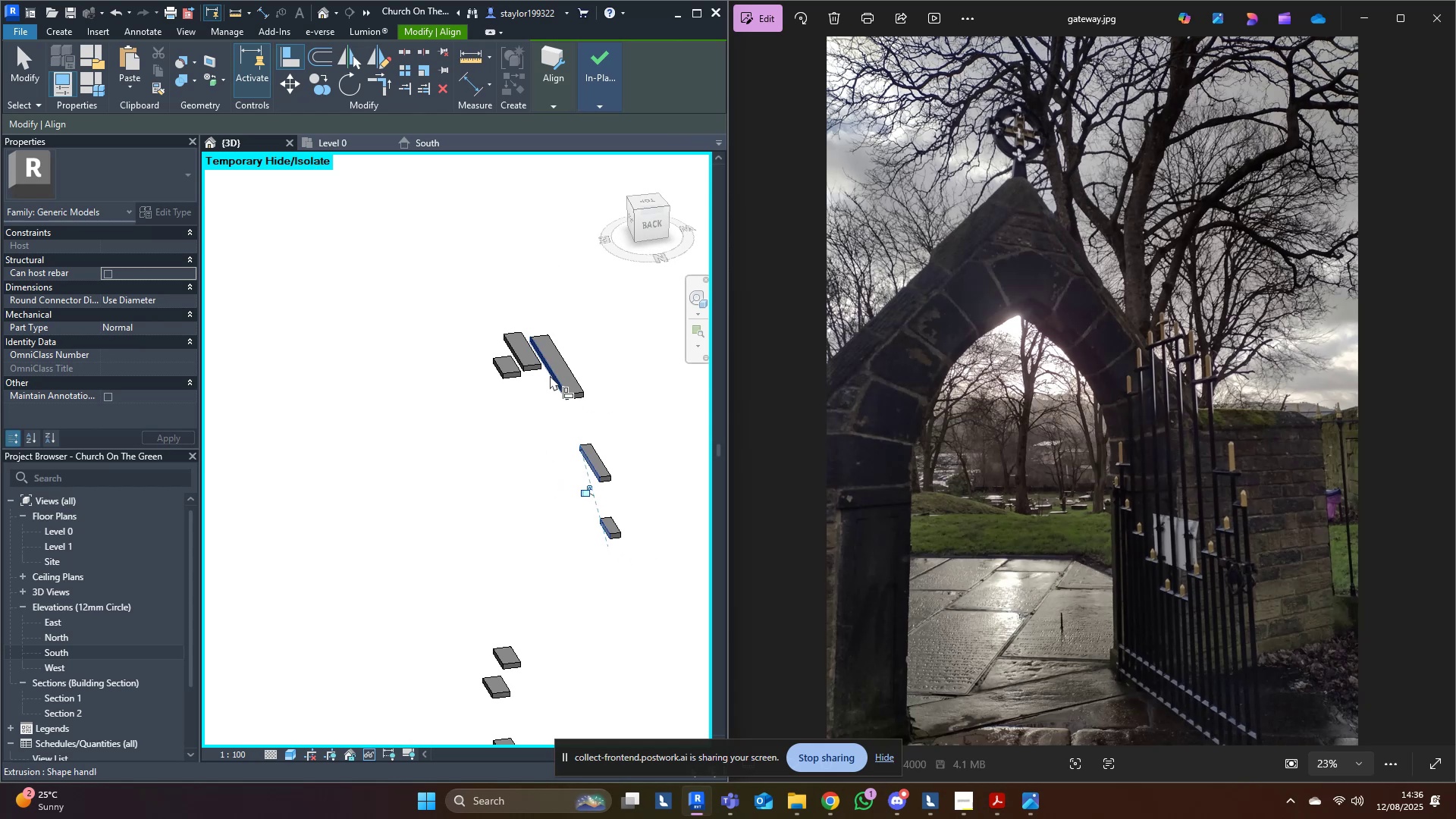 
left_click([551, 375])
 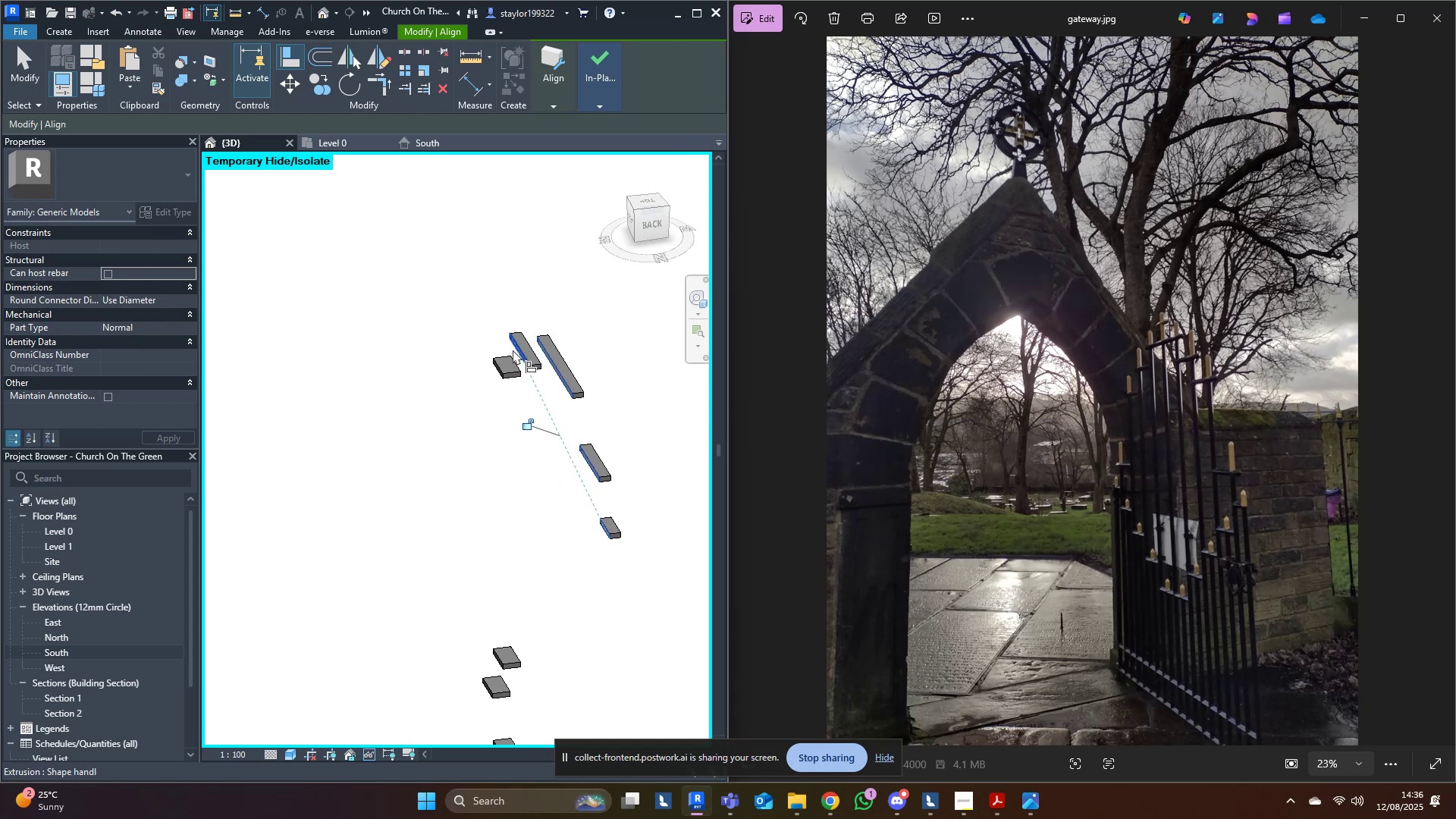 
double_click([498, 372])
 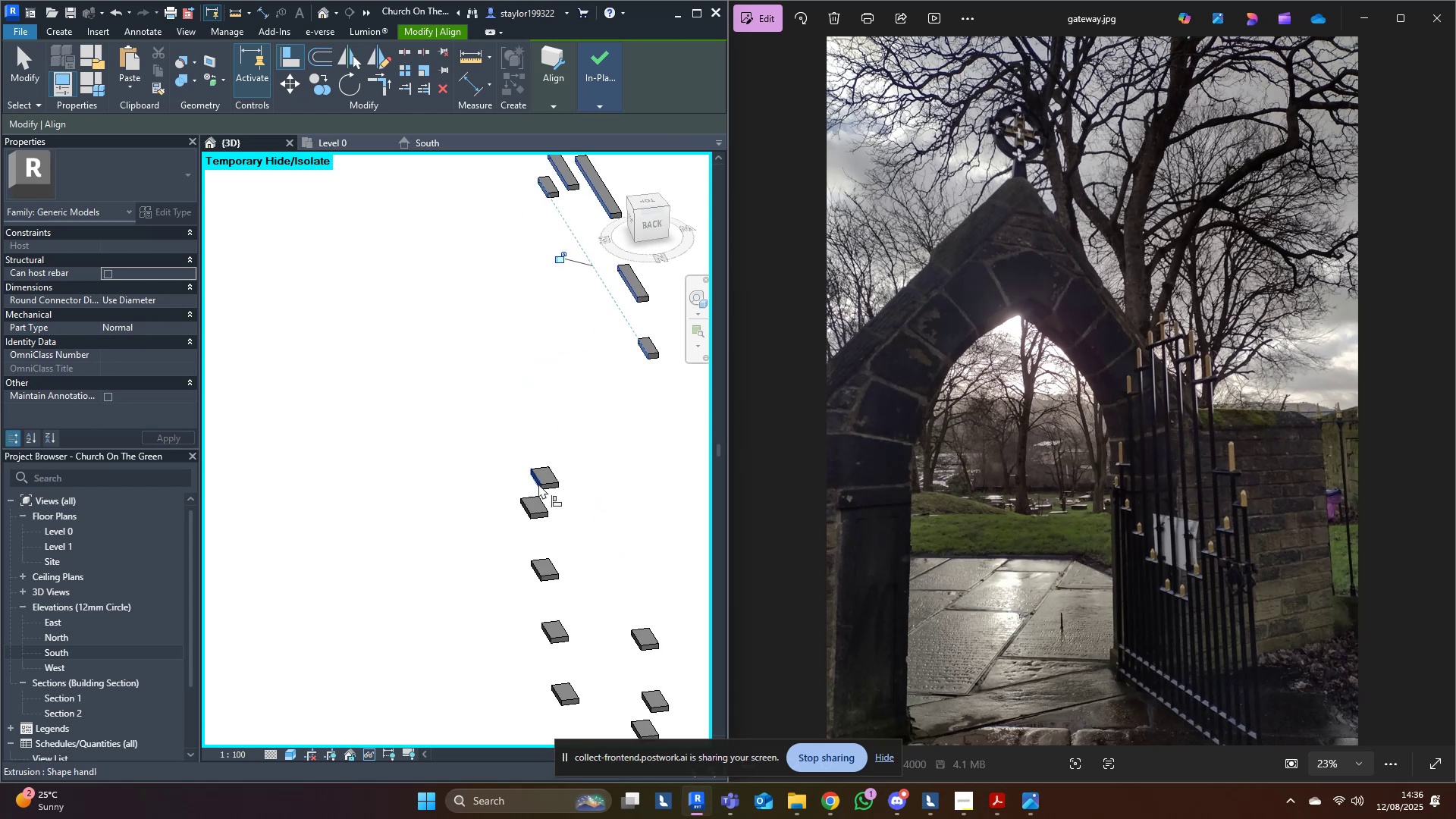 
left_click([538, 484])
 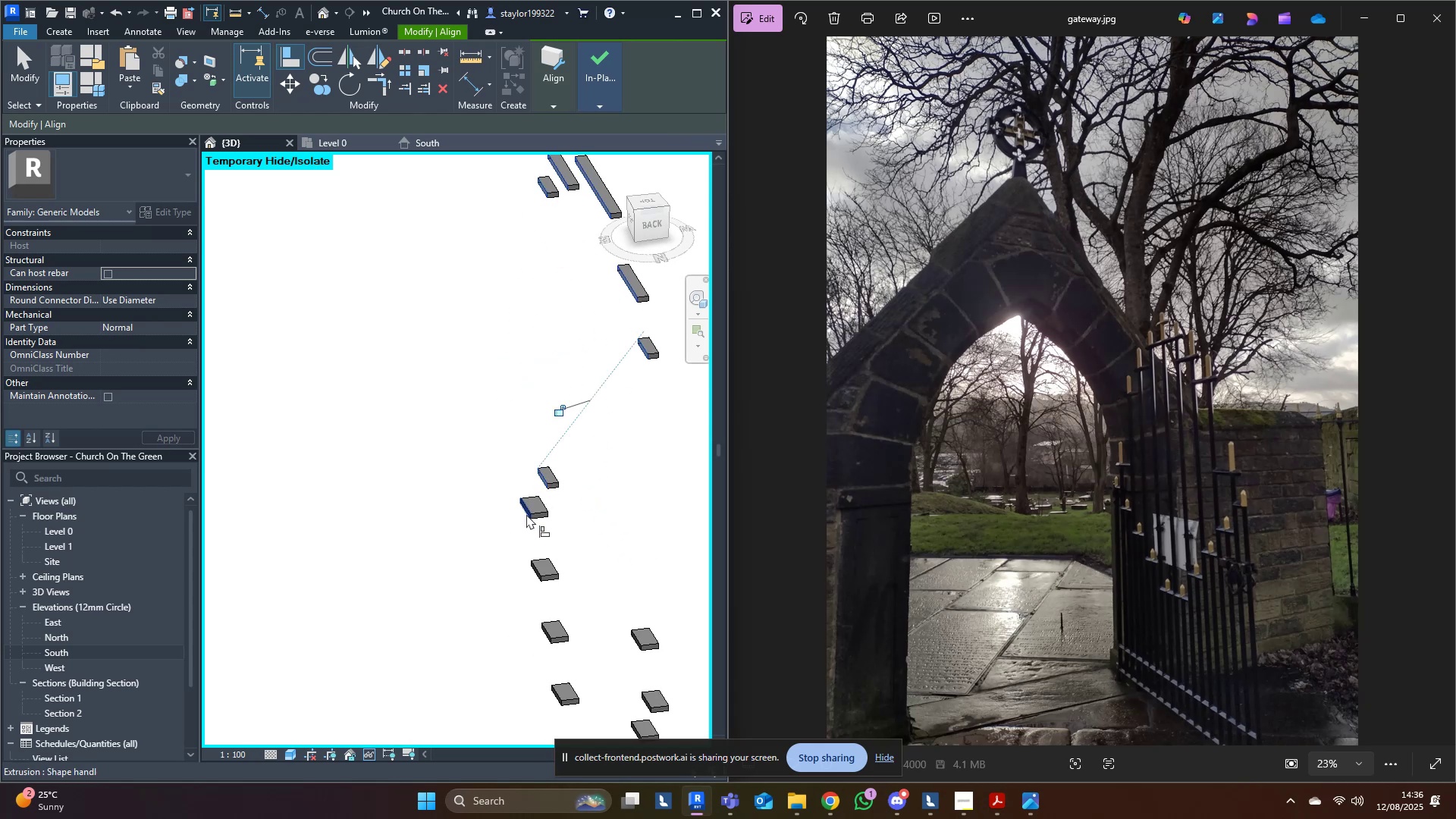 
left_click([527, 512])
 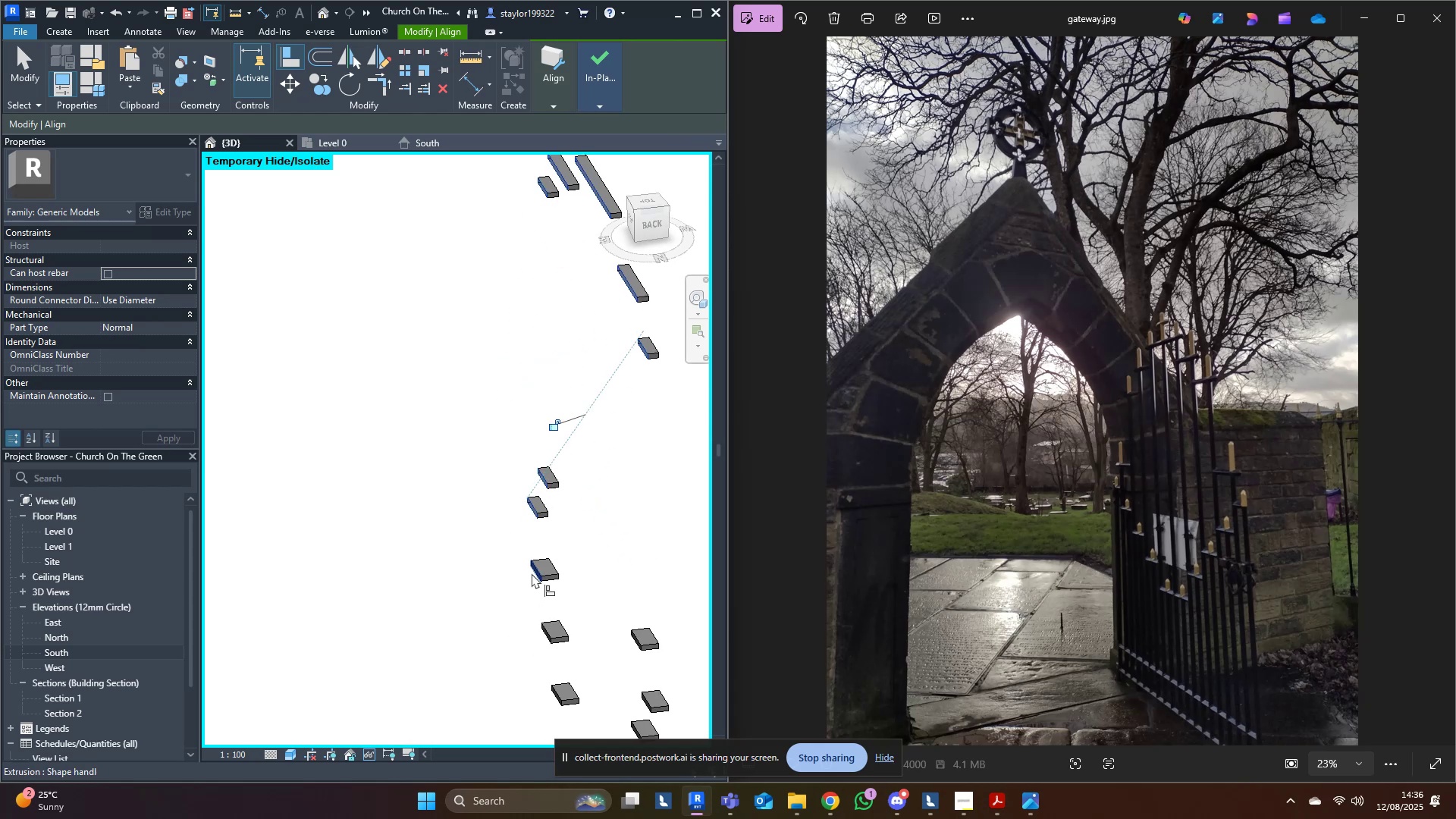 
left_click([532, 573])
 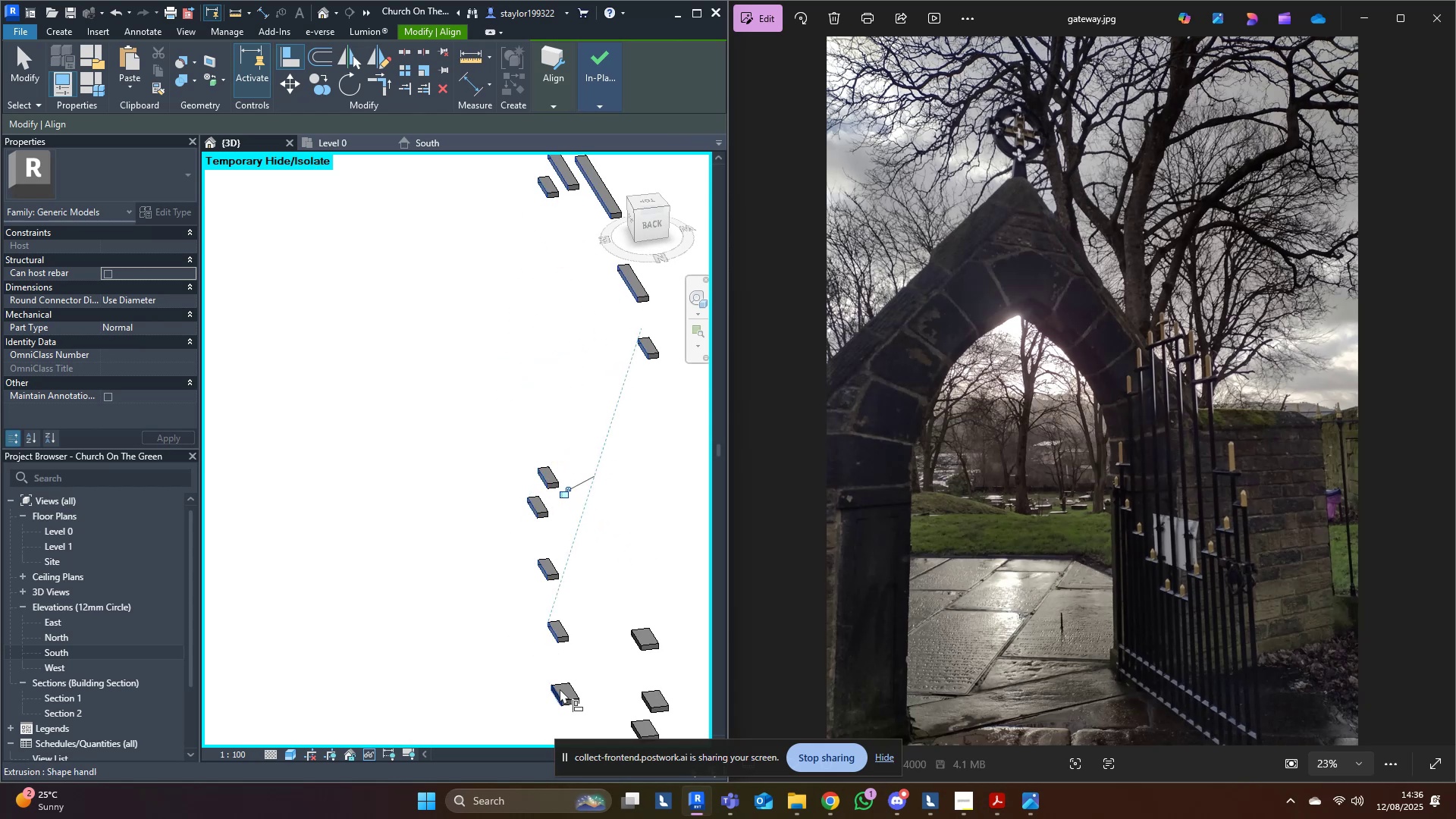 
left_click([560, 689])
 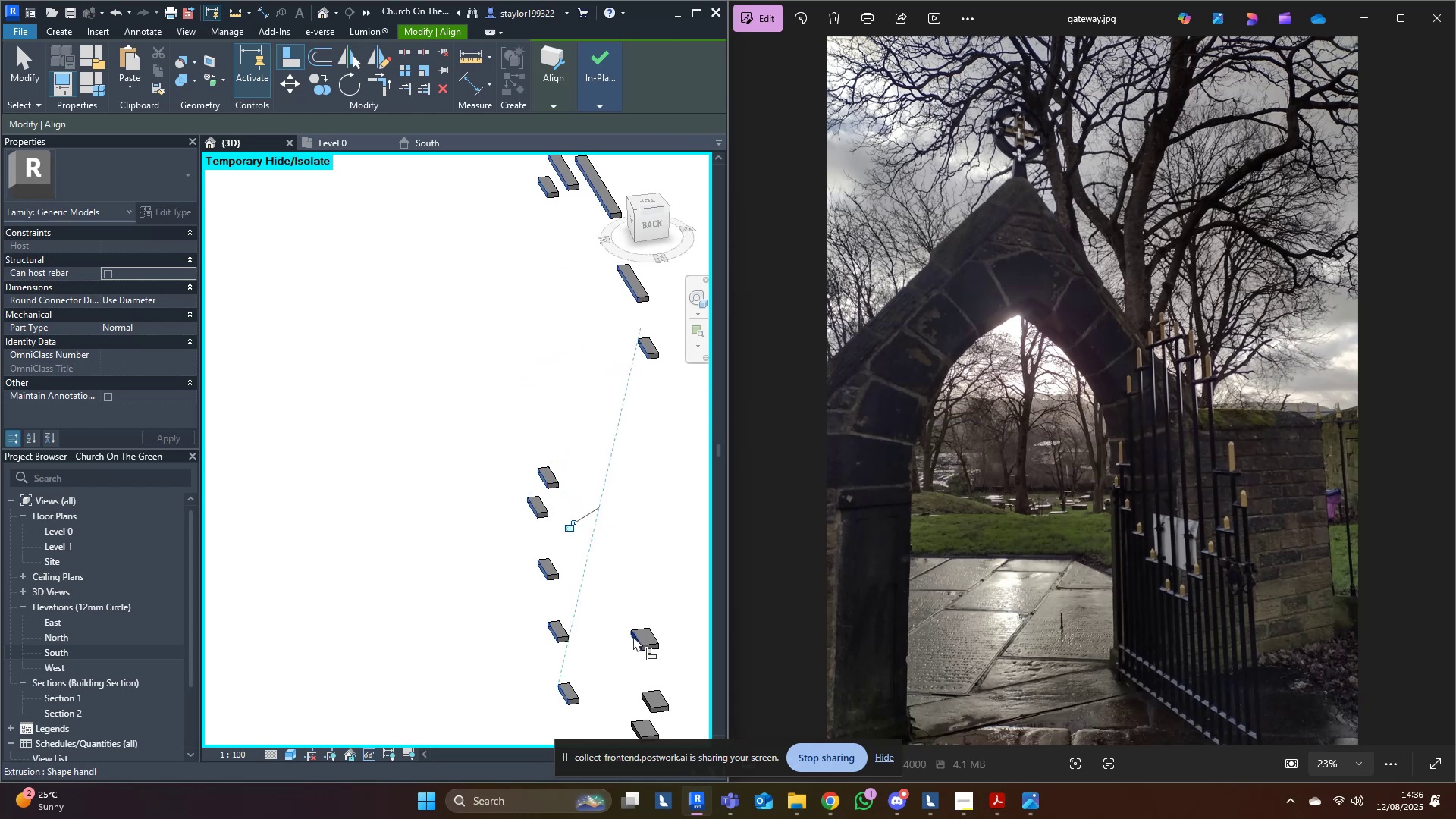 
left_click([633, 636])
 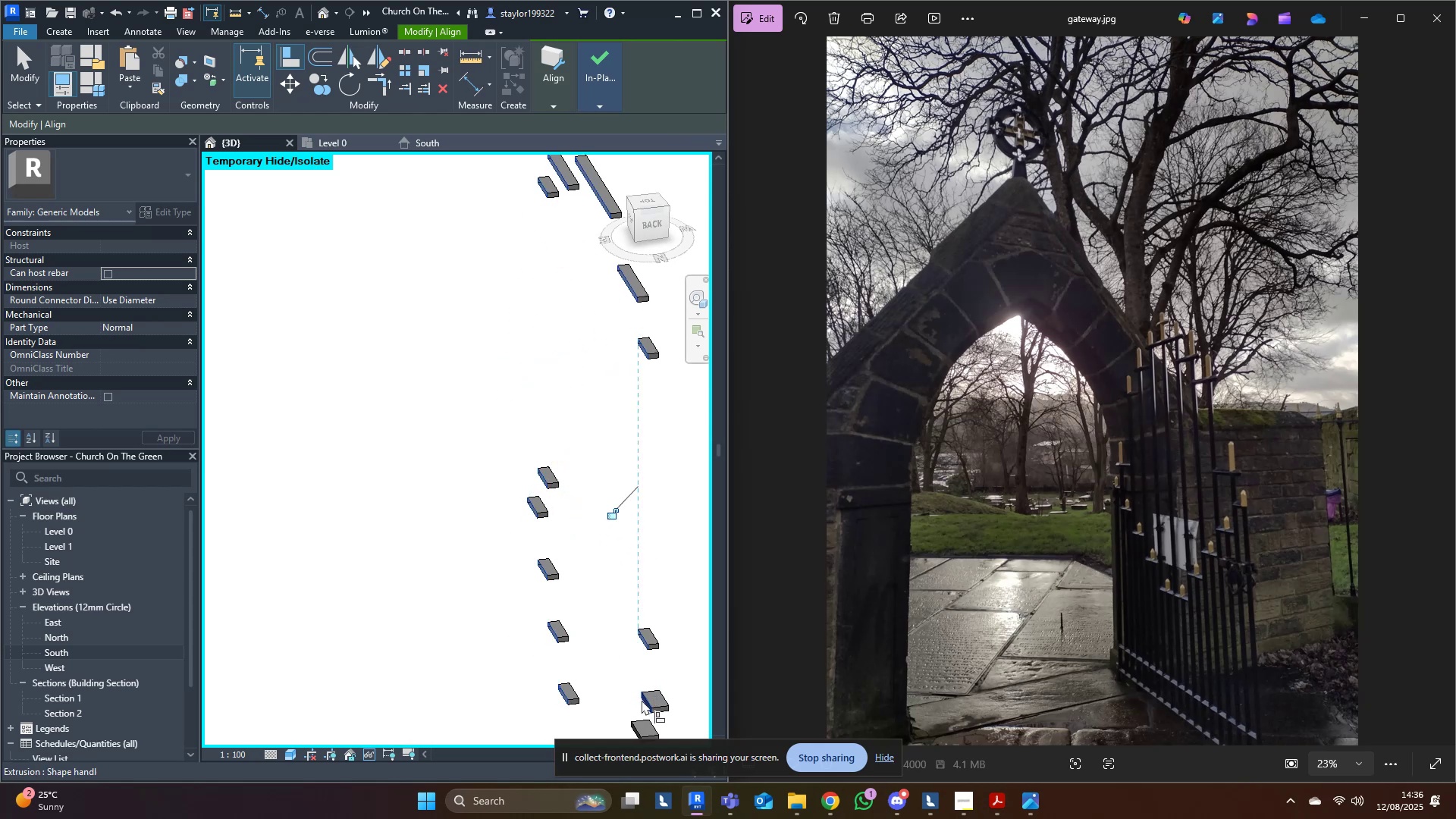 
left_click([644, 701])
 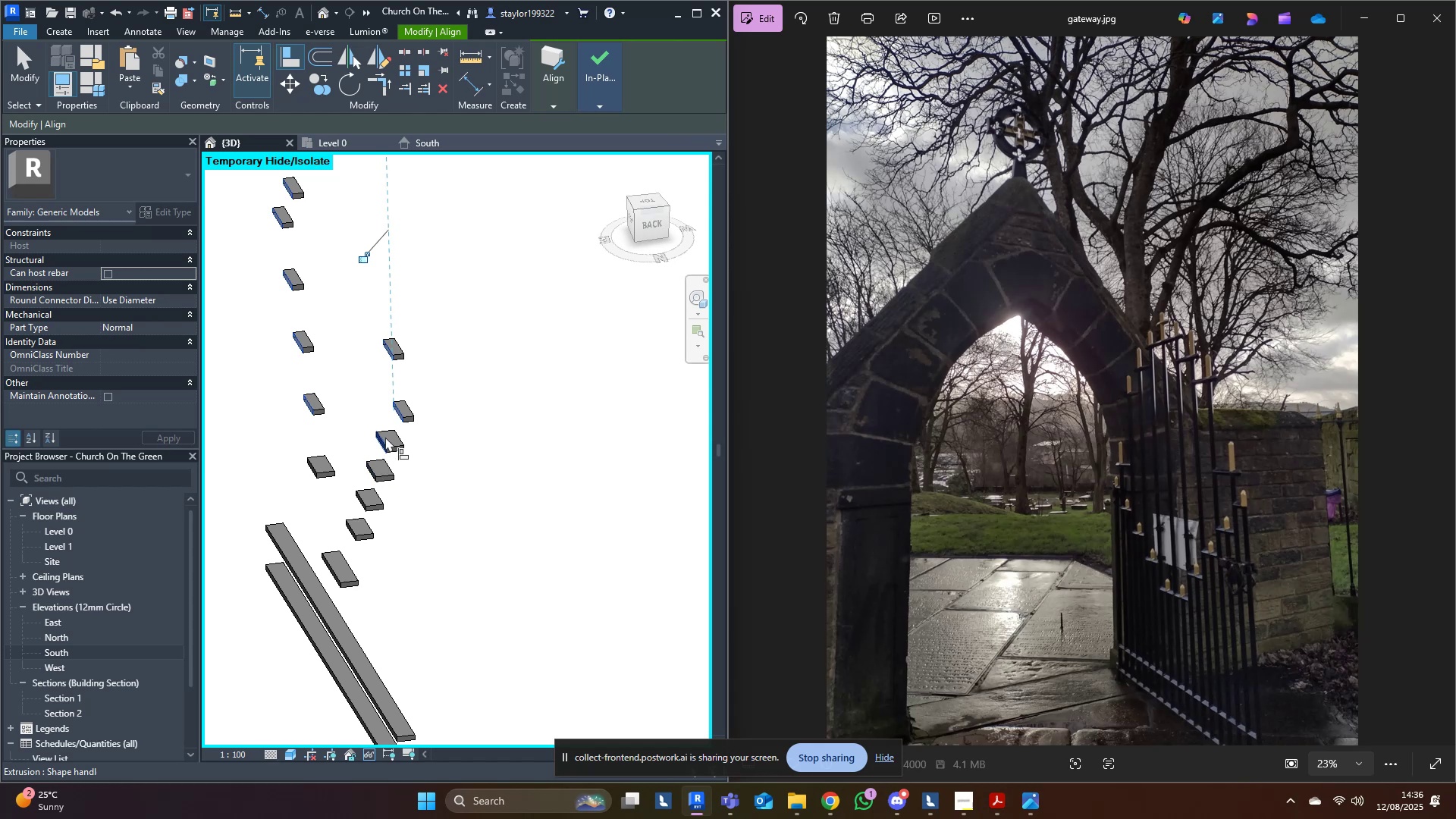 
left_click([387, 438])
 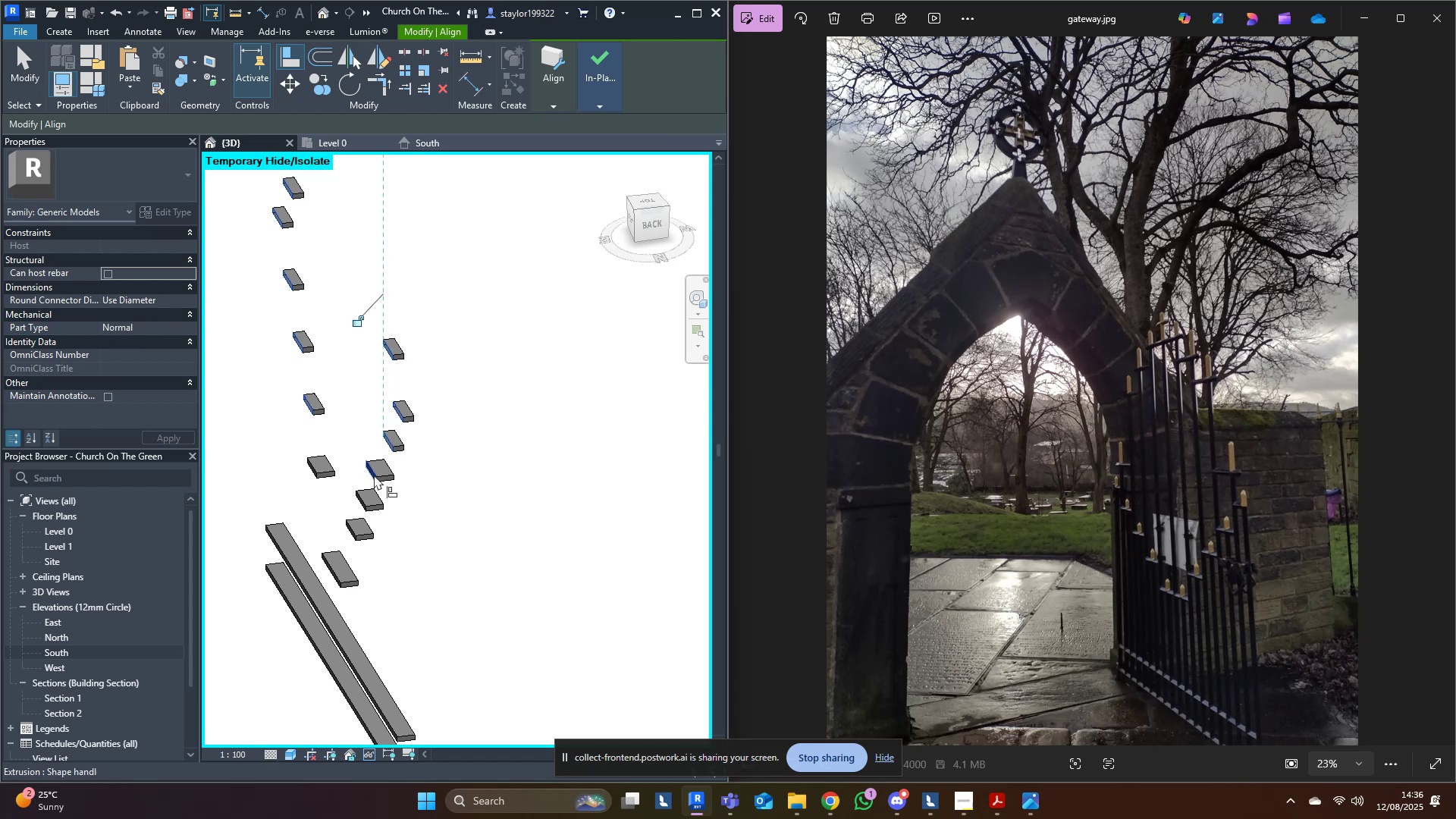 
left_click([374, 475])
 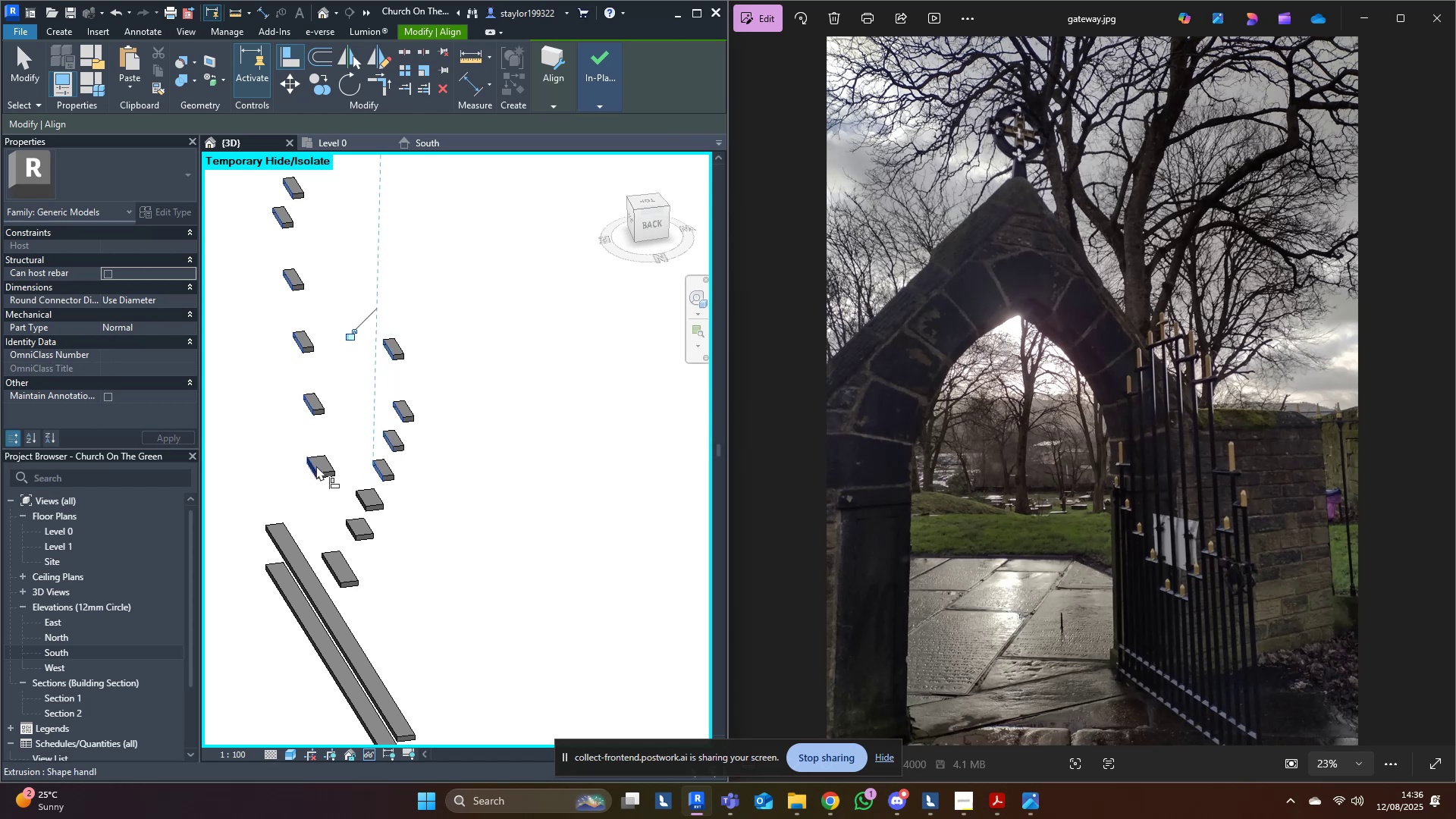 
left_click([316, 466])
 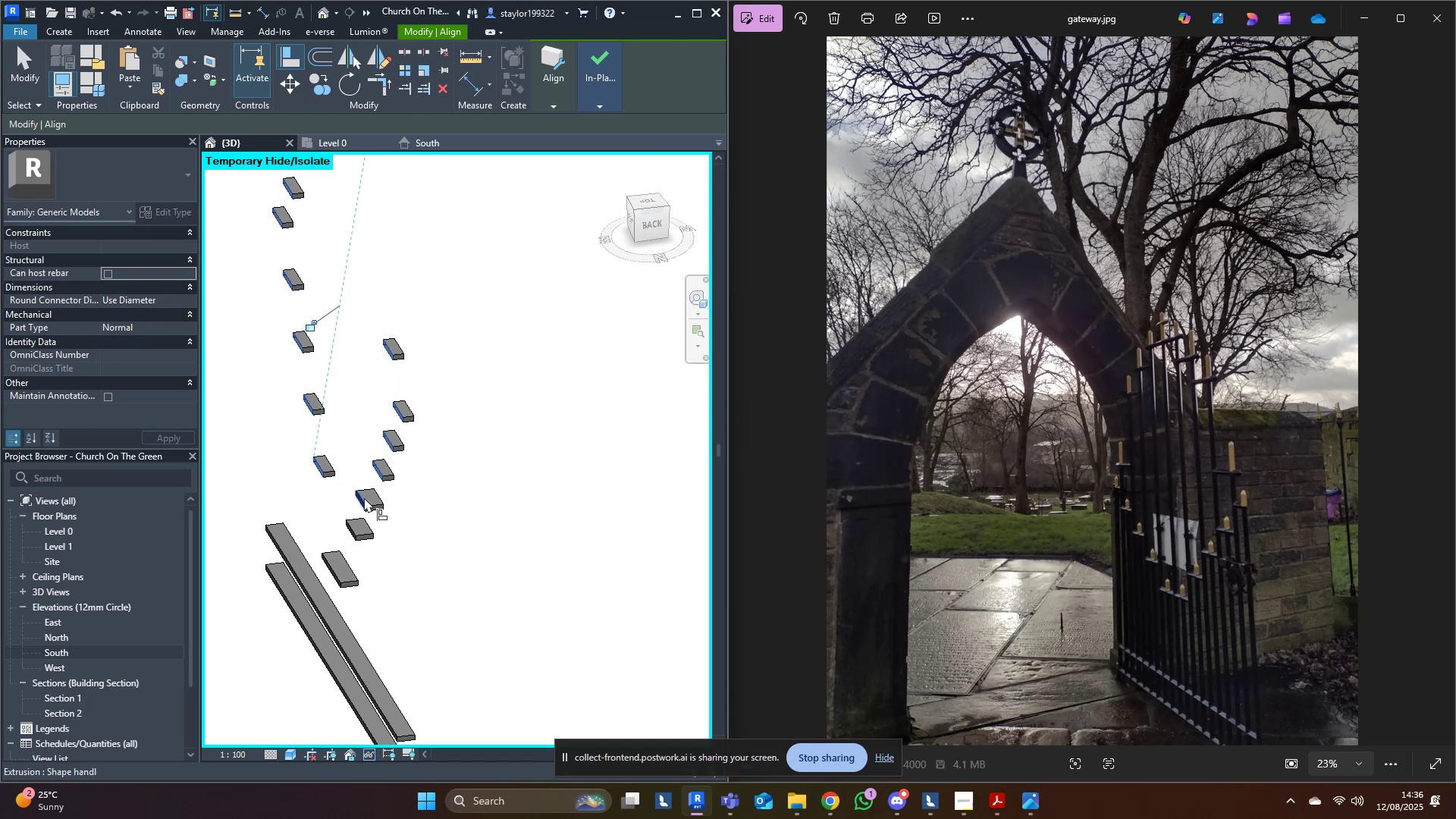 
left_click([364, 497])
 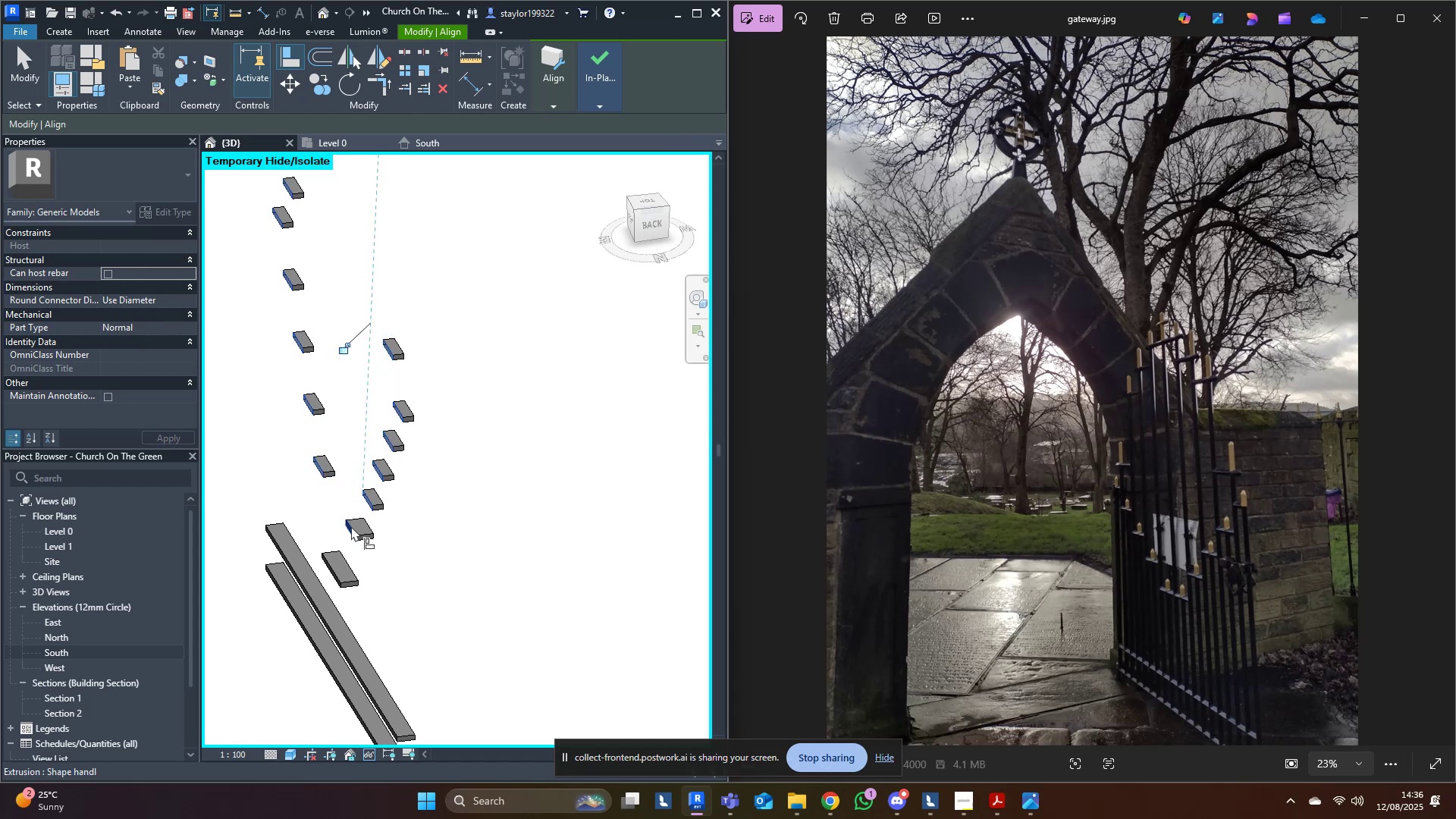 
left_click([351, 529])
 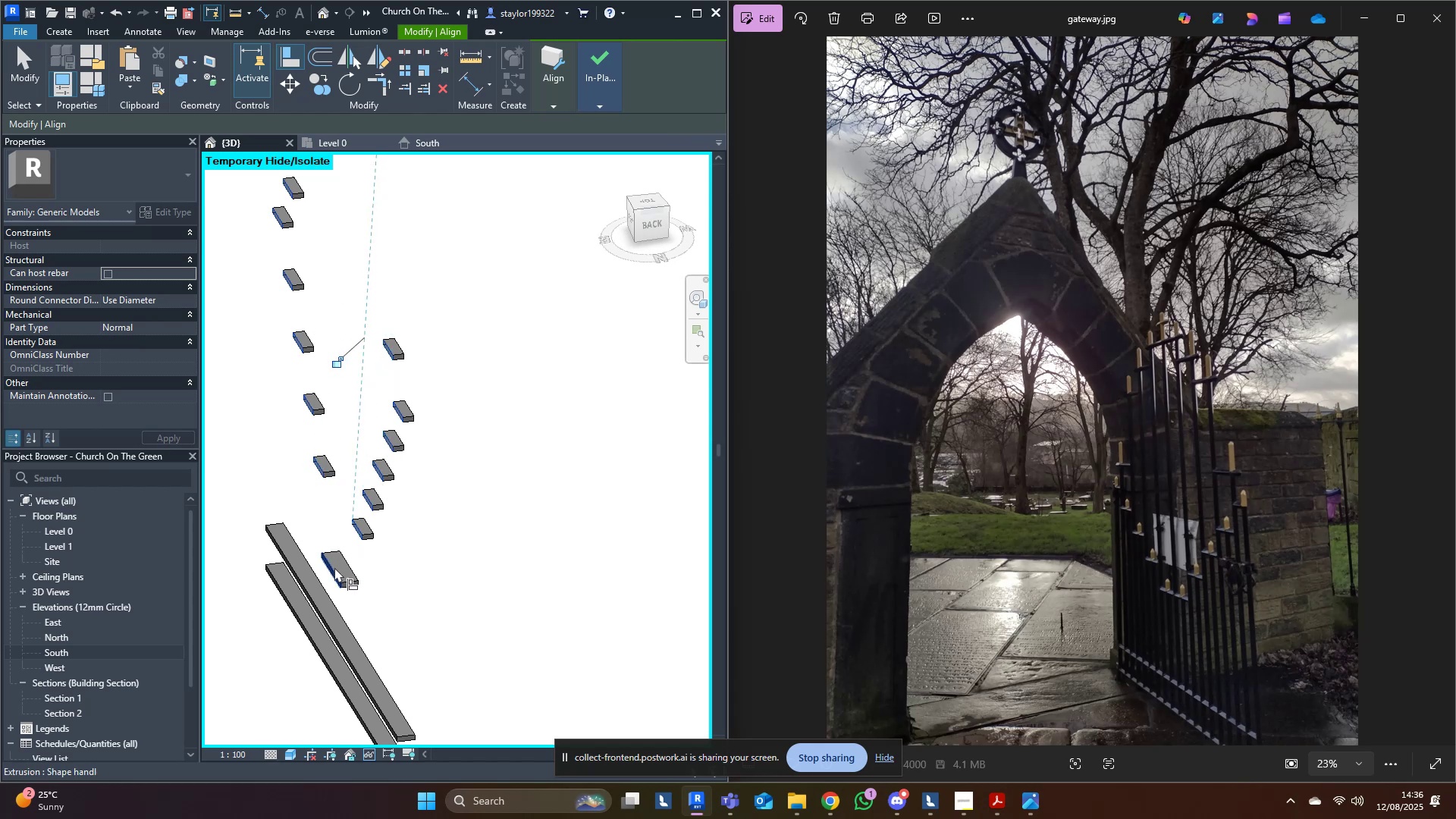 
left_click([334, 568])
 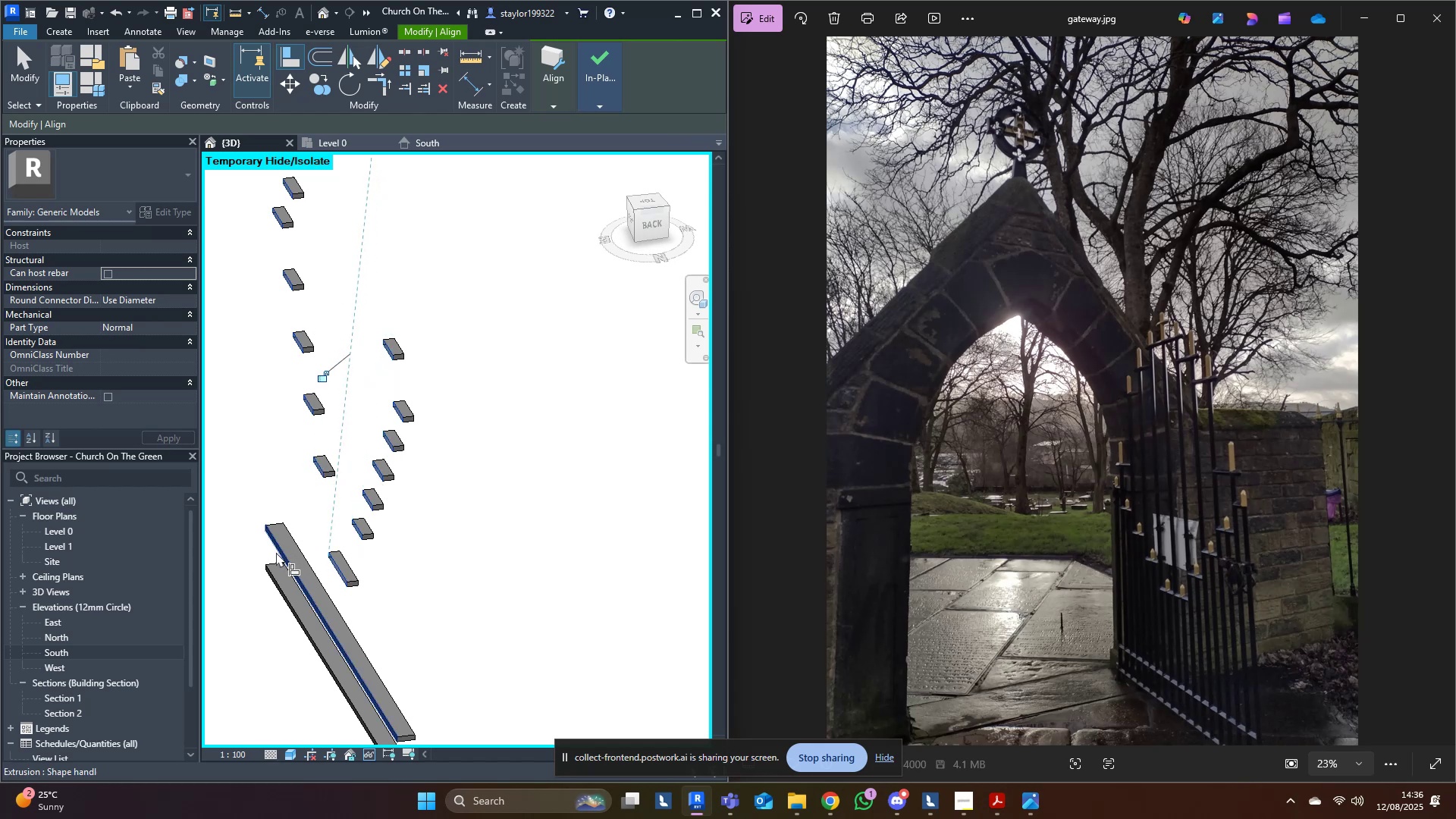 
left_click([280, 549])
 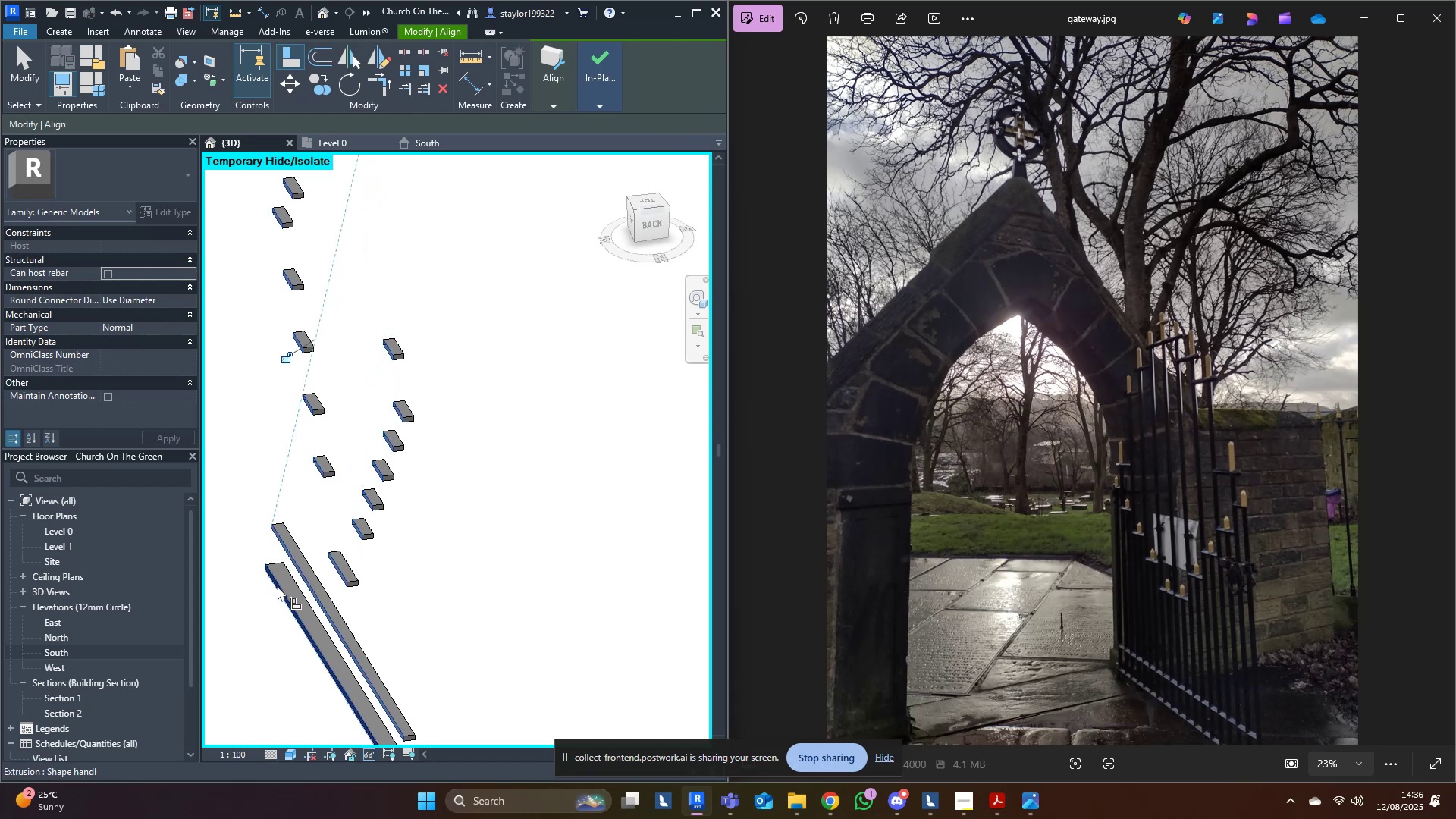 
left_click([278, 586])
 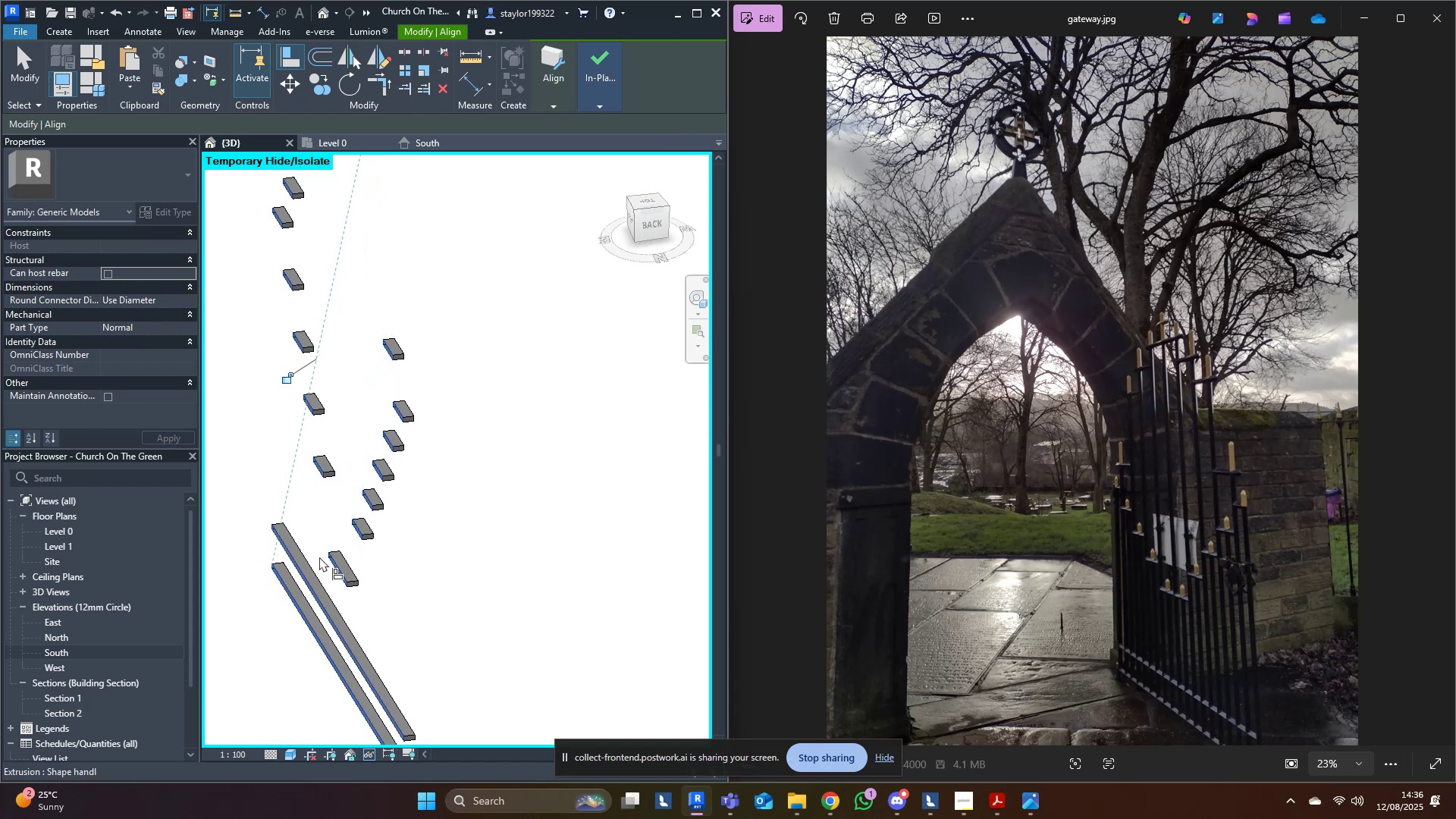 
key(Escape)
 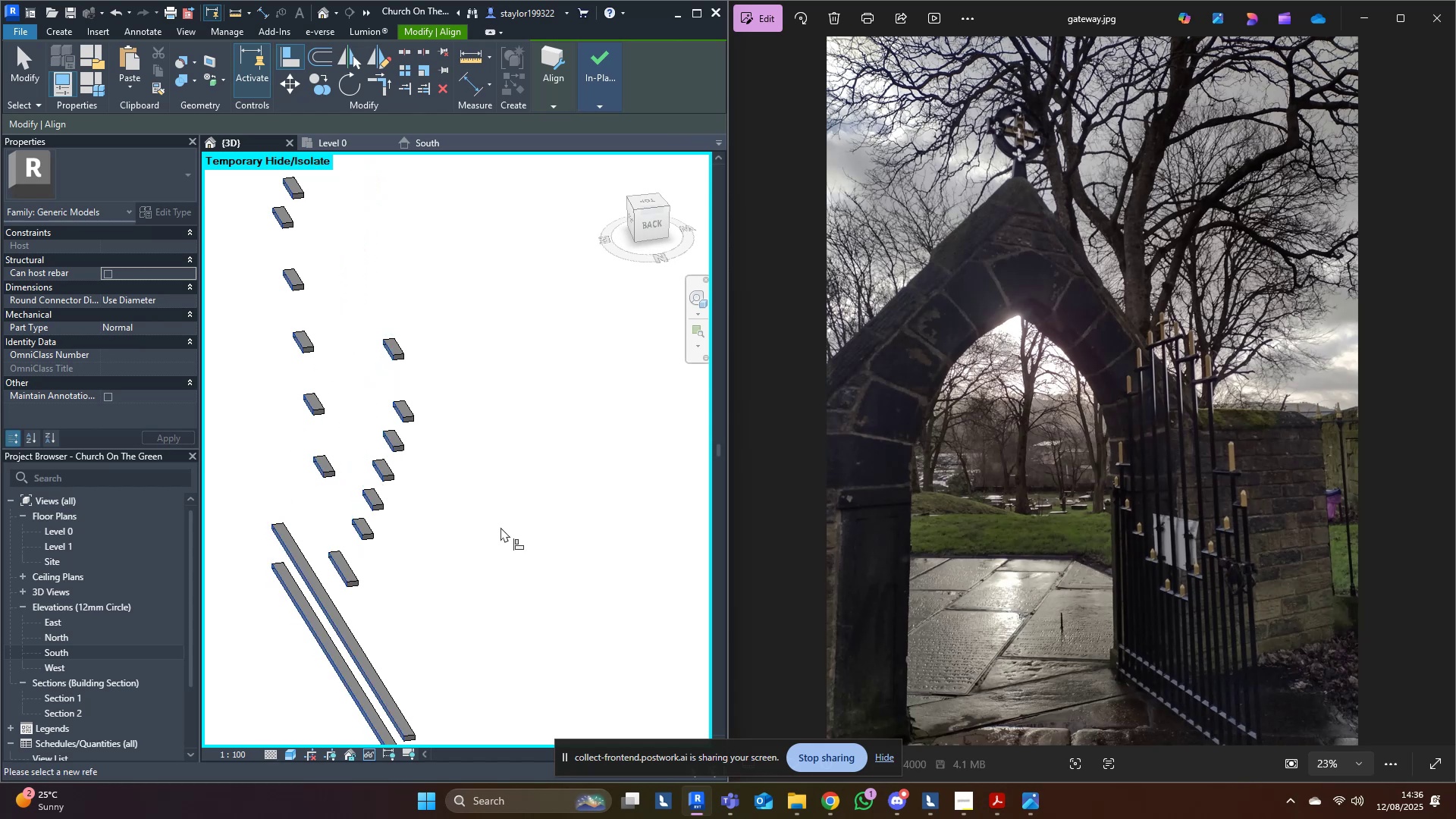 
key(Escape)
 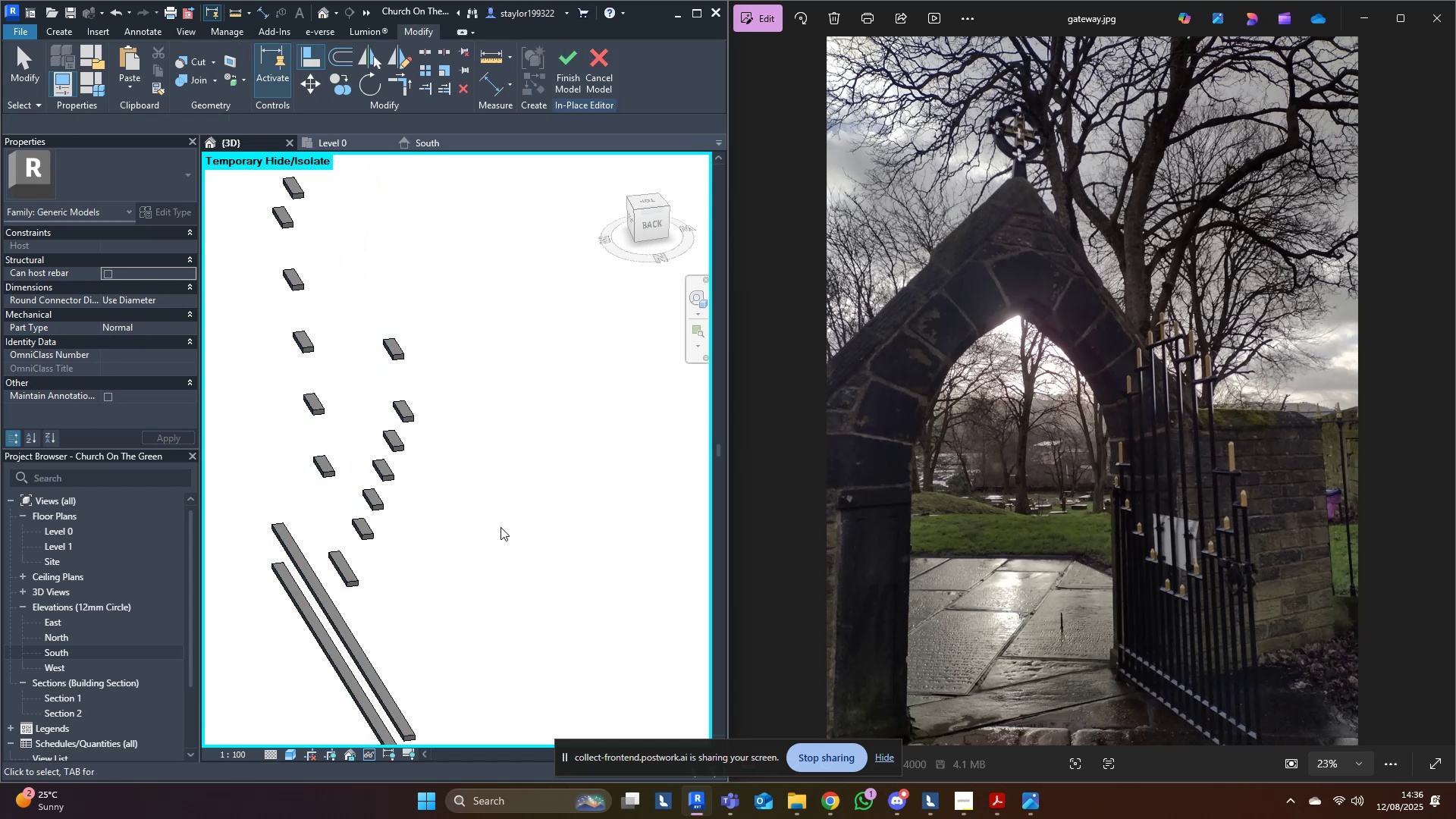 
key(Escape)
 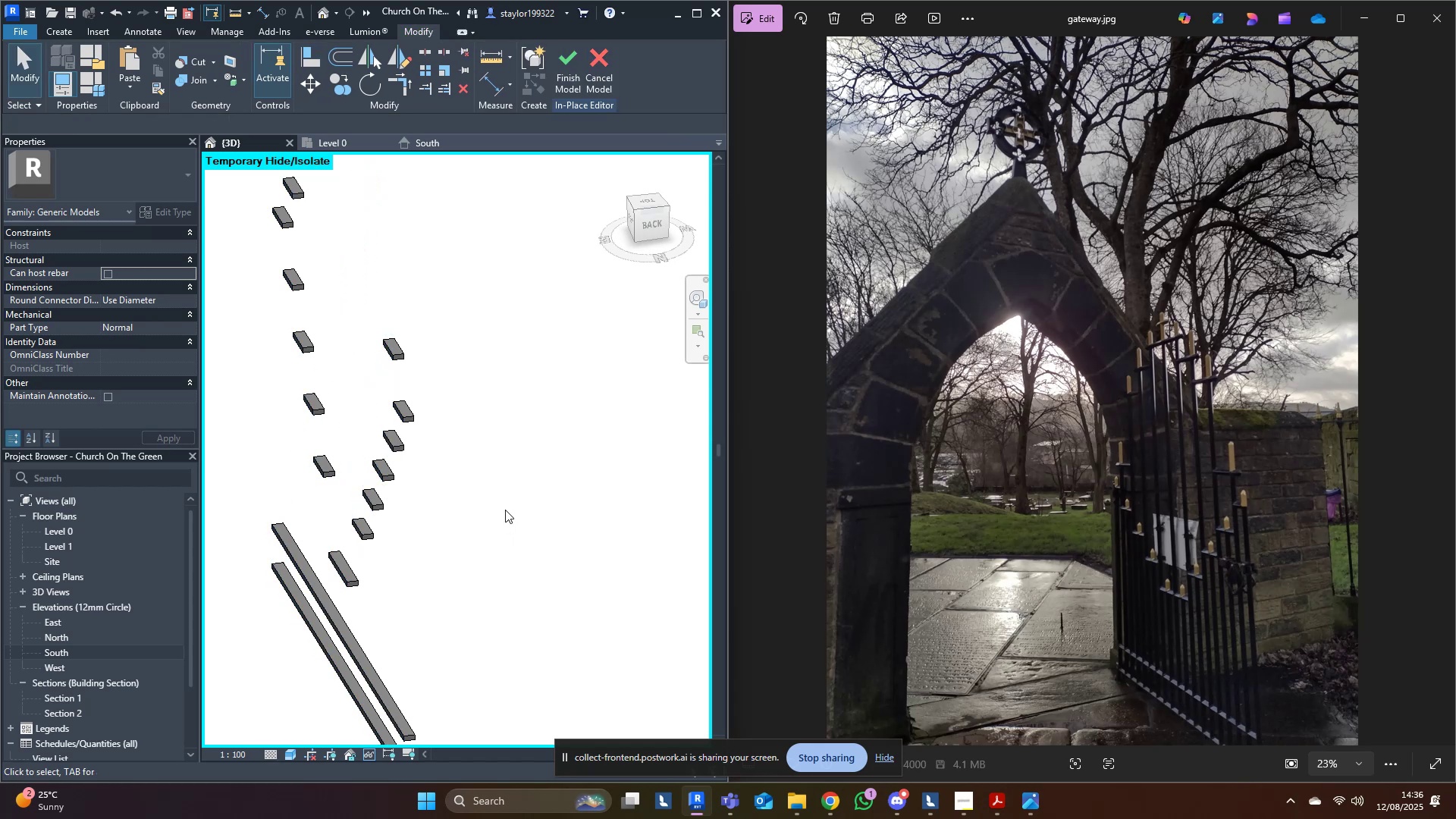 
scroll: coordinate [510, 501], scroll_direction: down, amount: 4.0
 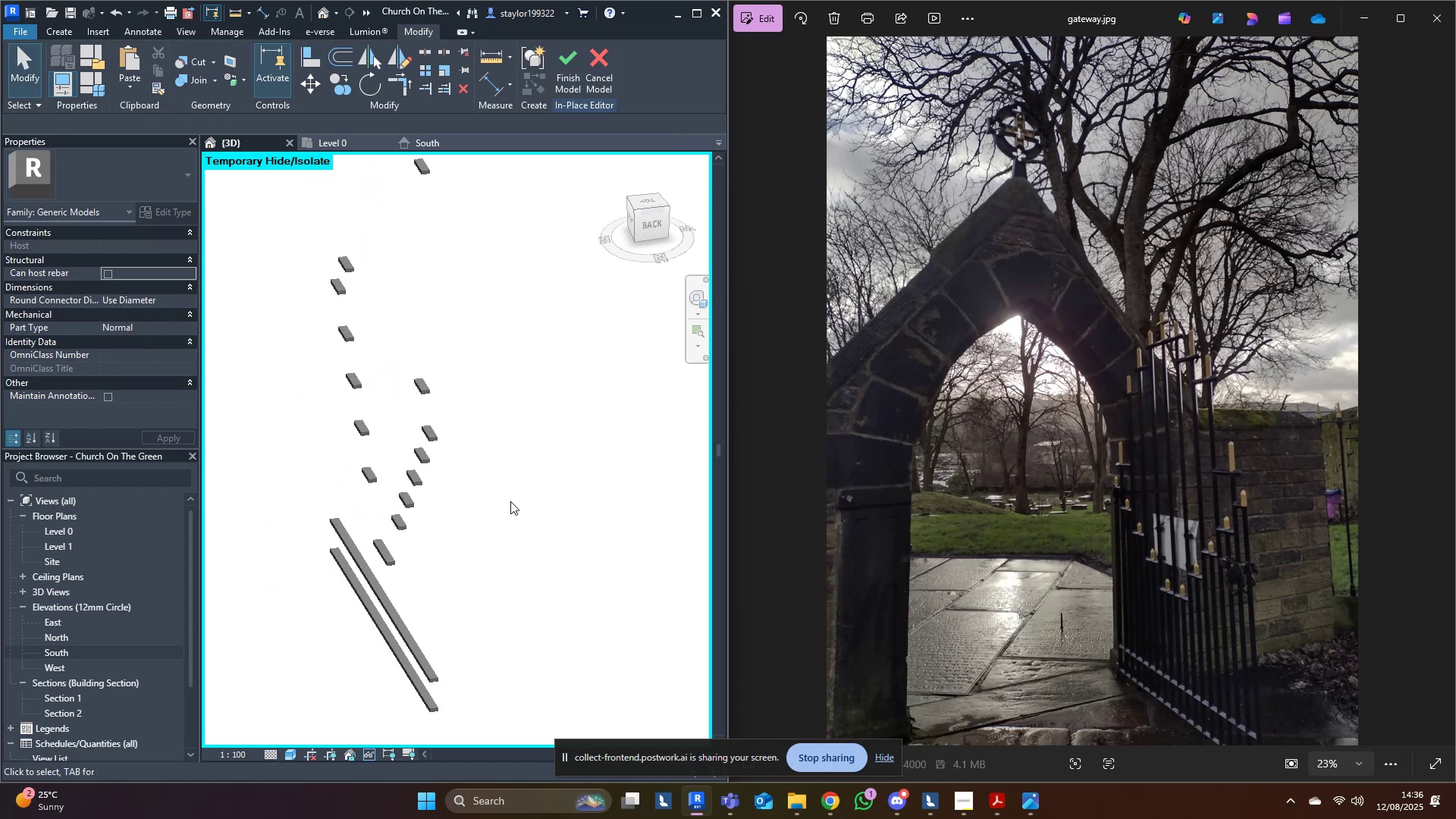 
hold_key(key=ShiftLeft, duration=0.65)
 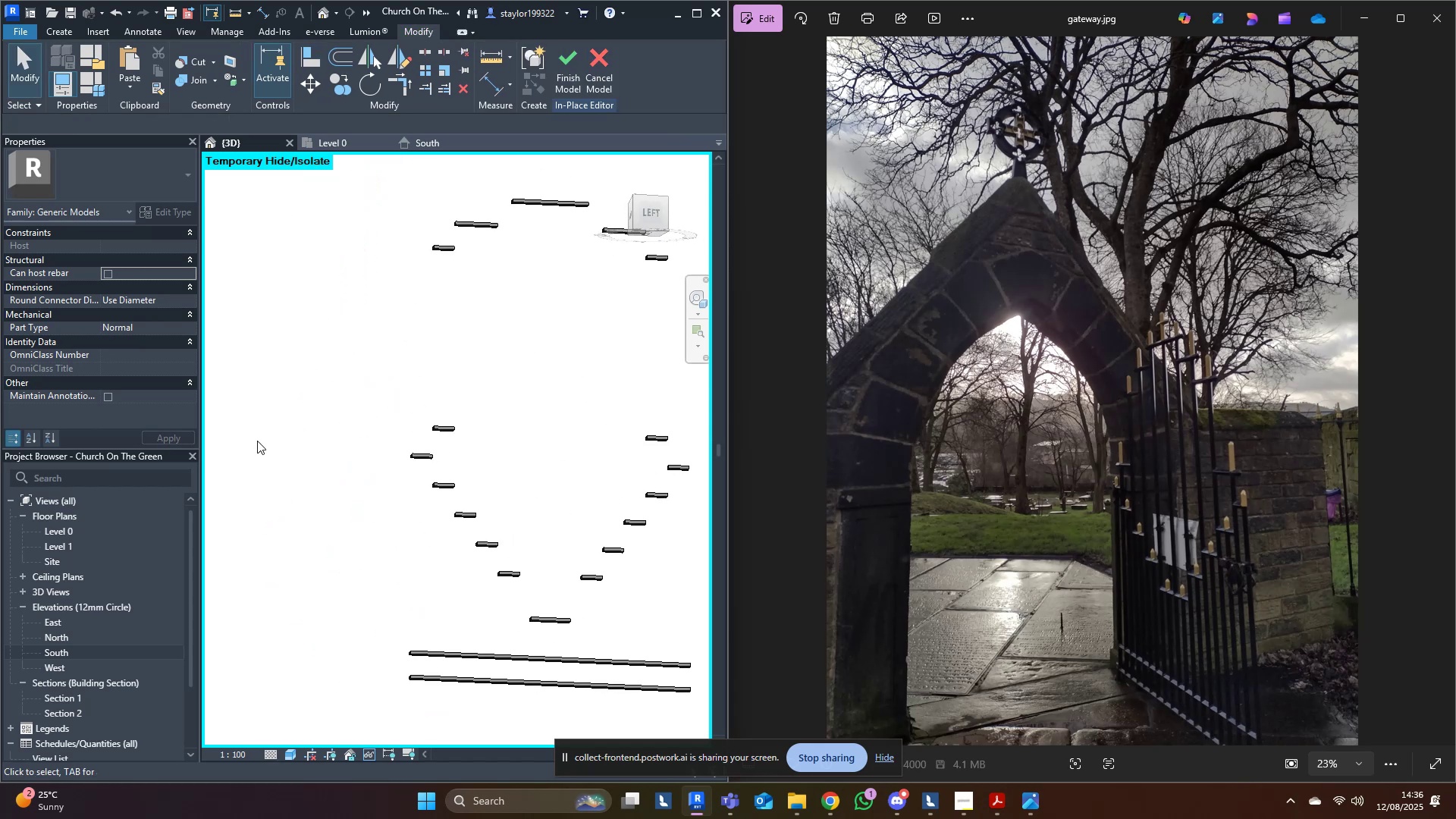 
scroll: coordinate [269, 451], scroll_direction: down, amount: 3.0
 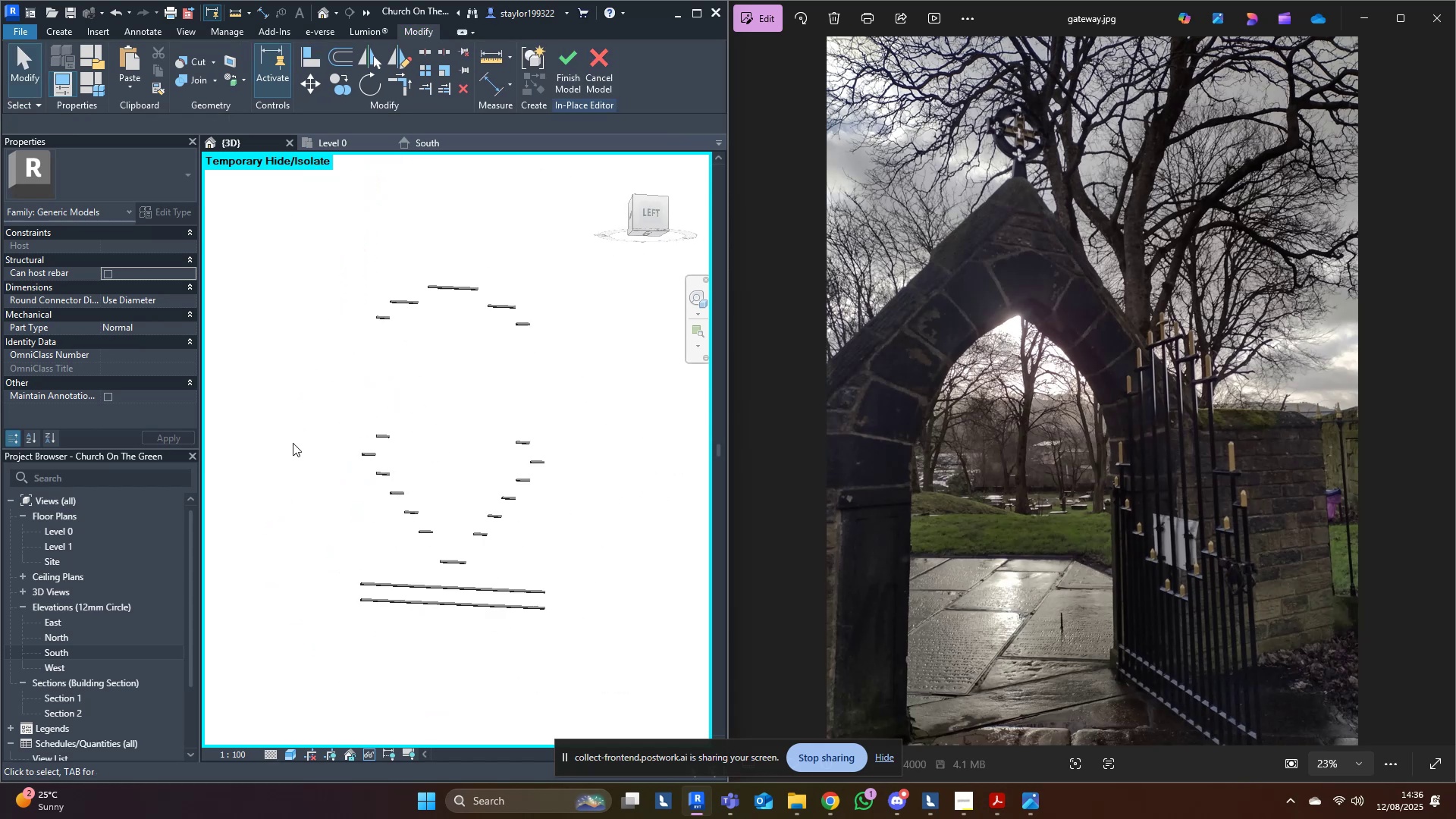 
hold_key(key=ShiftLeft, duration=0.74)
 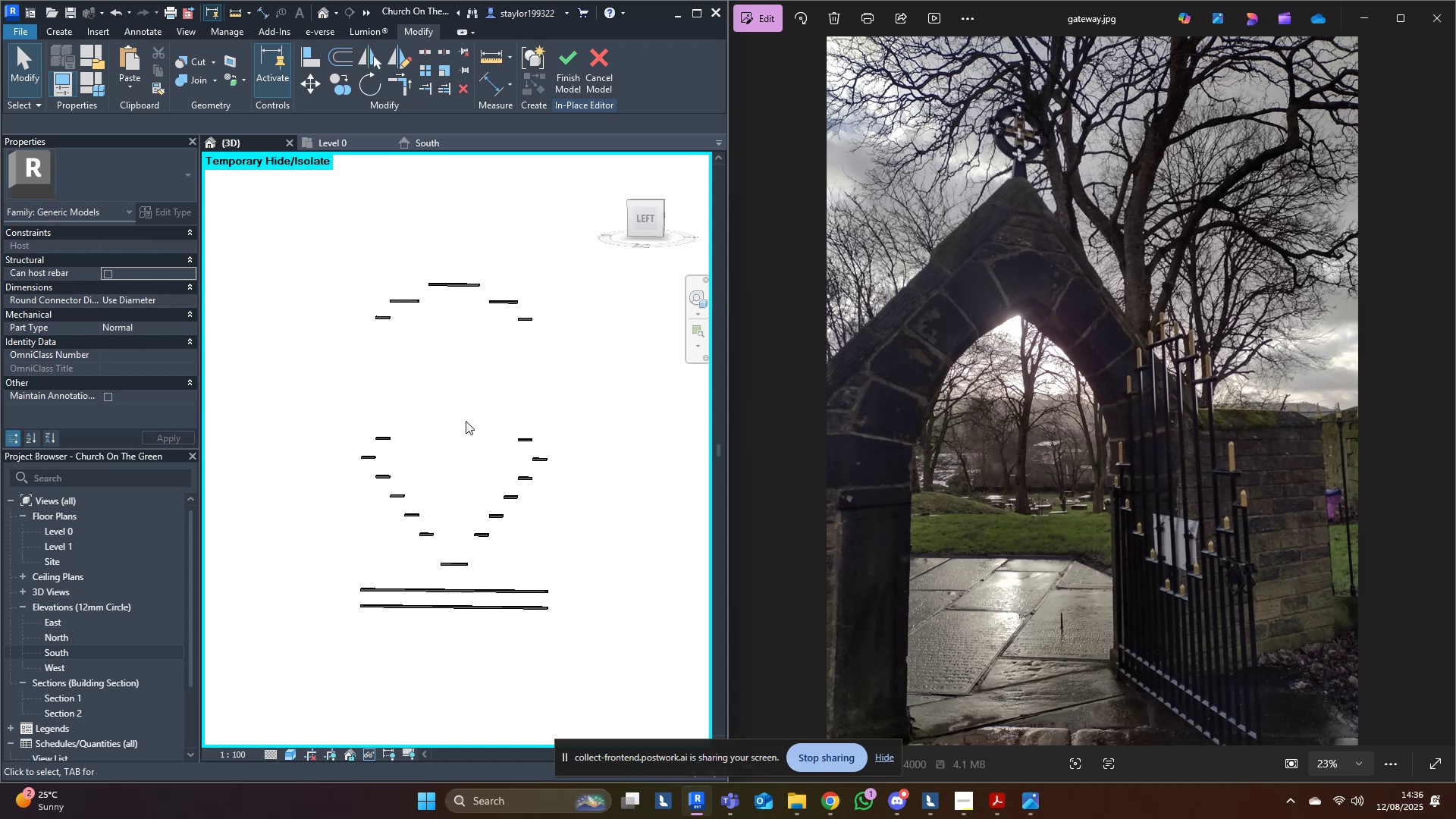 
wait(6.47)
 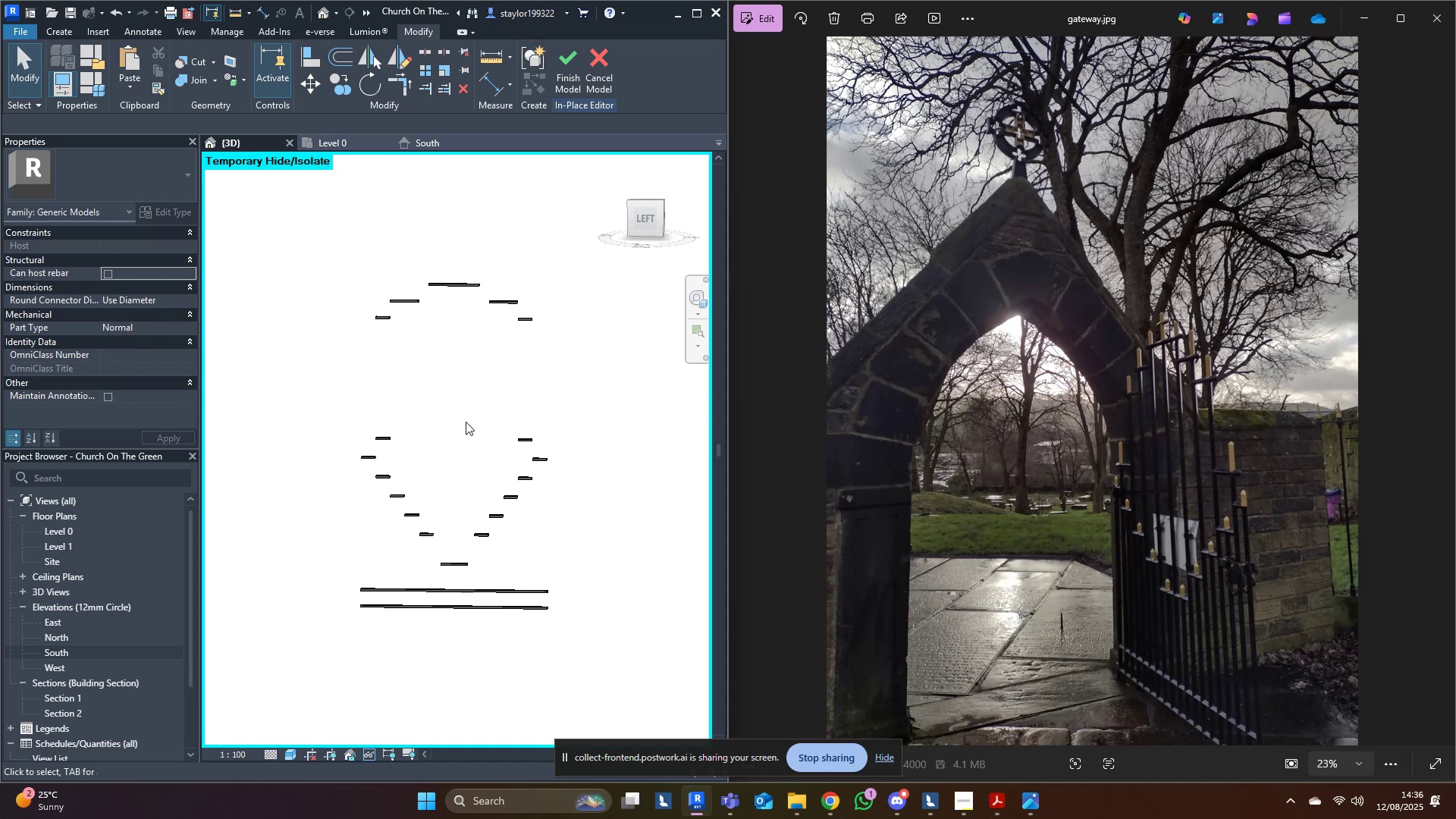 
hold_key(key=ShiftLeft, duration=0.46)
 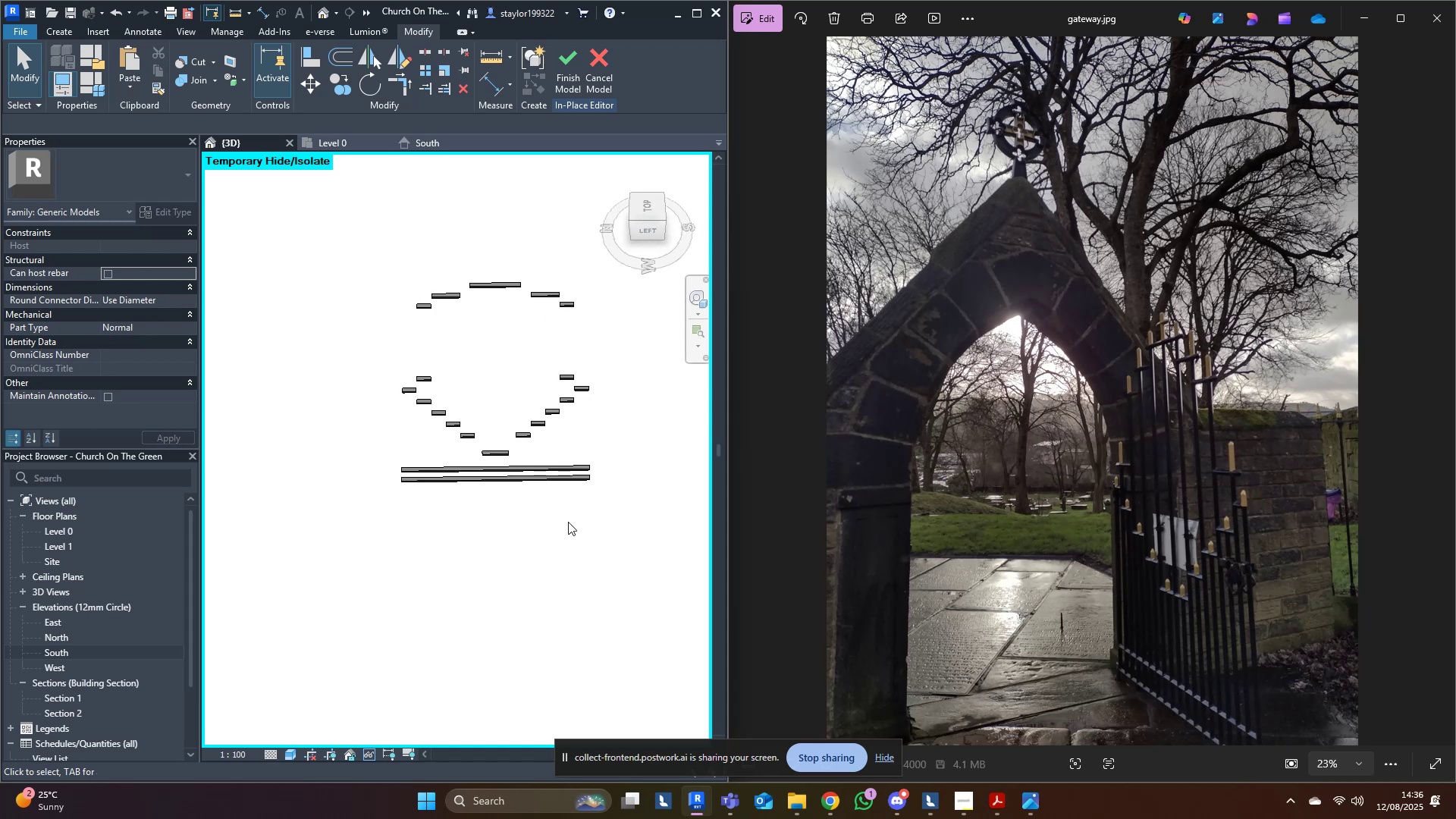 
scroll: coordinate [498, 488], scroll_direction: up, amount: 3.0
 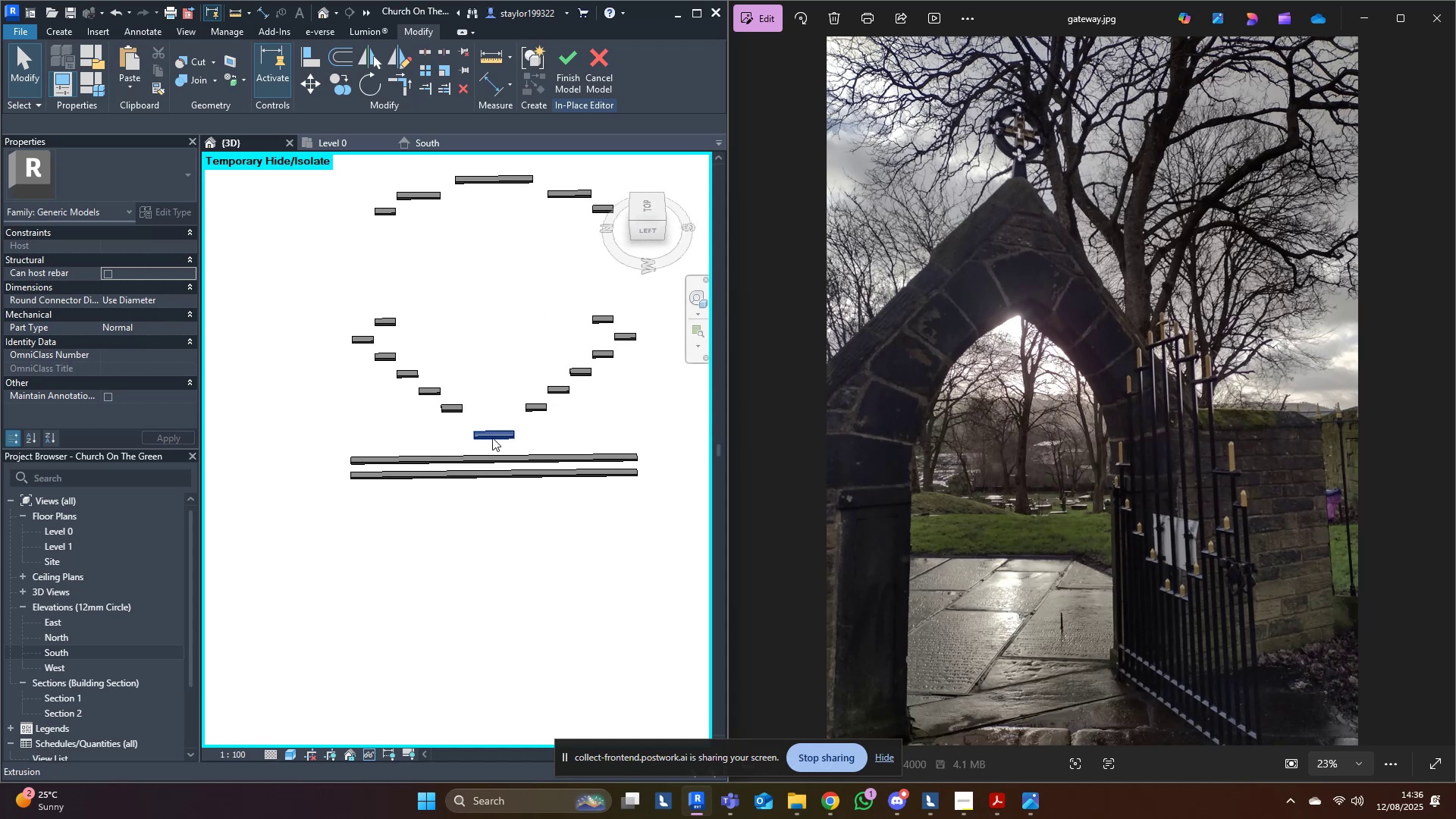 
left_click([492, 438])
 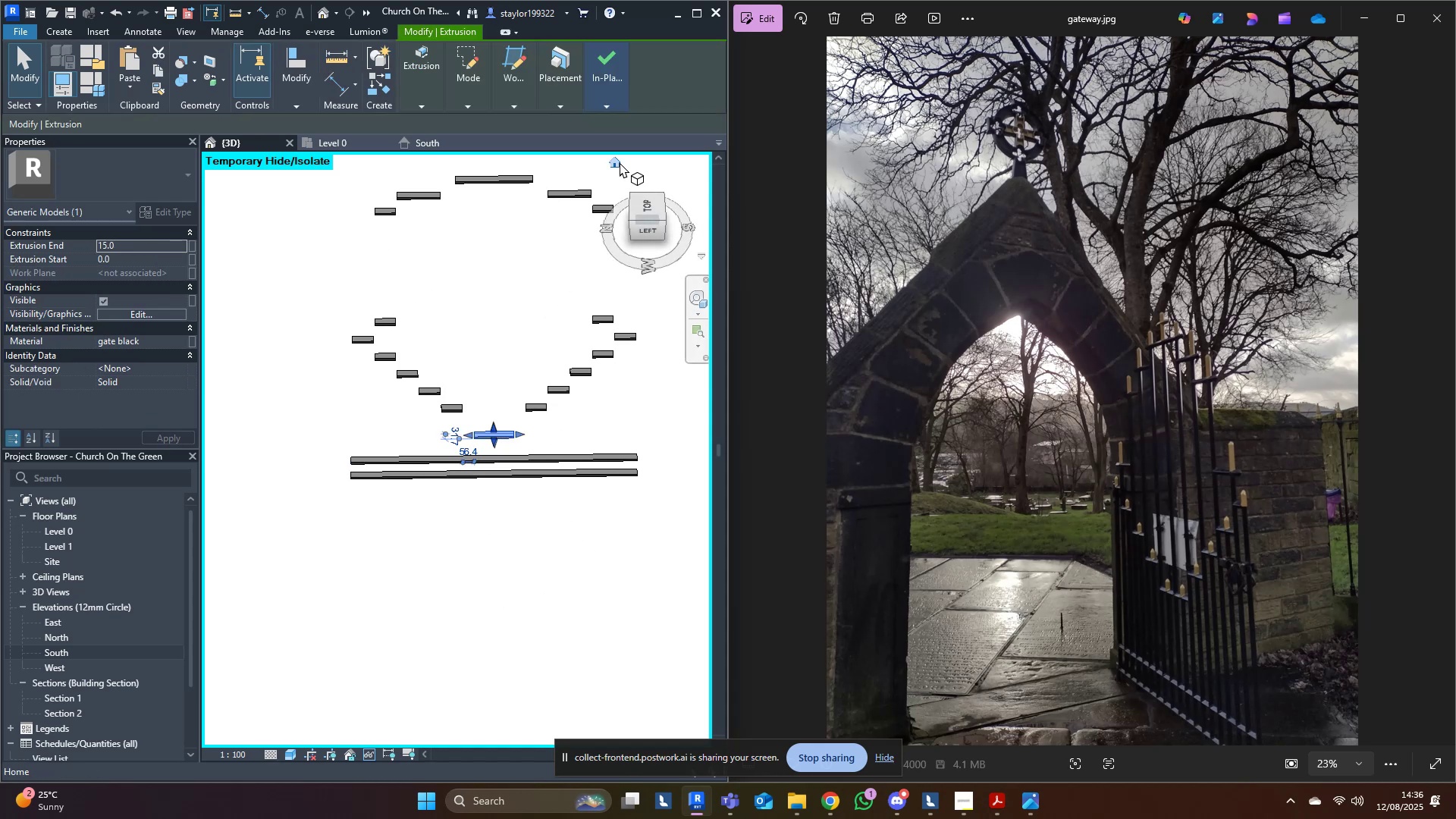 
left_click([641, 209])
 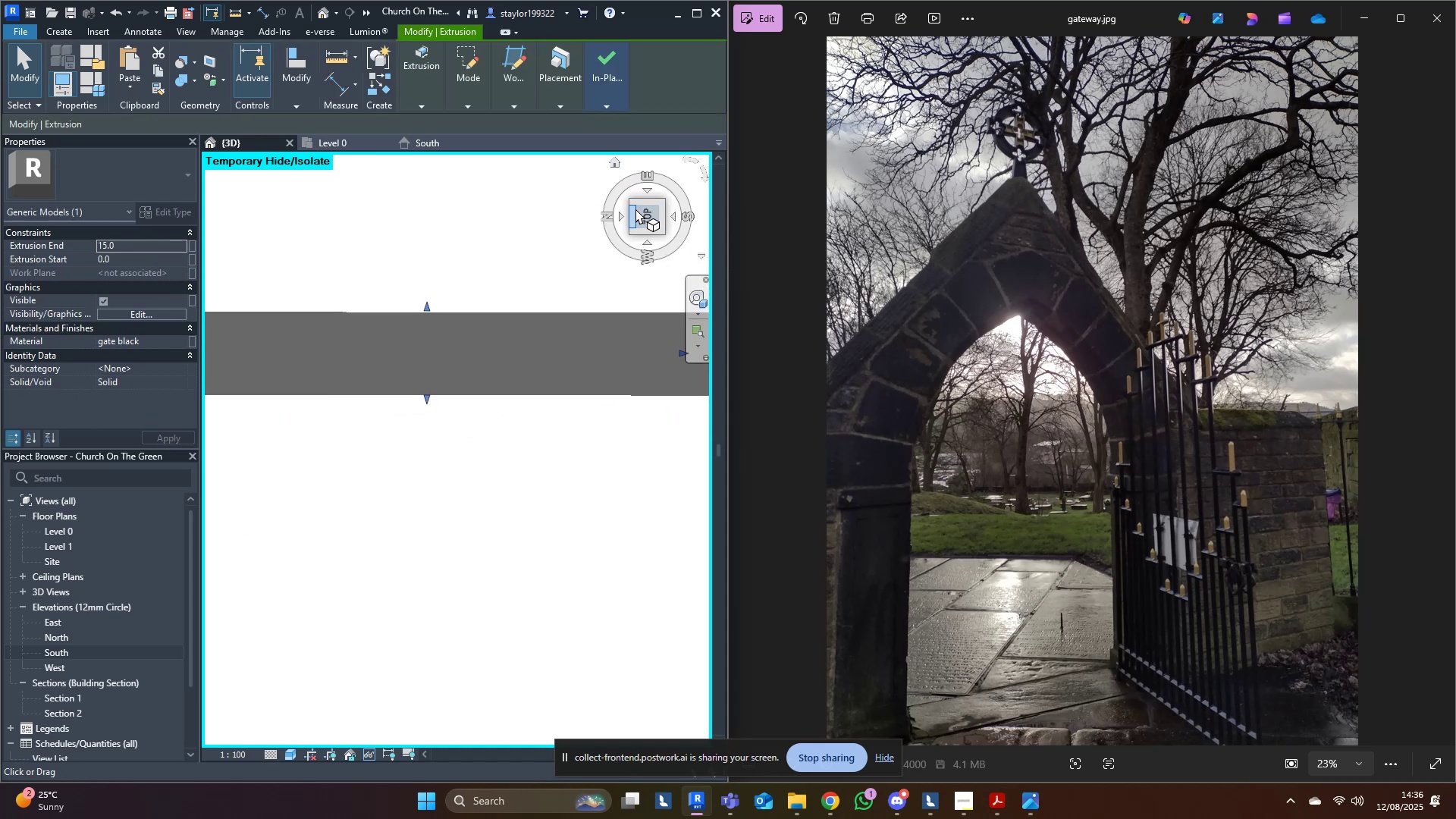 
scroll: coordinate [453, 507], scroll_direction: down, amount: 9.0
 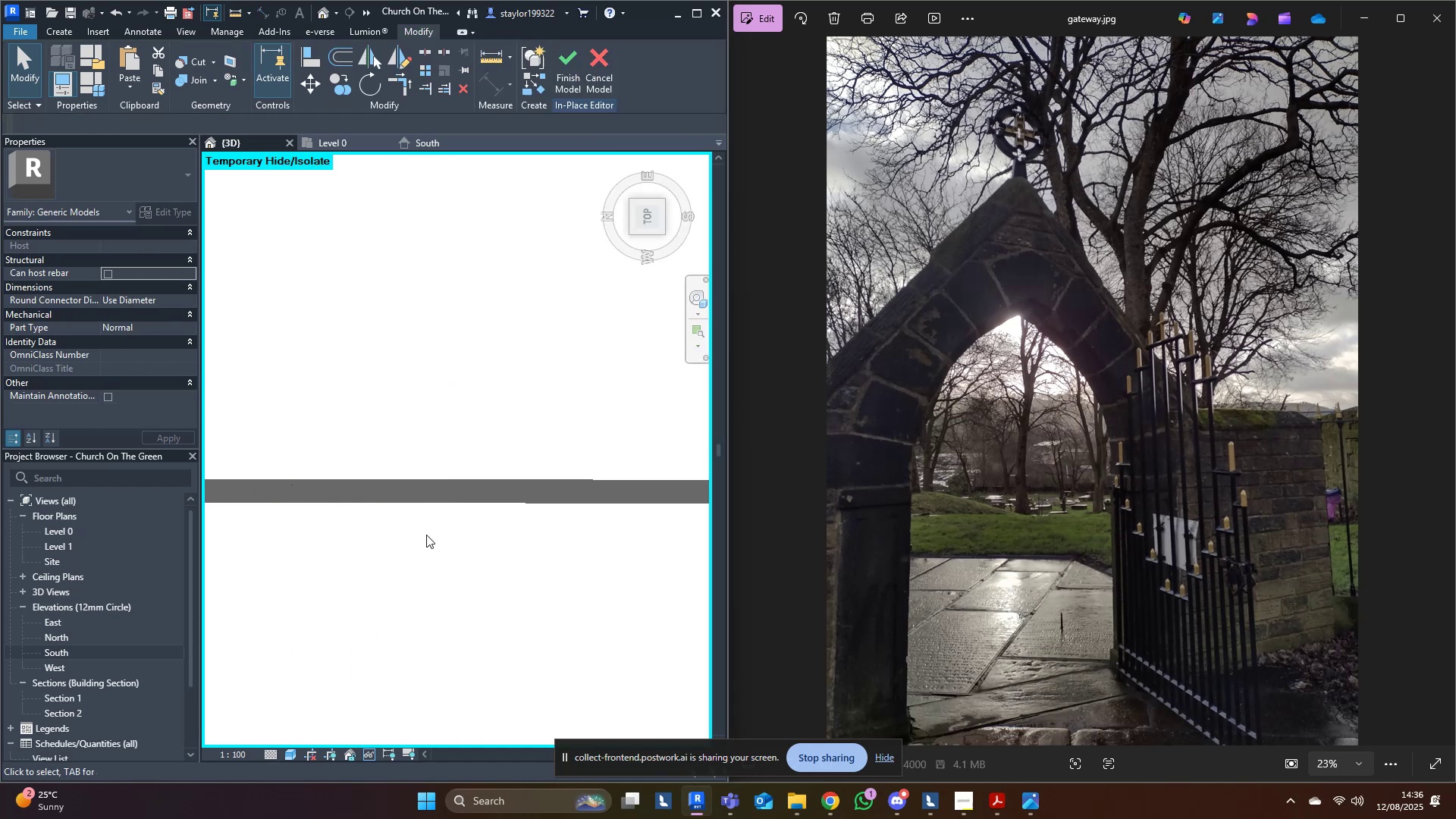 
type(wf)
 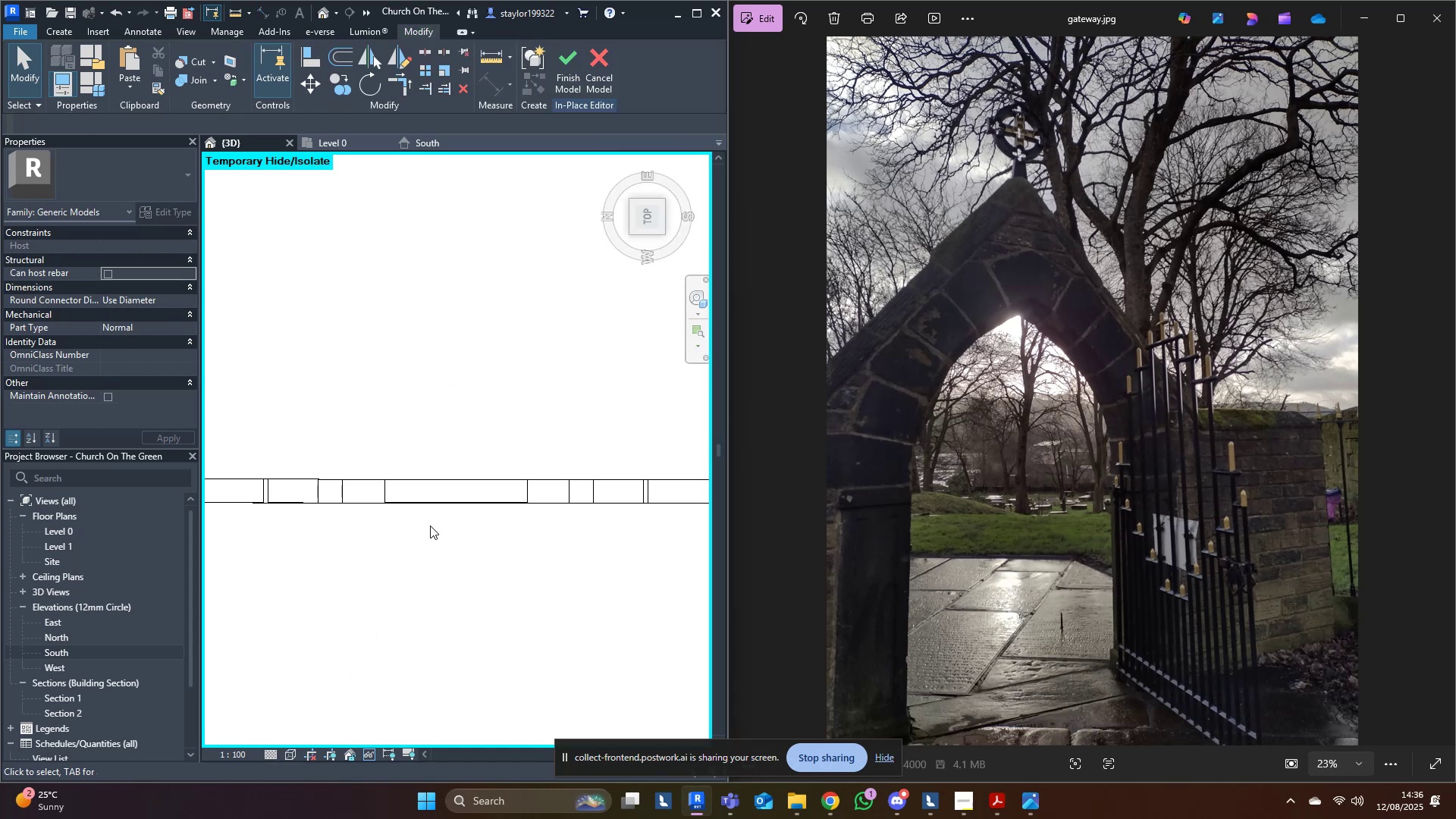 
scroll: coordinate [392, 485], scroll_direction: up, amount: 14.0
 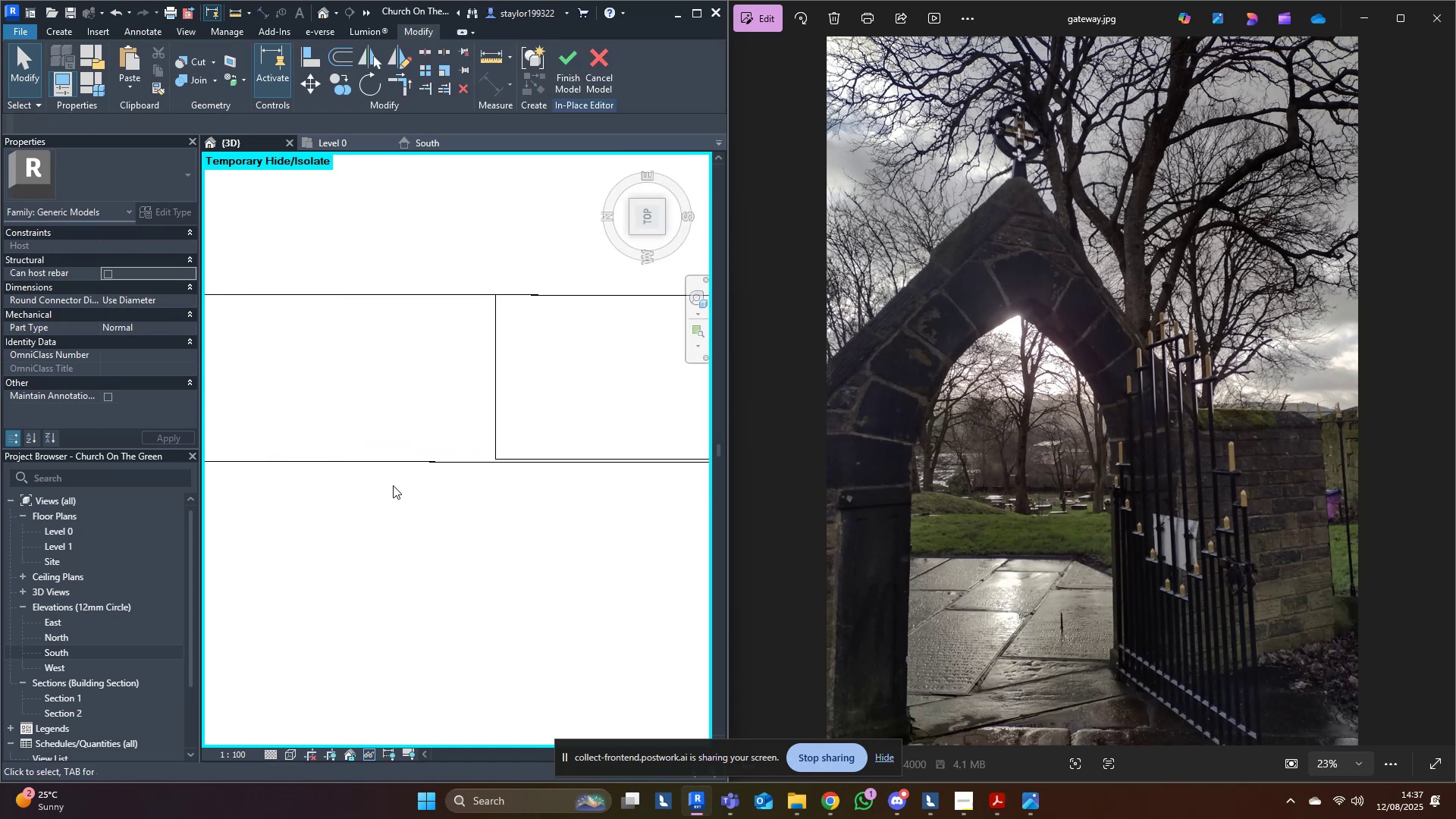 
scroll: coordinate [393, 485], scroll_direction: down, amount: 19.0
 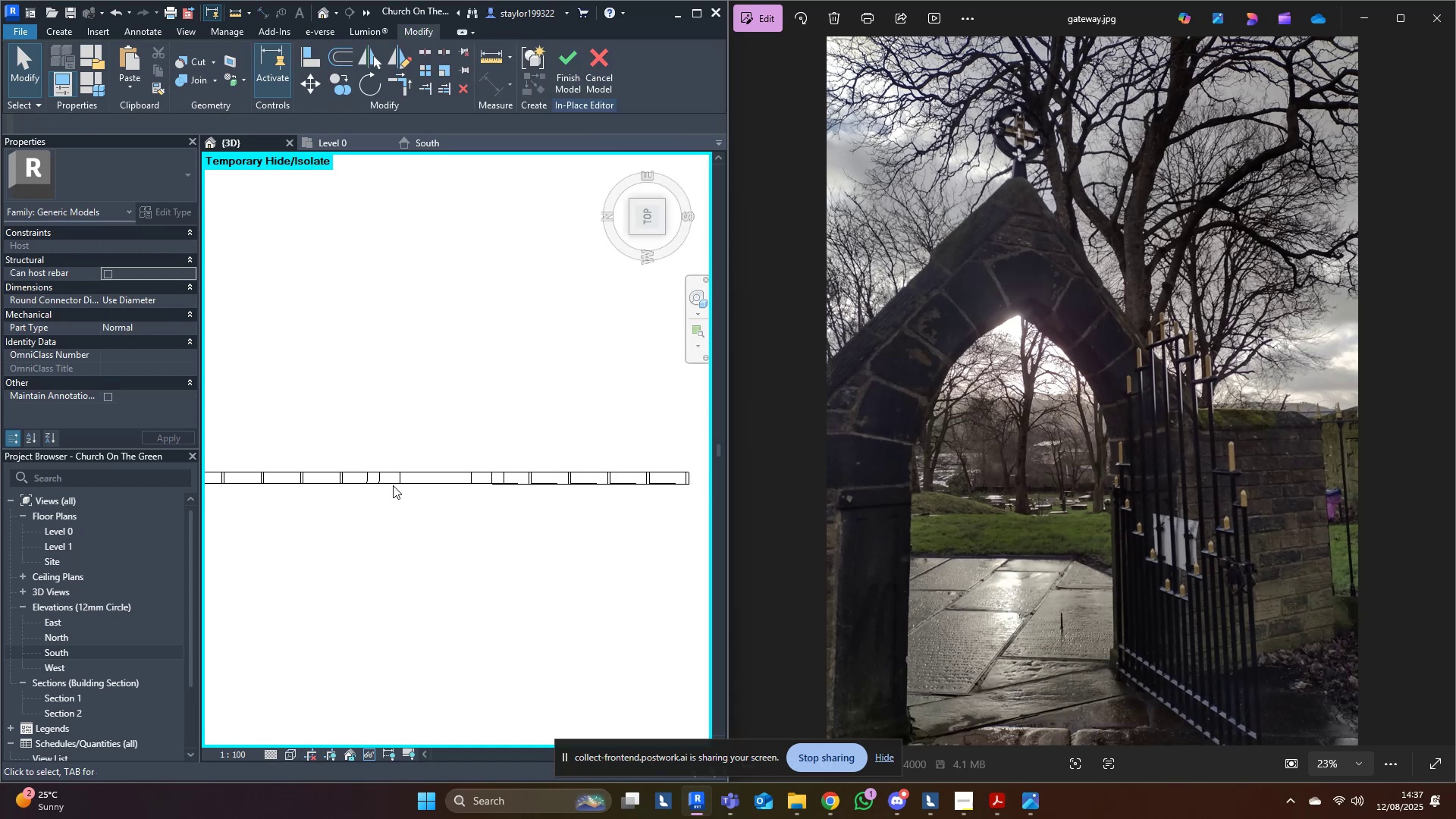 
type(sd)
 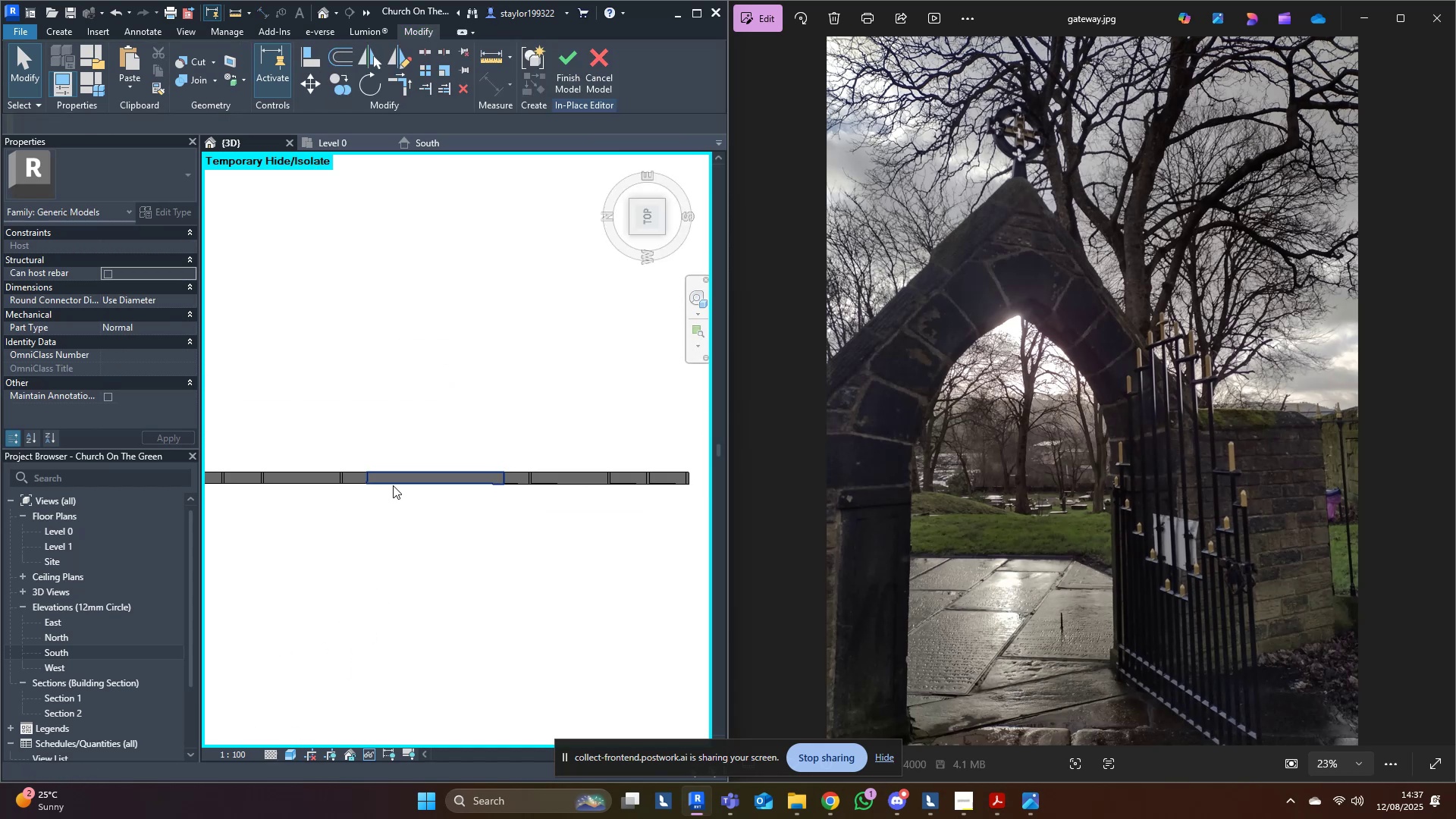 
scroll: coordinate [393, 485], scroll_direction: down, amount: 3.0
 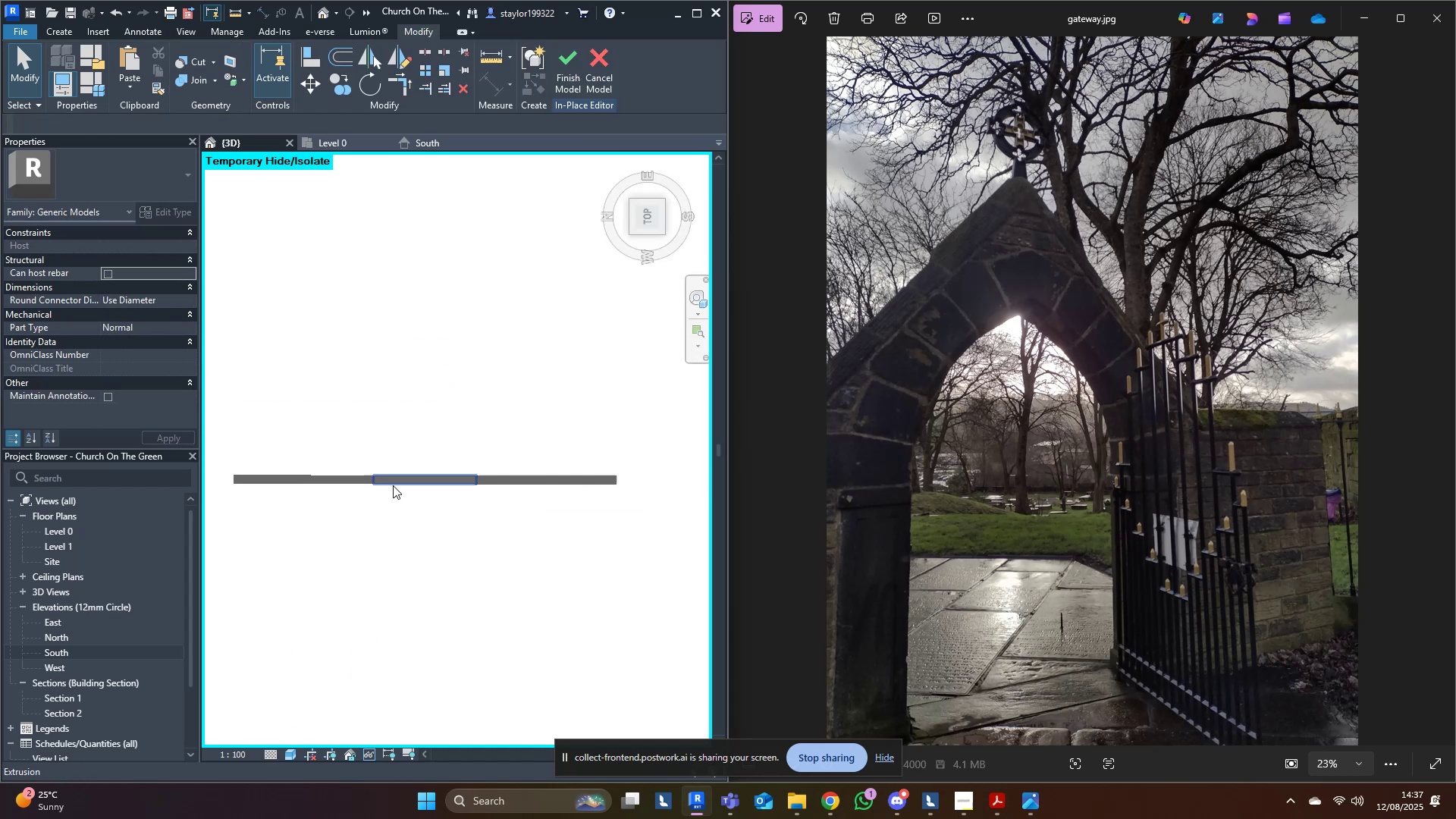 
hold_key(key=ShiftLeft, duration=0.77)
 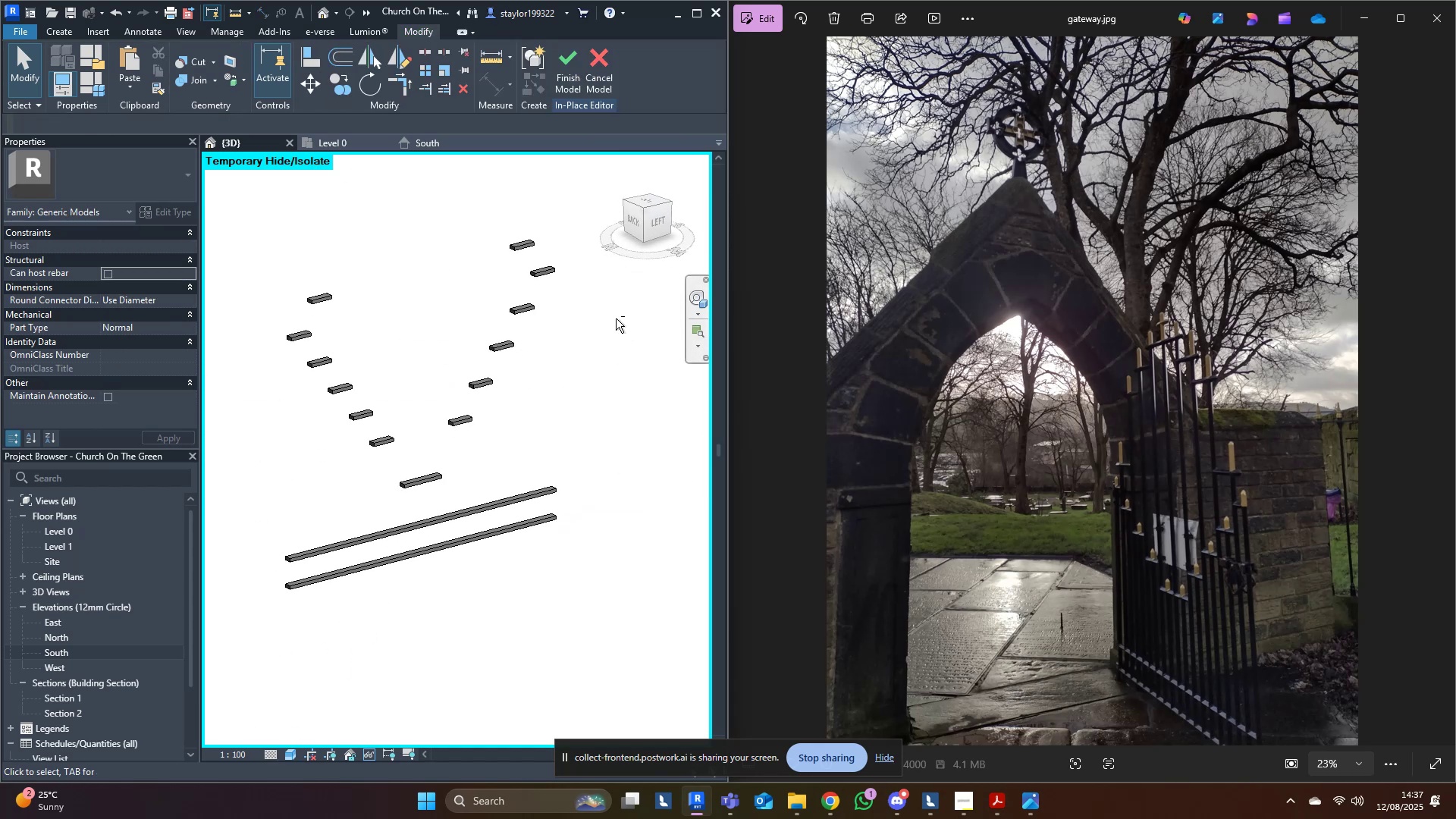 
hold_key(key=ShiftLeft, duration=0.64)
 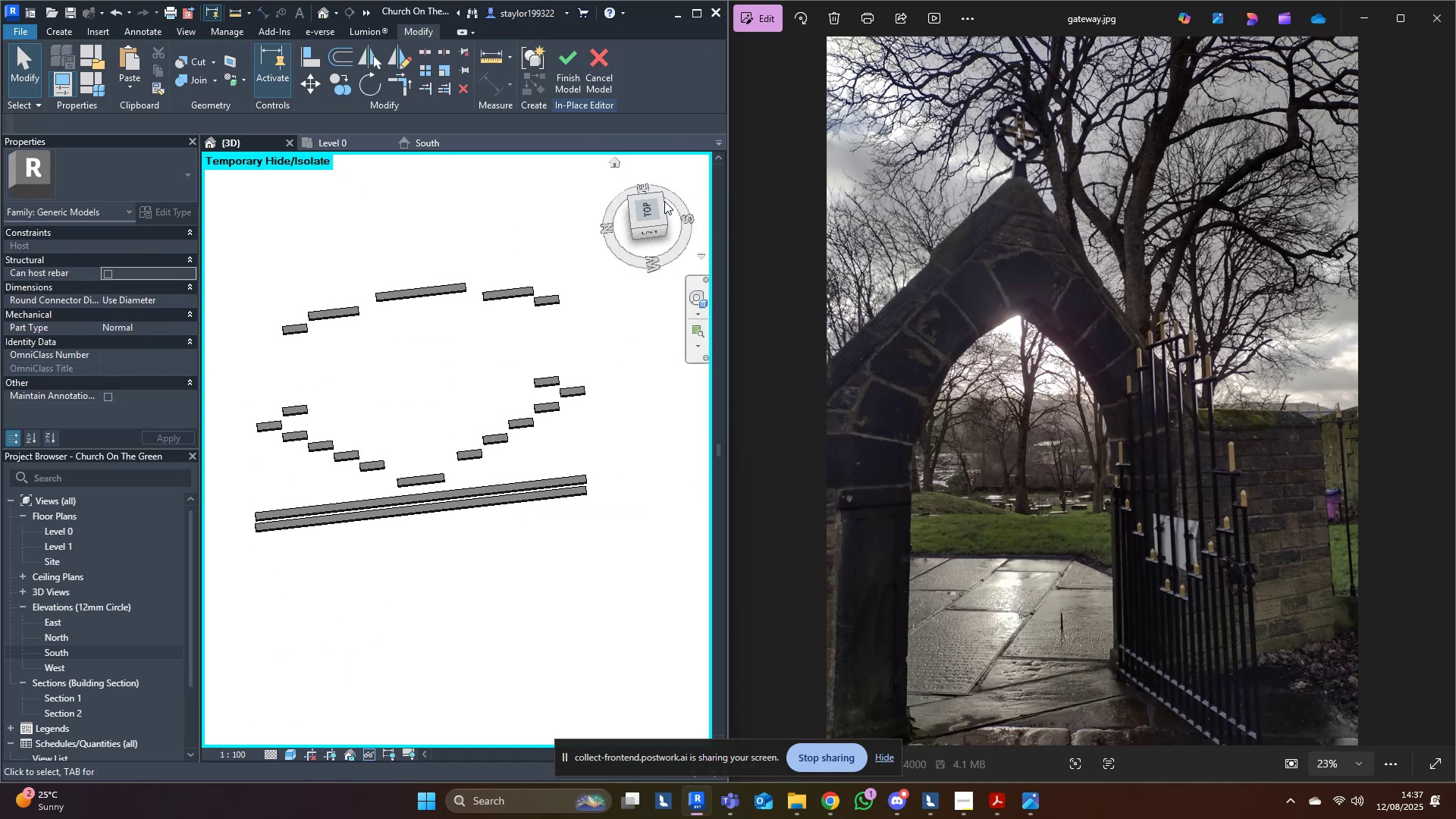 
left_click([653, 203])
 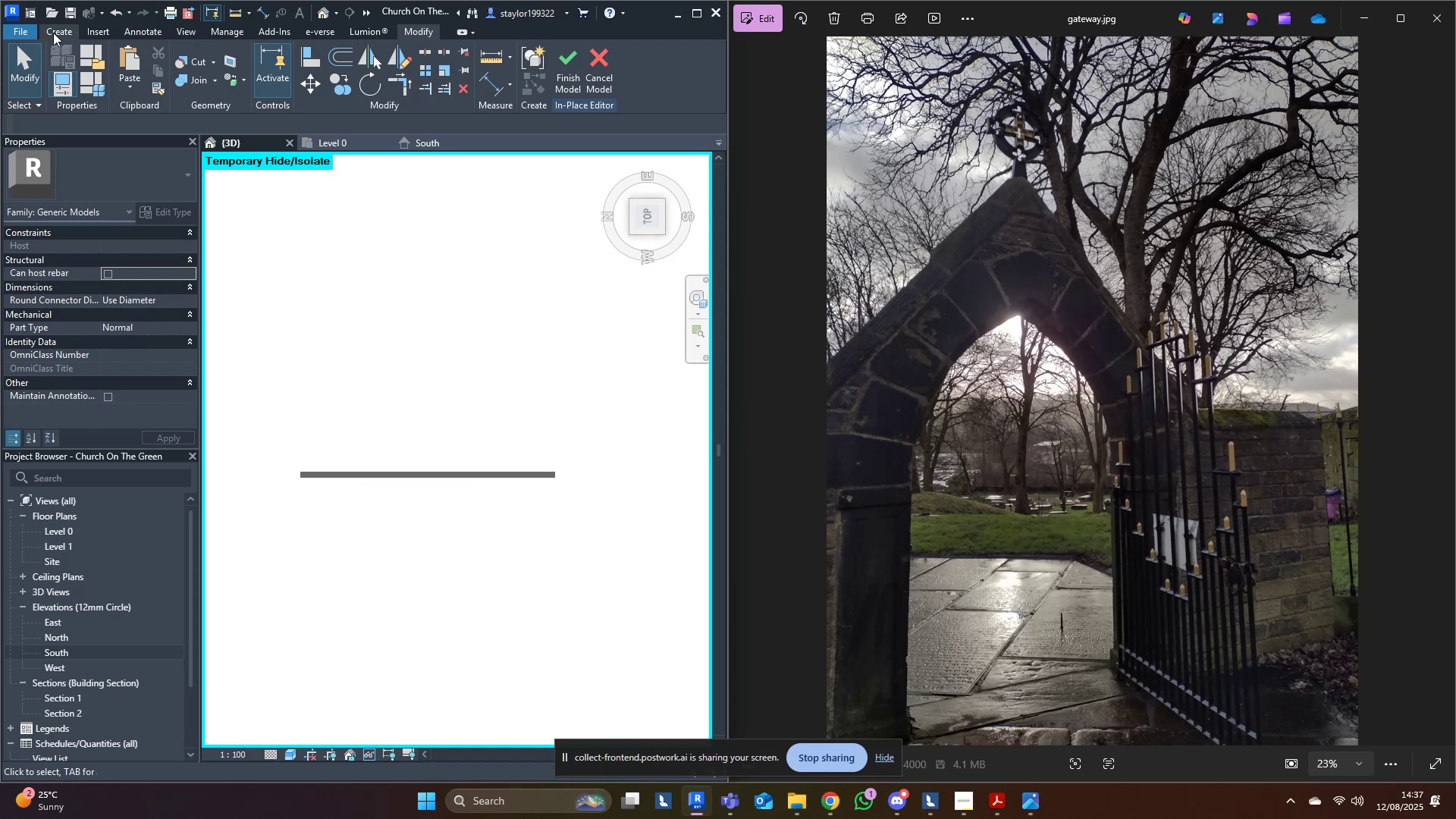 
left_click([54, 32])
 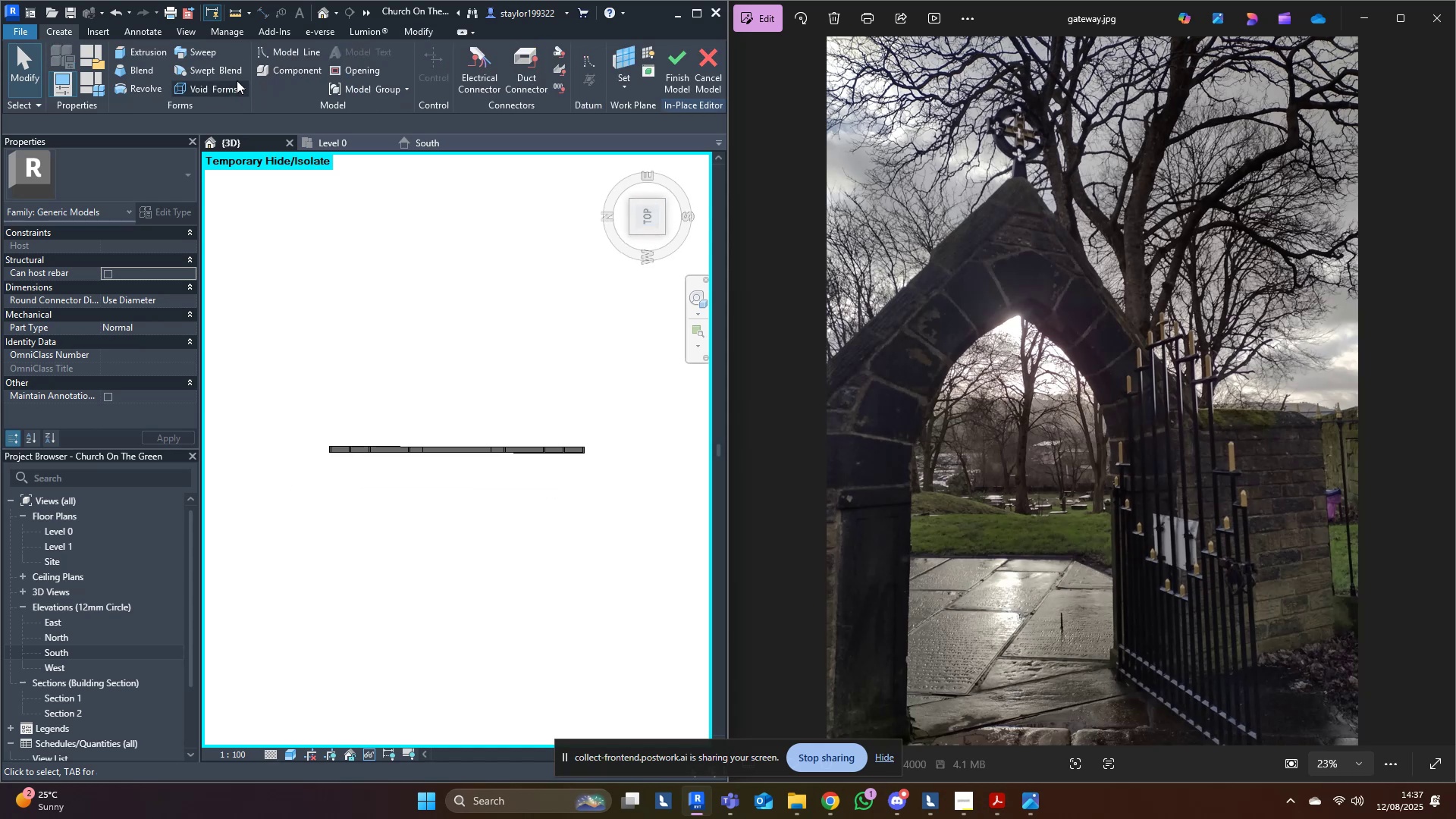 
left_click([149, 52])
 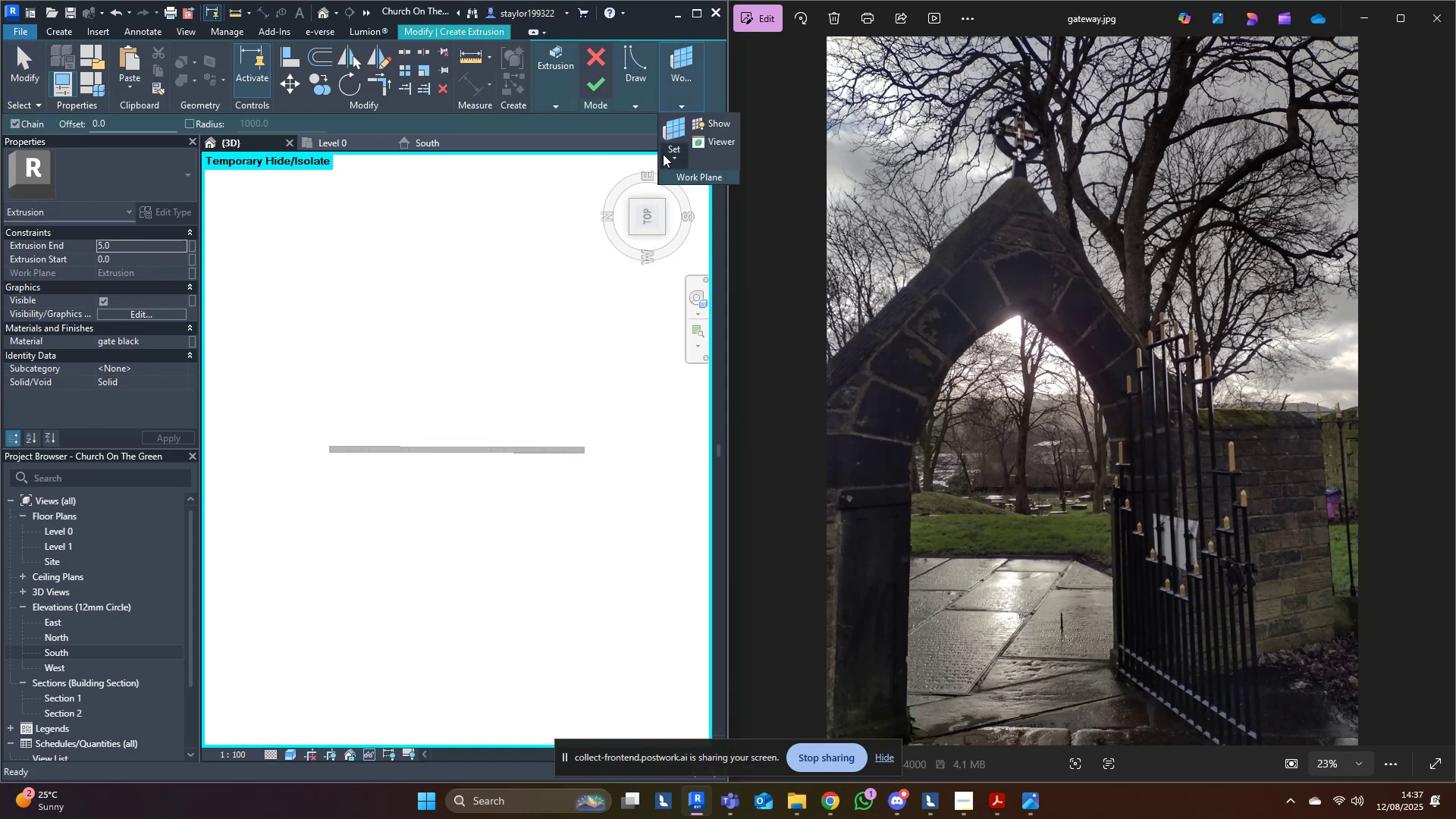 
left_click([672, 135])
 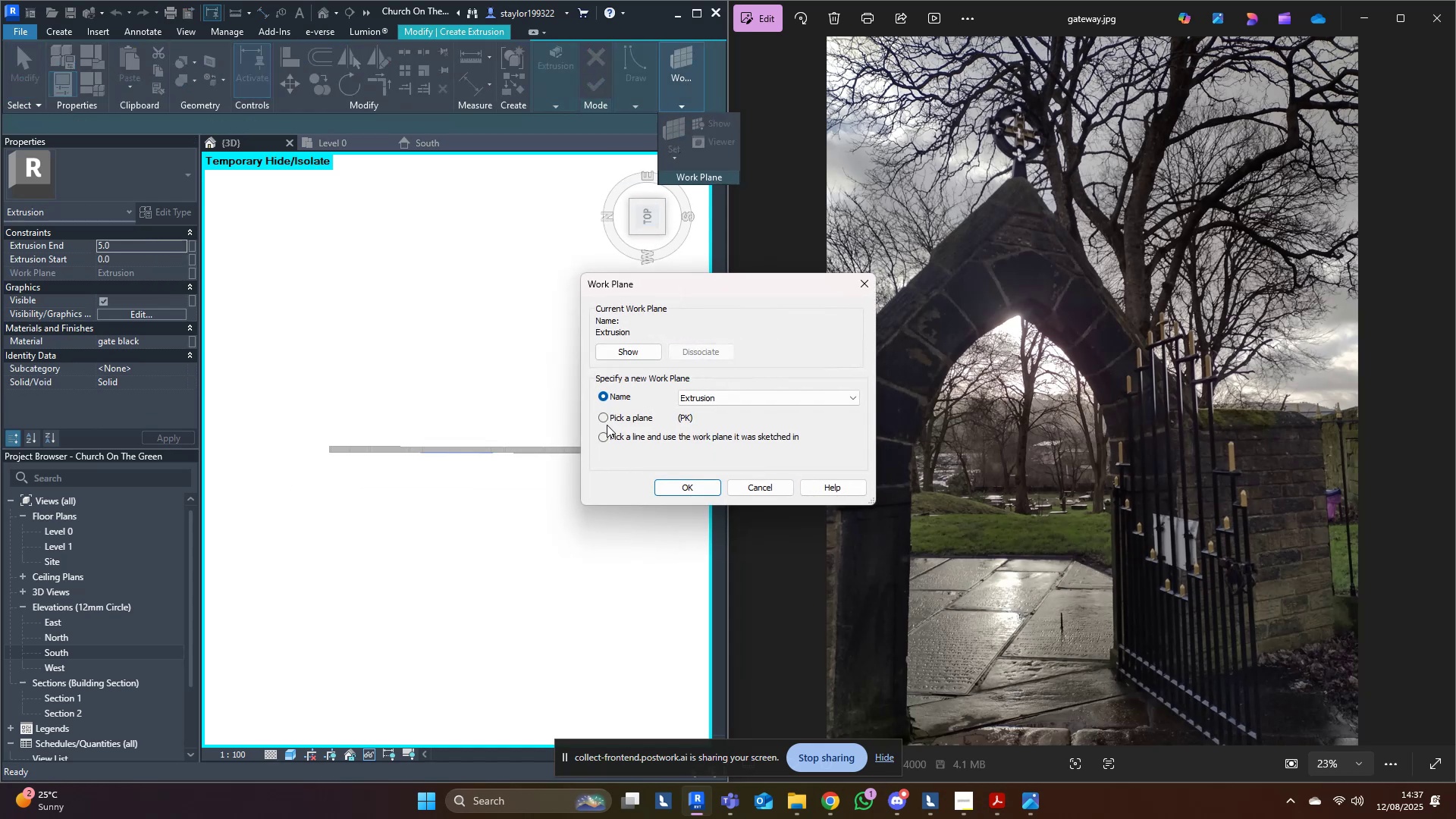 
left_click([608, 421])
 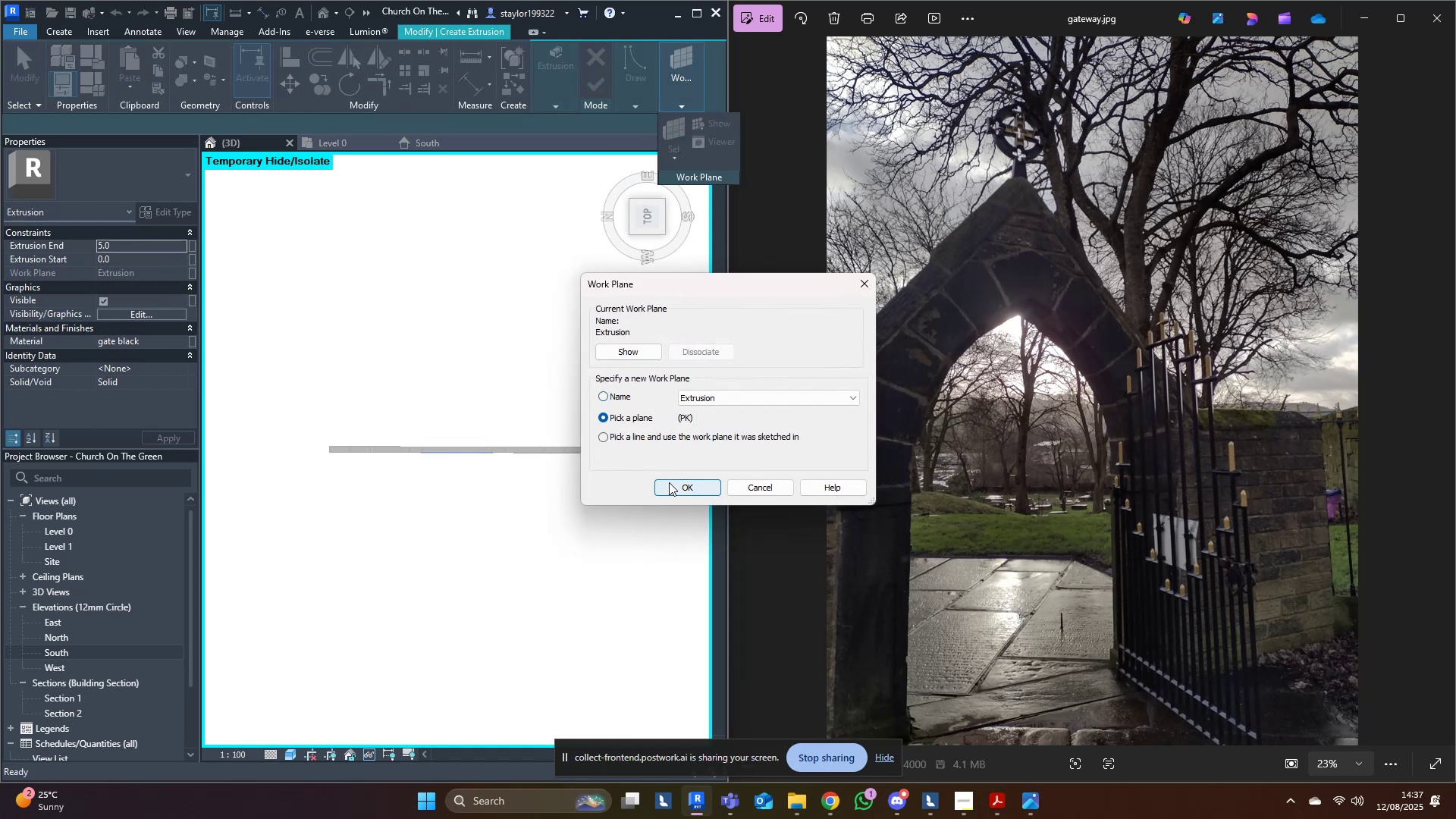 
left_click([670, 485])
 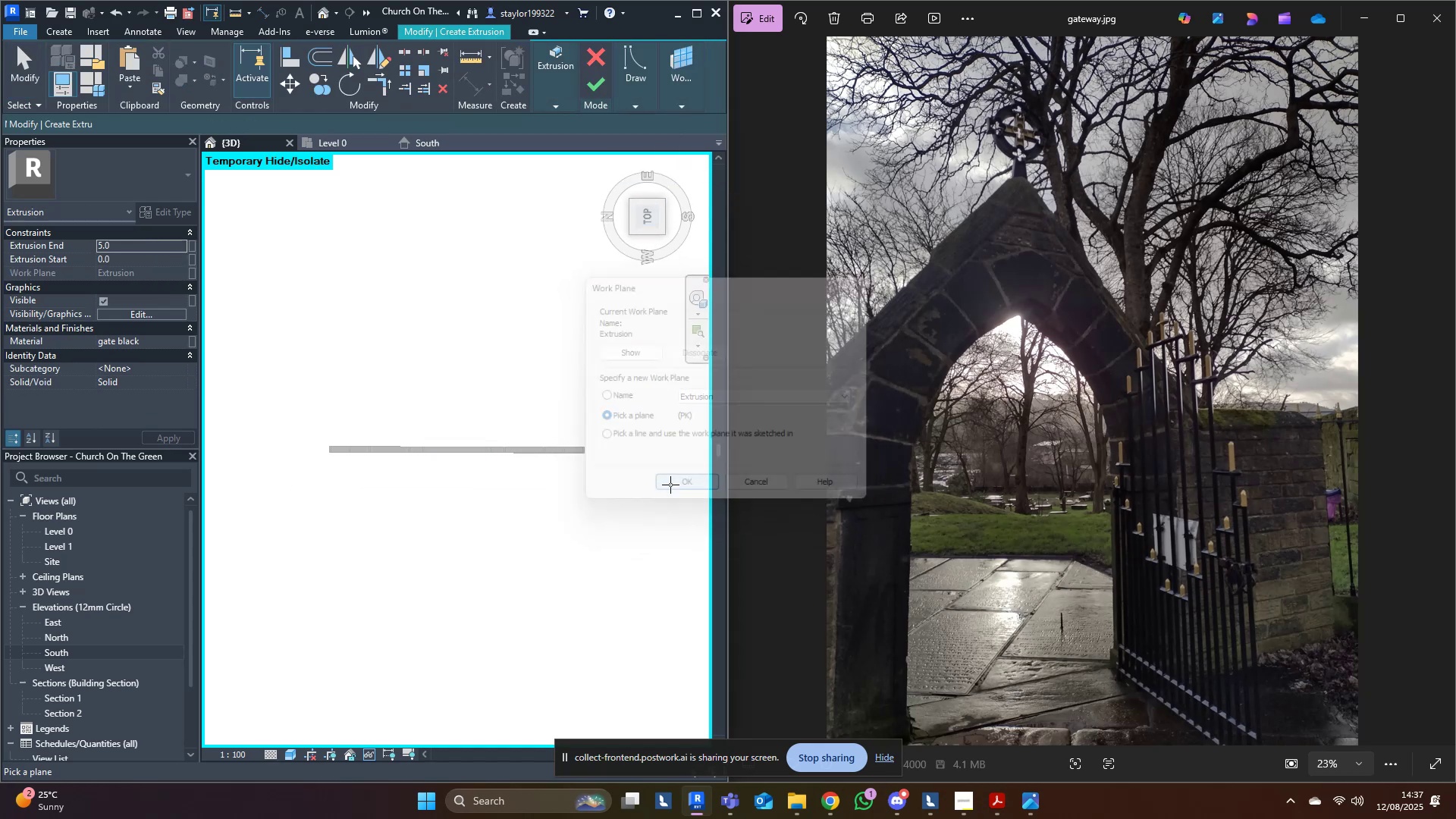 
scroll: coordinate [347, 403], scroll_direction: up, amount: 10.0
 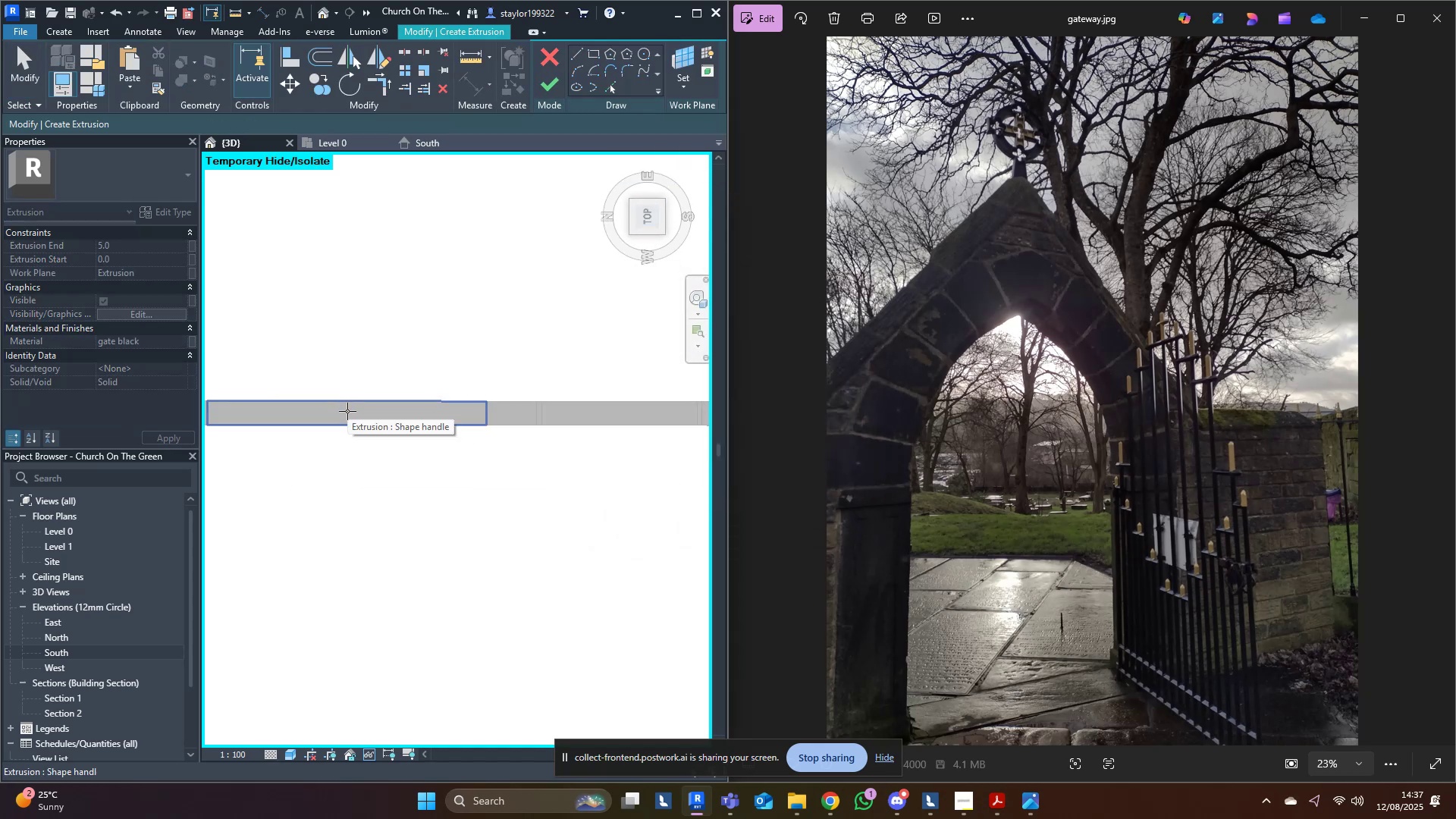 
left_click([347, 411])
 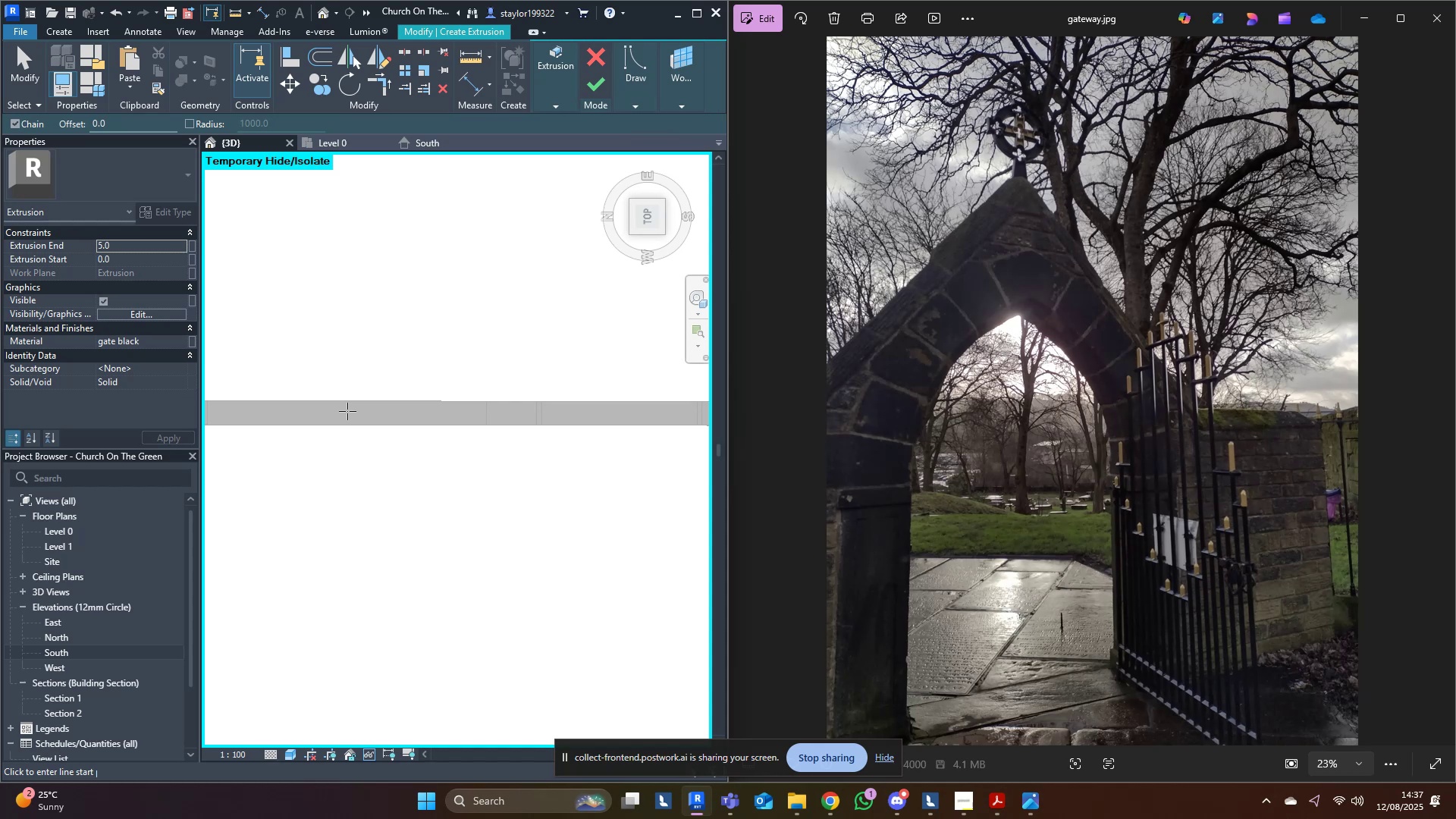 
left_click([642, 216])
 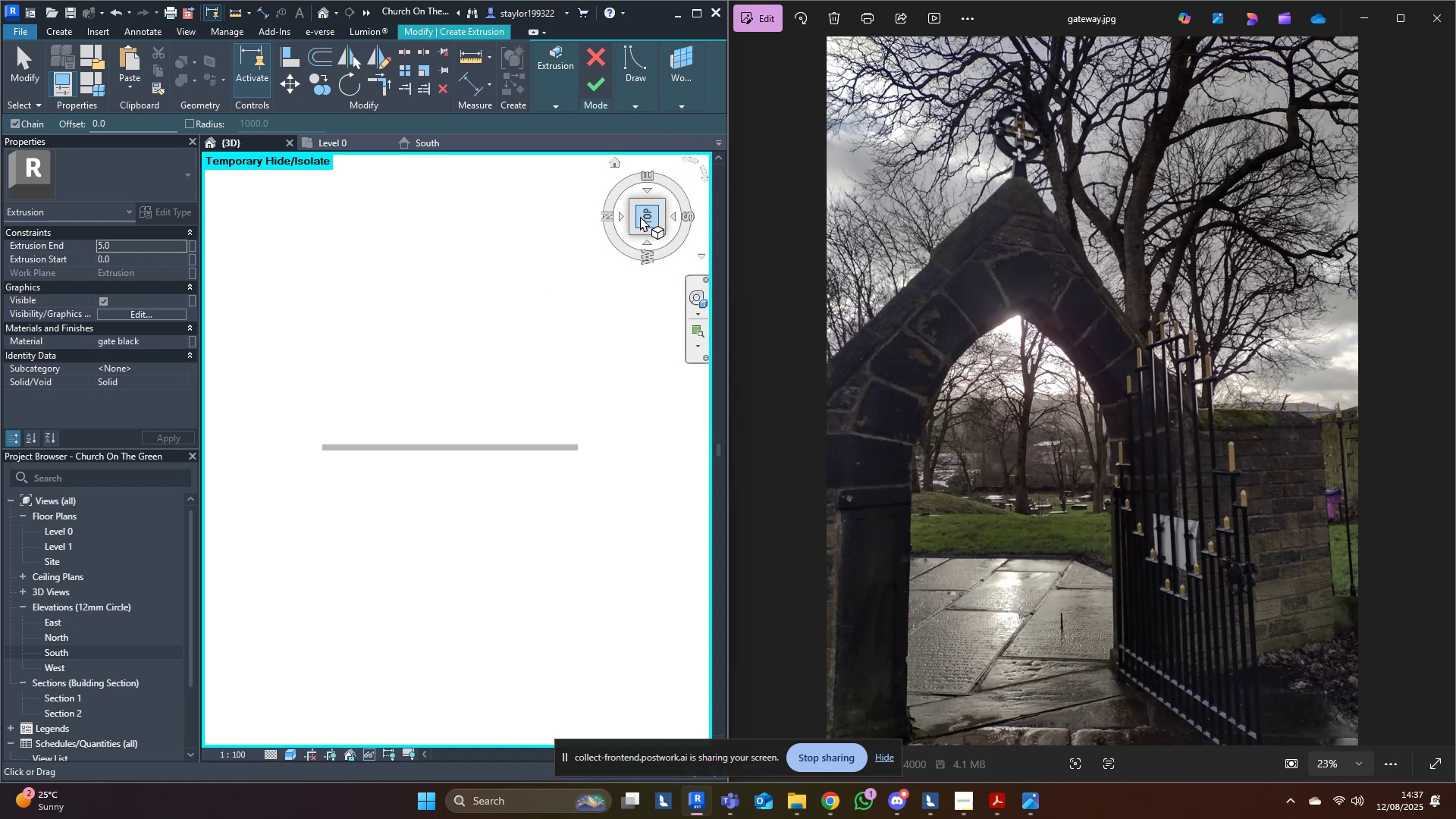 
scroll: coordinate [403, 460], scroll_direction: up, amount: 6.0
 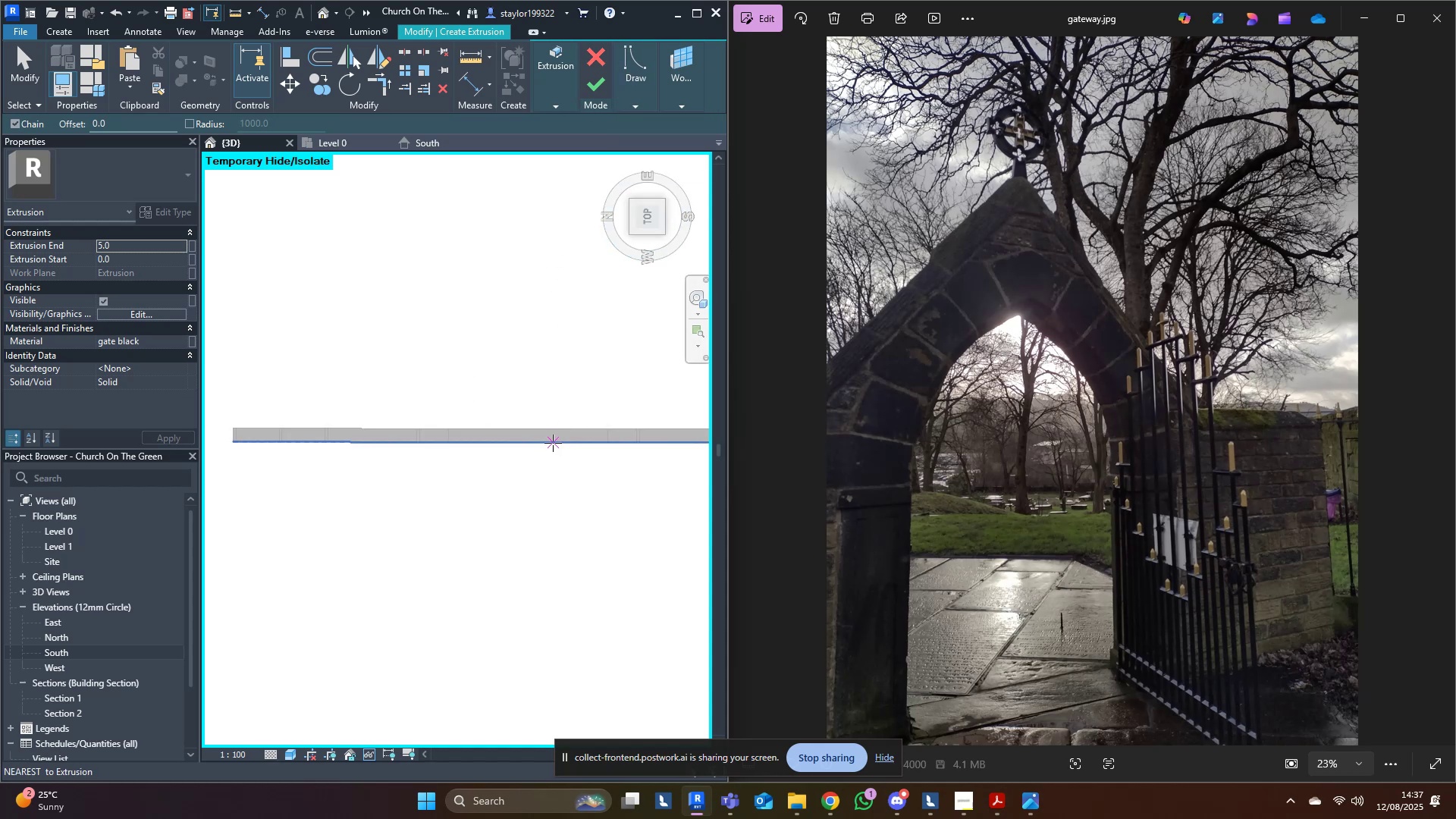 
left_click([603, 64])
 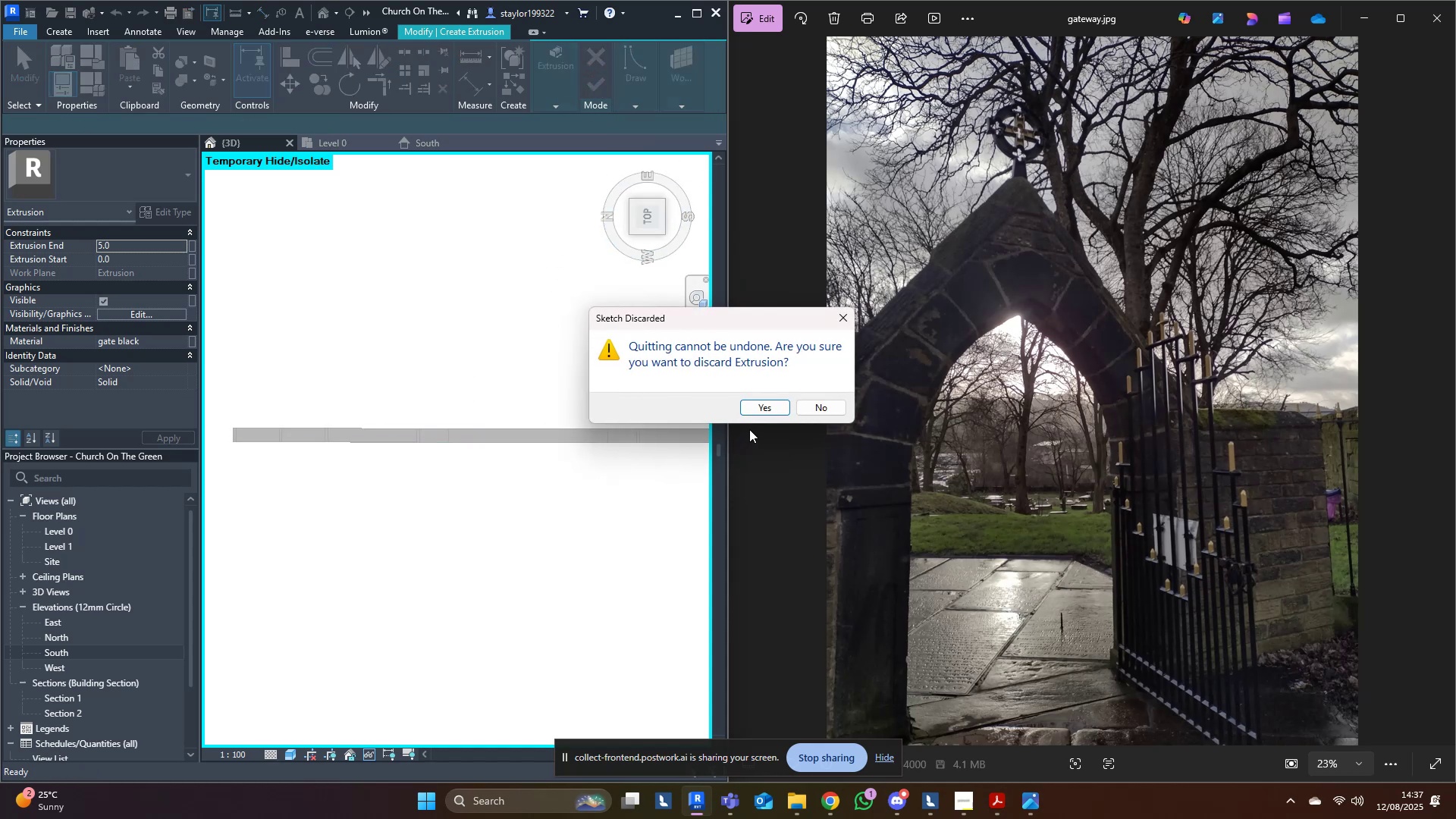 
left_click([762, 411])
 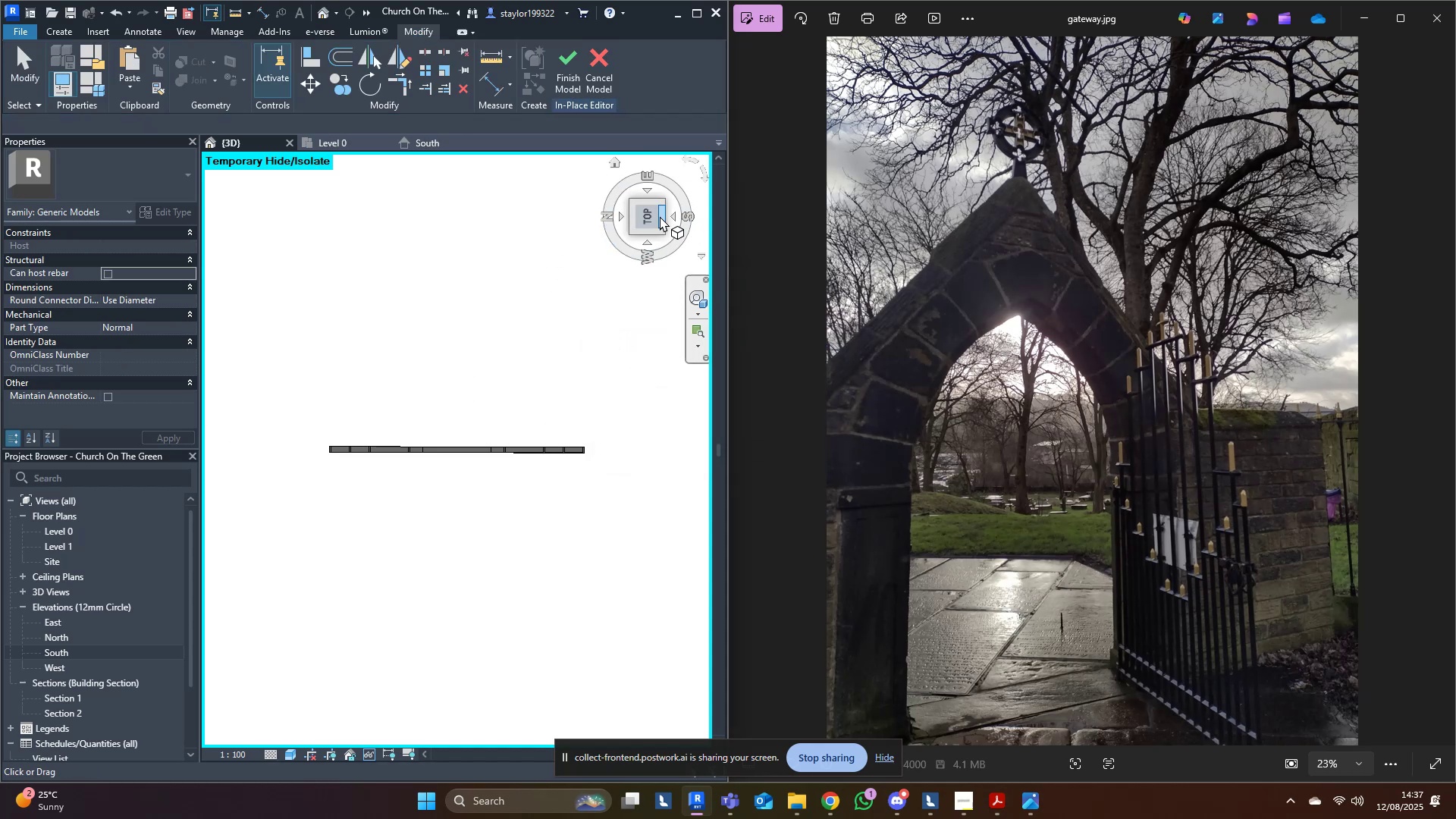 
left_click([644, 212])
 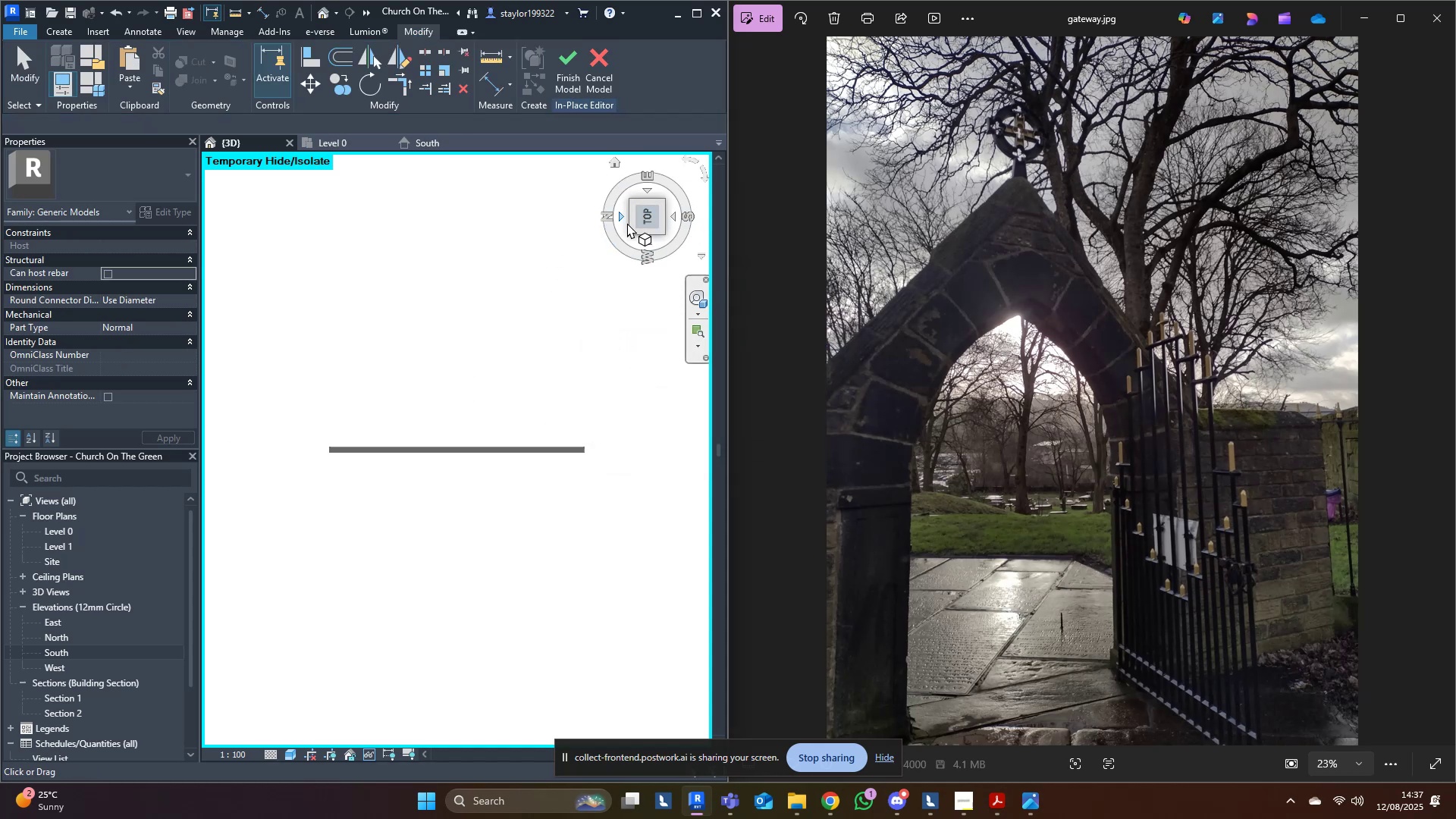 
left_click([293, 316])
 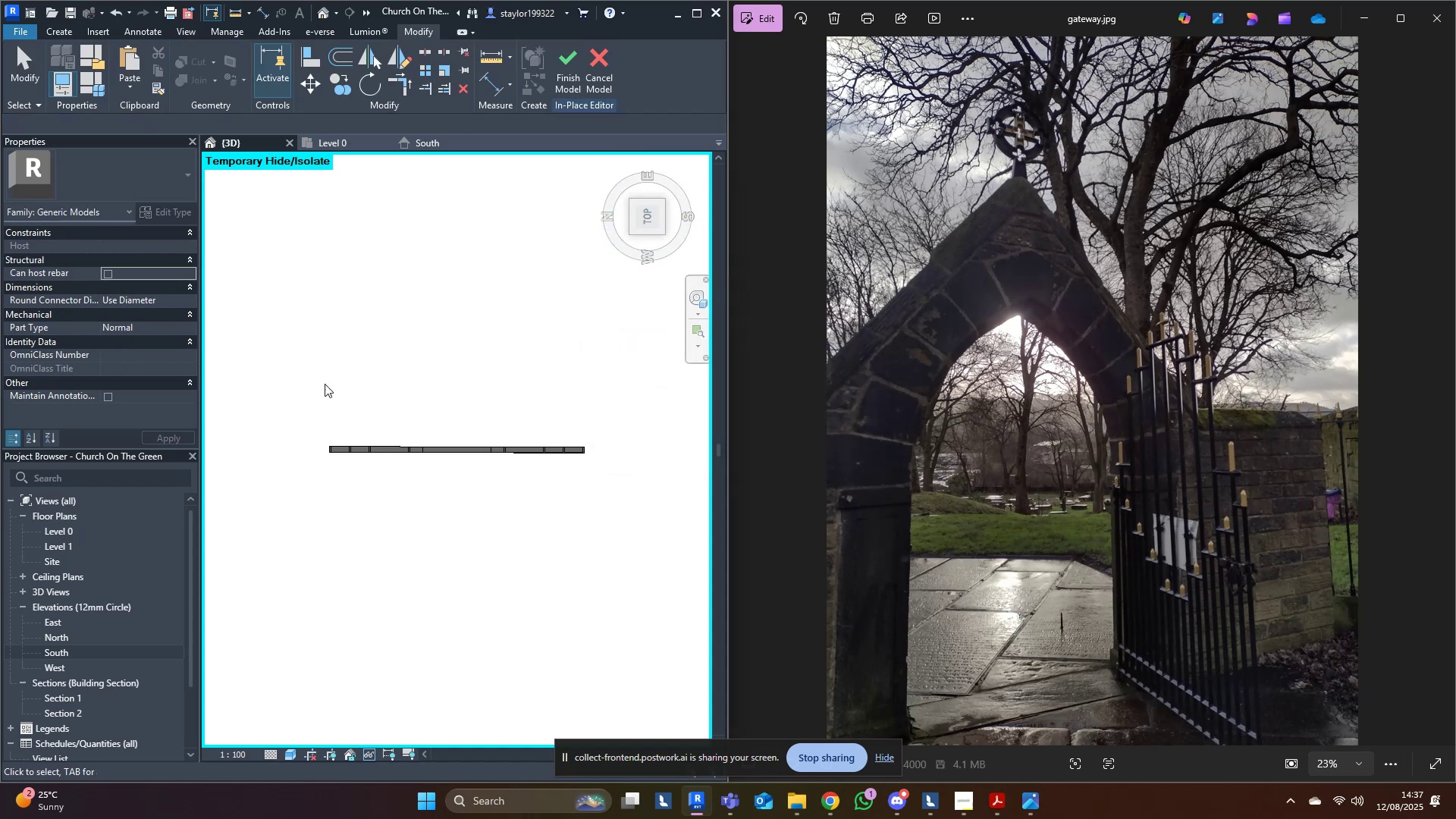 
scroll: coordinate [568, 477], scroll_direction: up, amount: 9.0
 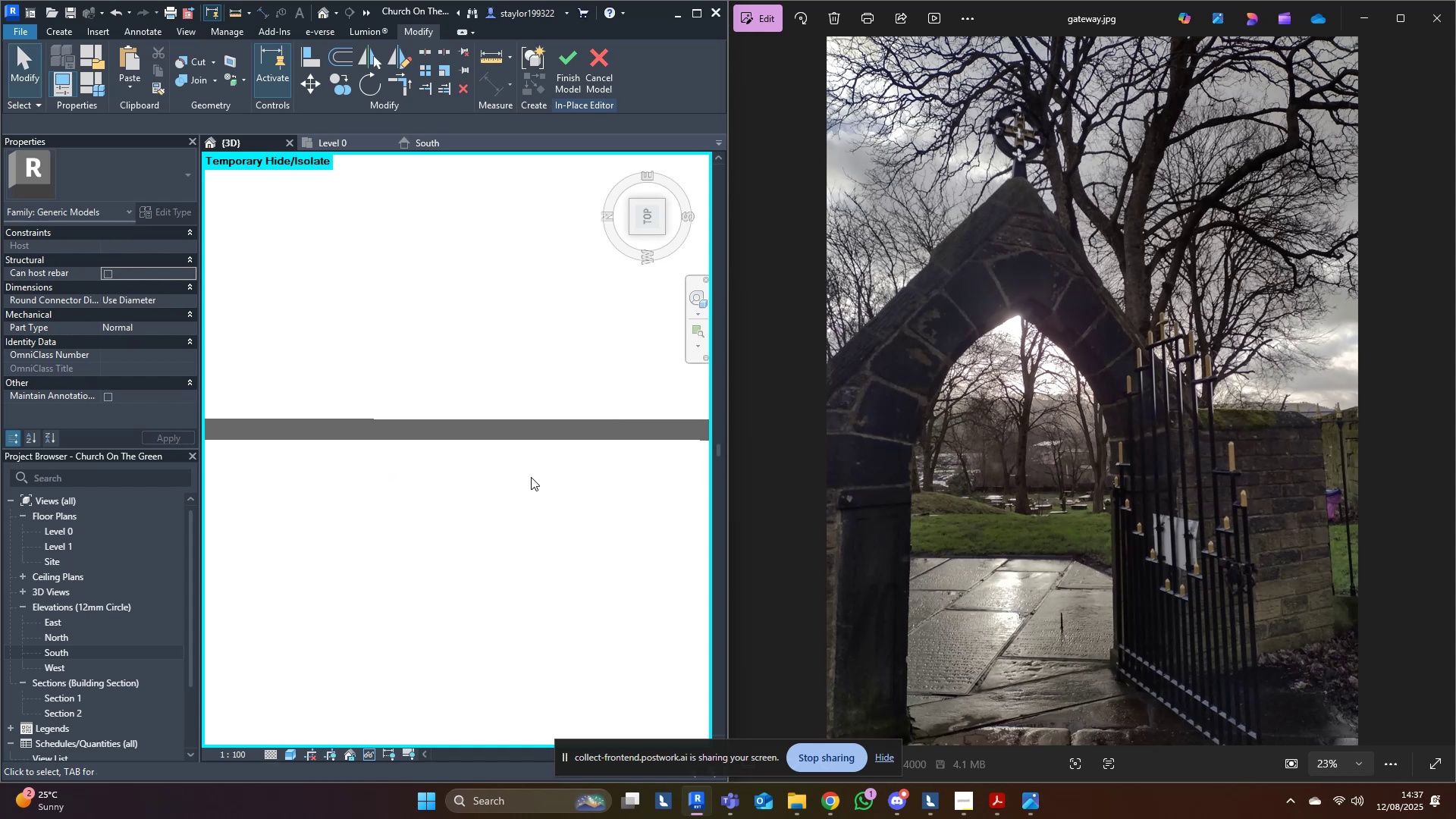 
type(al)
 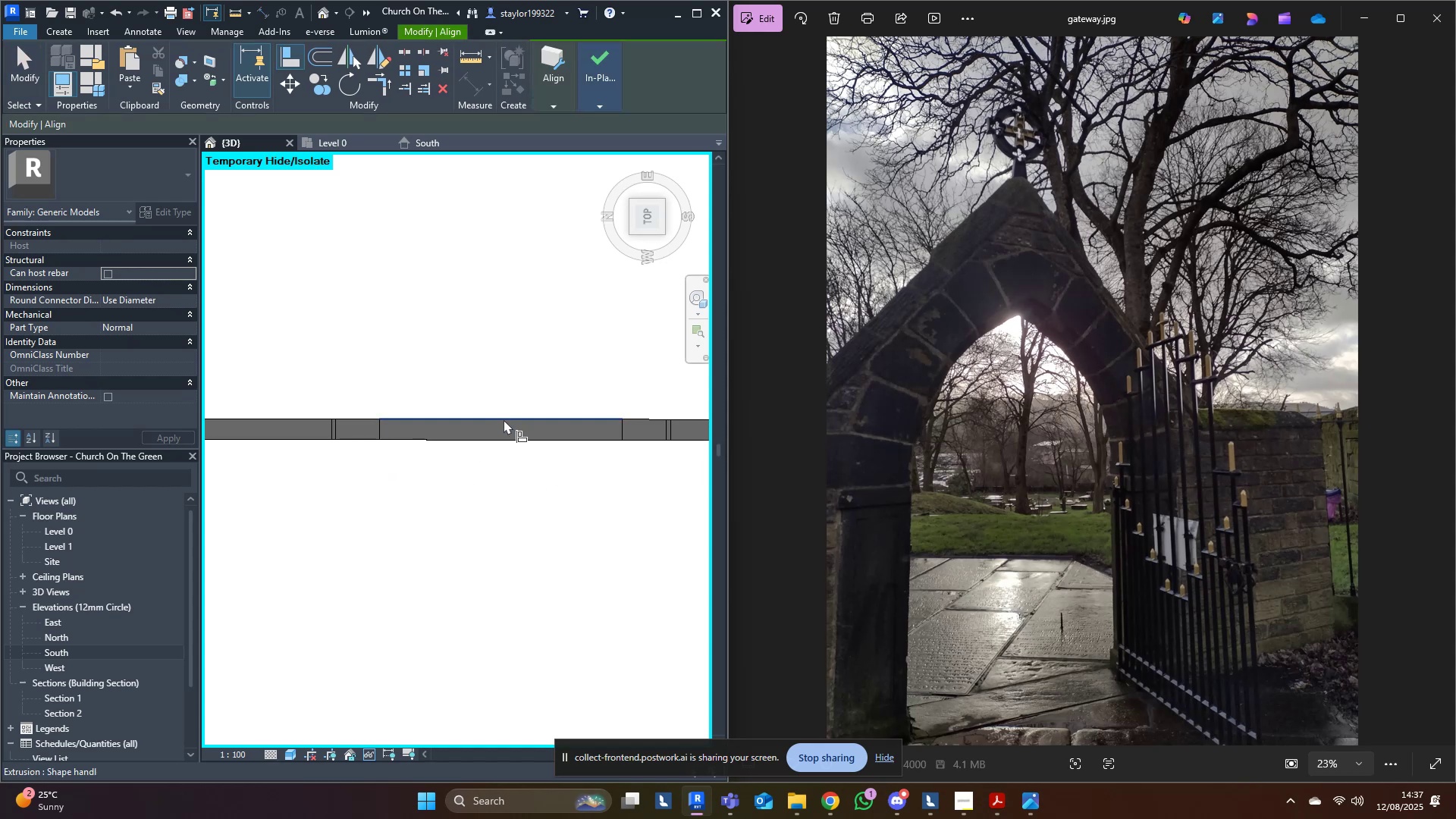 
left_click([504, 419])
 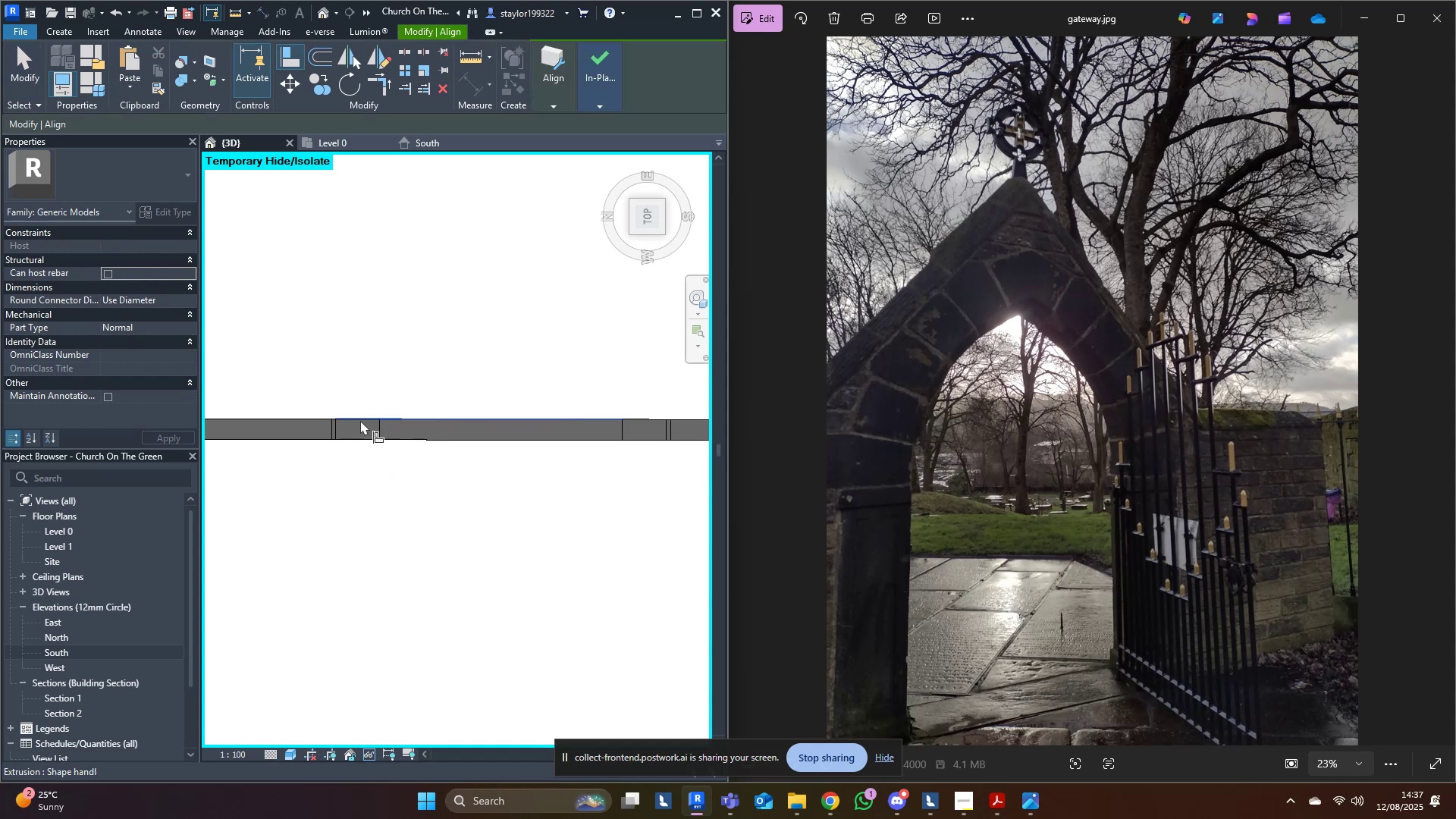 
left_click_drag(start_coordinate=[359, 418], to_coordinate=[354, 419])
 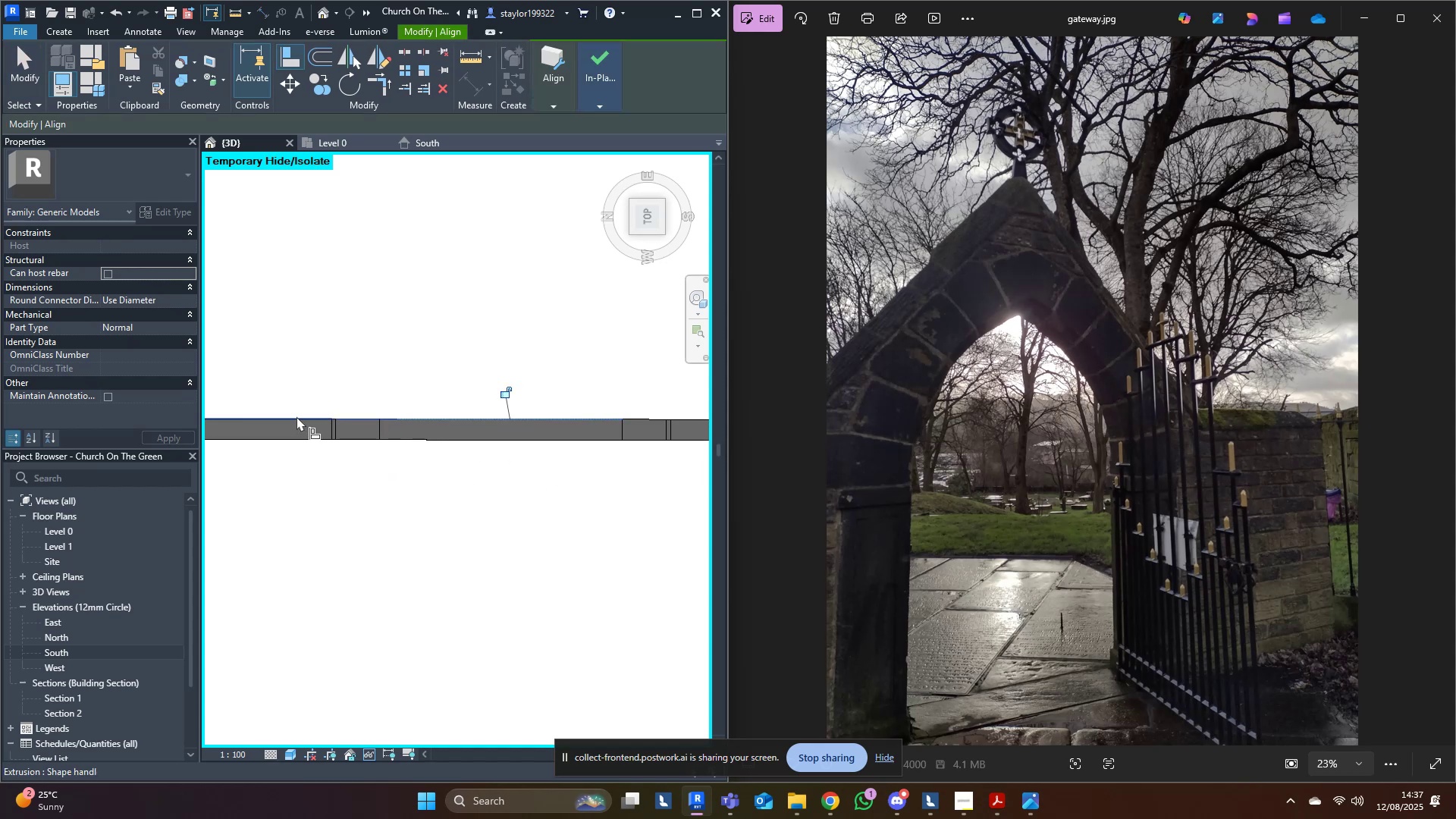 
double_click([297, 416])
 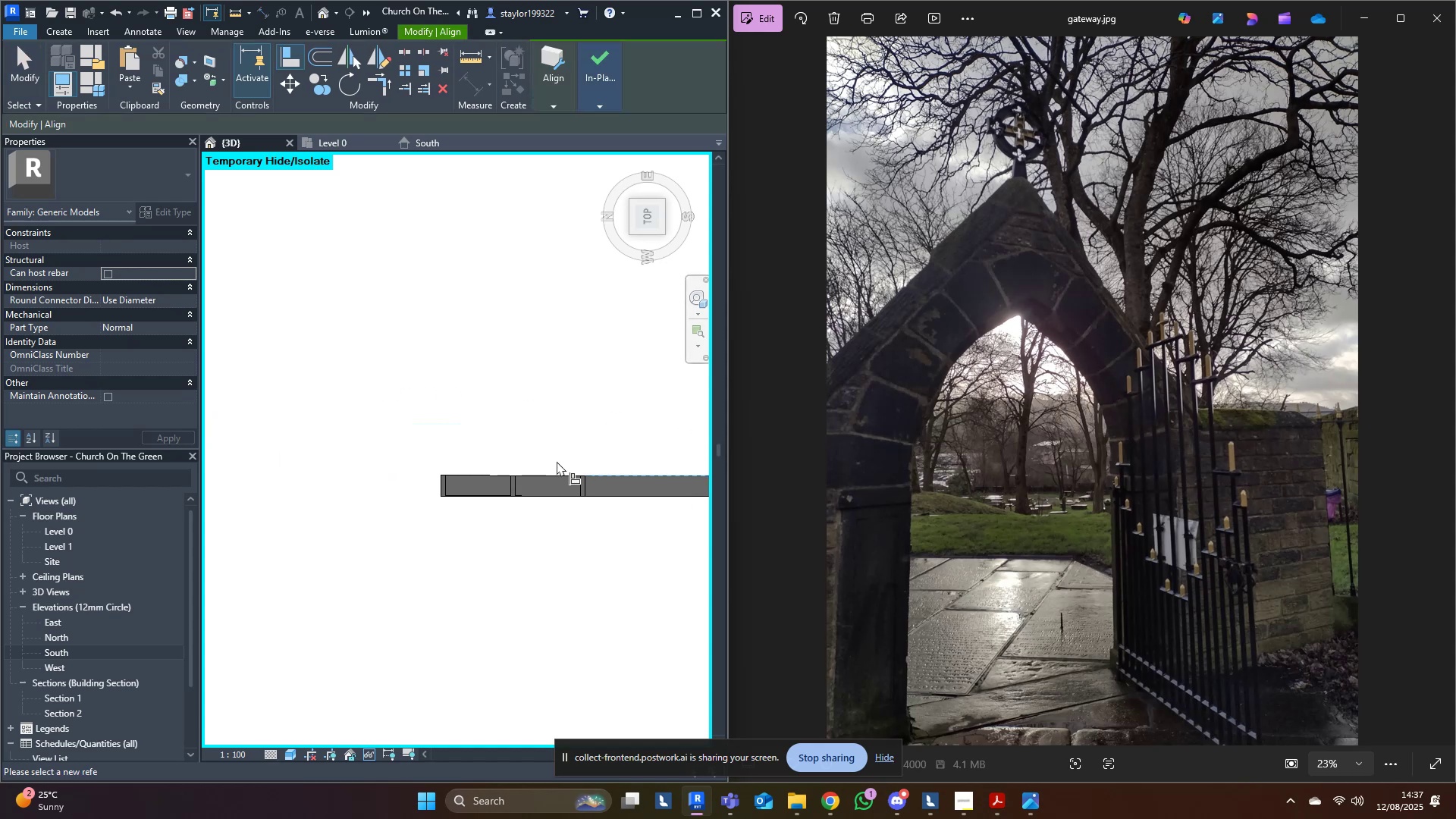 
left_click([550, 475])
 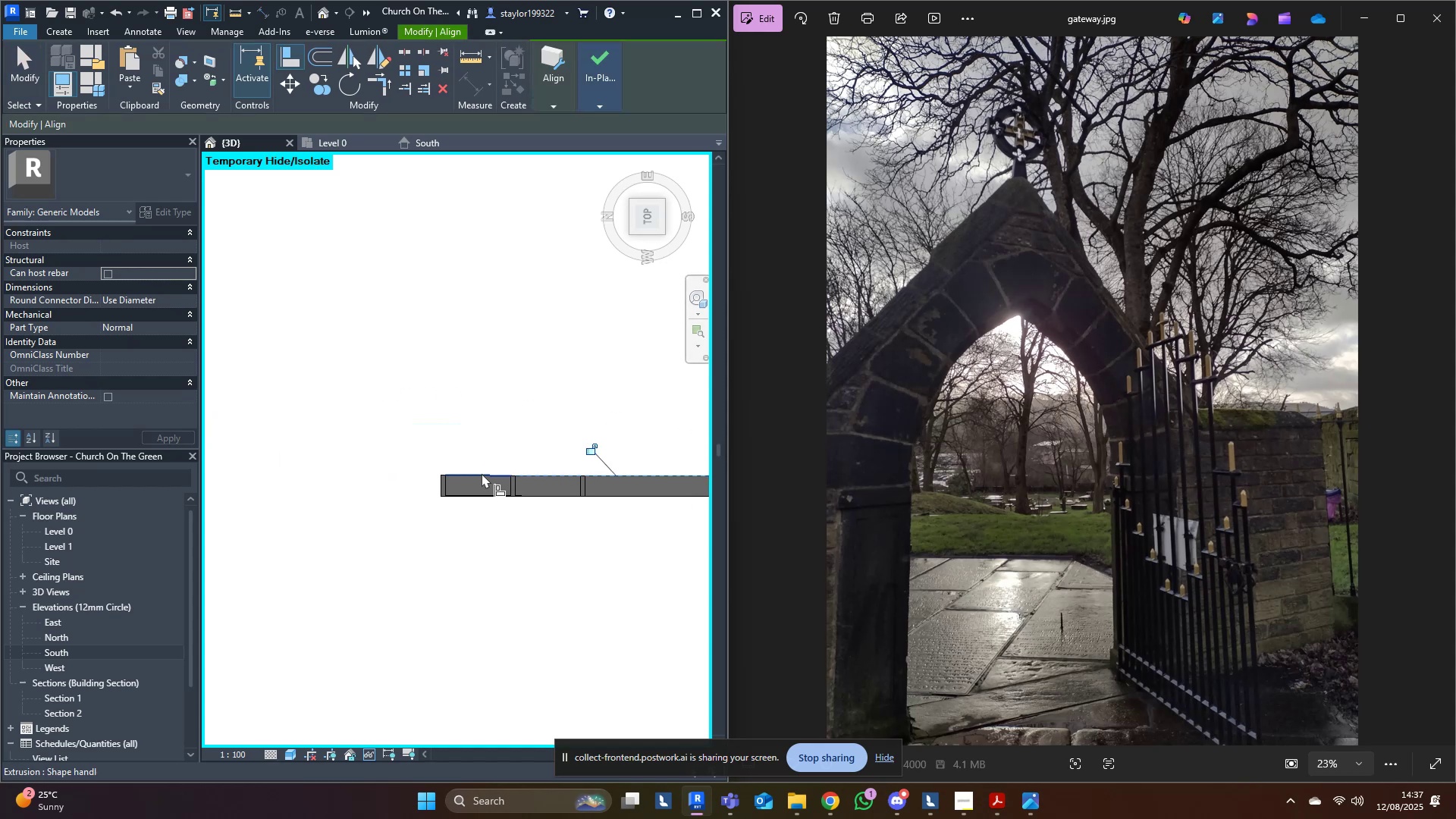 
left_click([482, 473])
 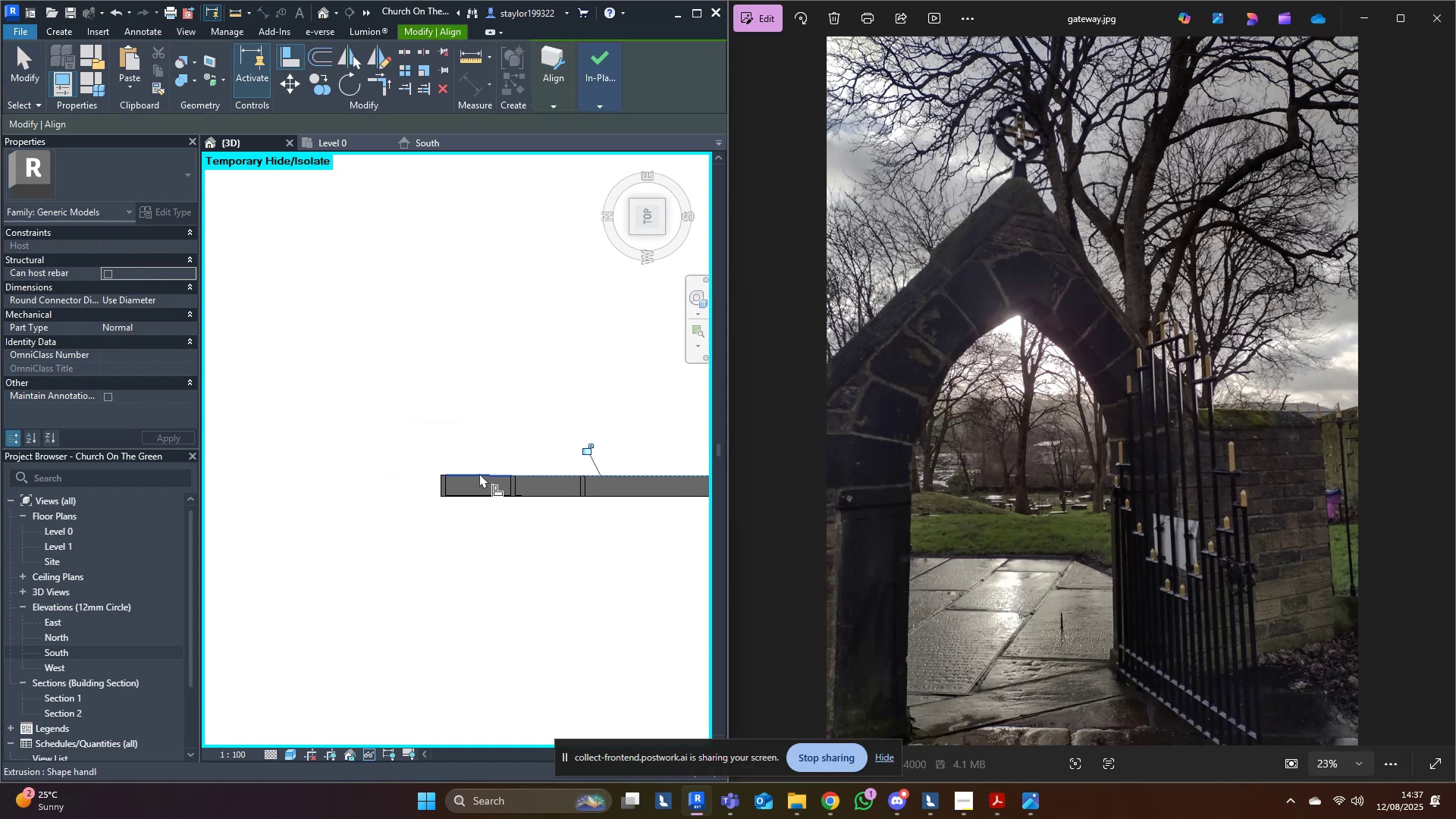 
key(Escape)
 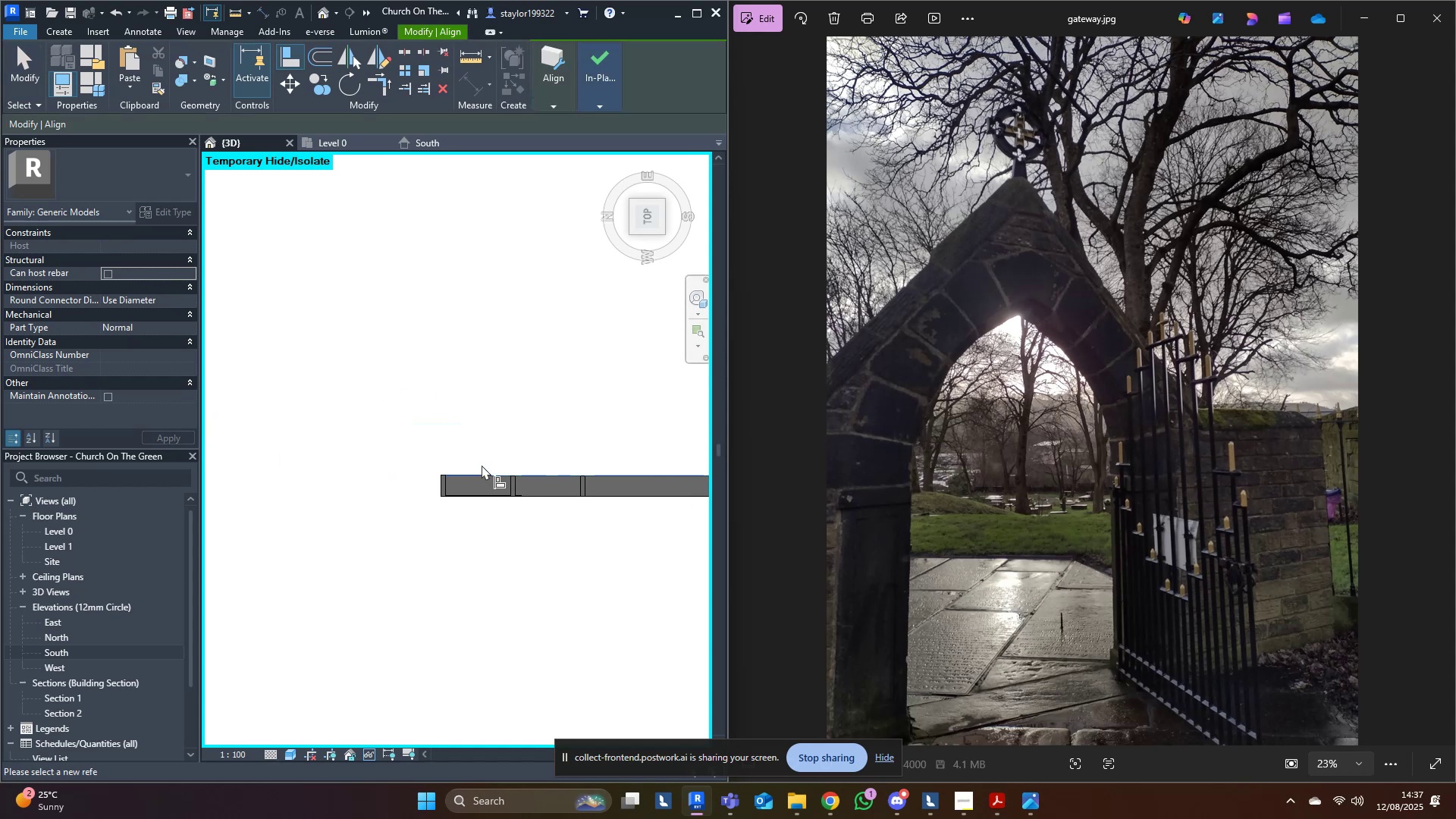 
key(Escape)
 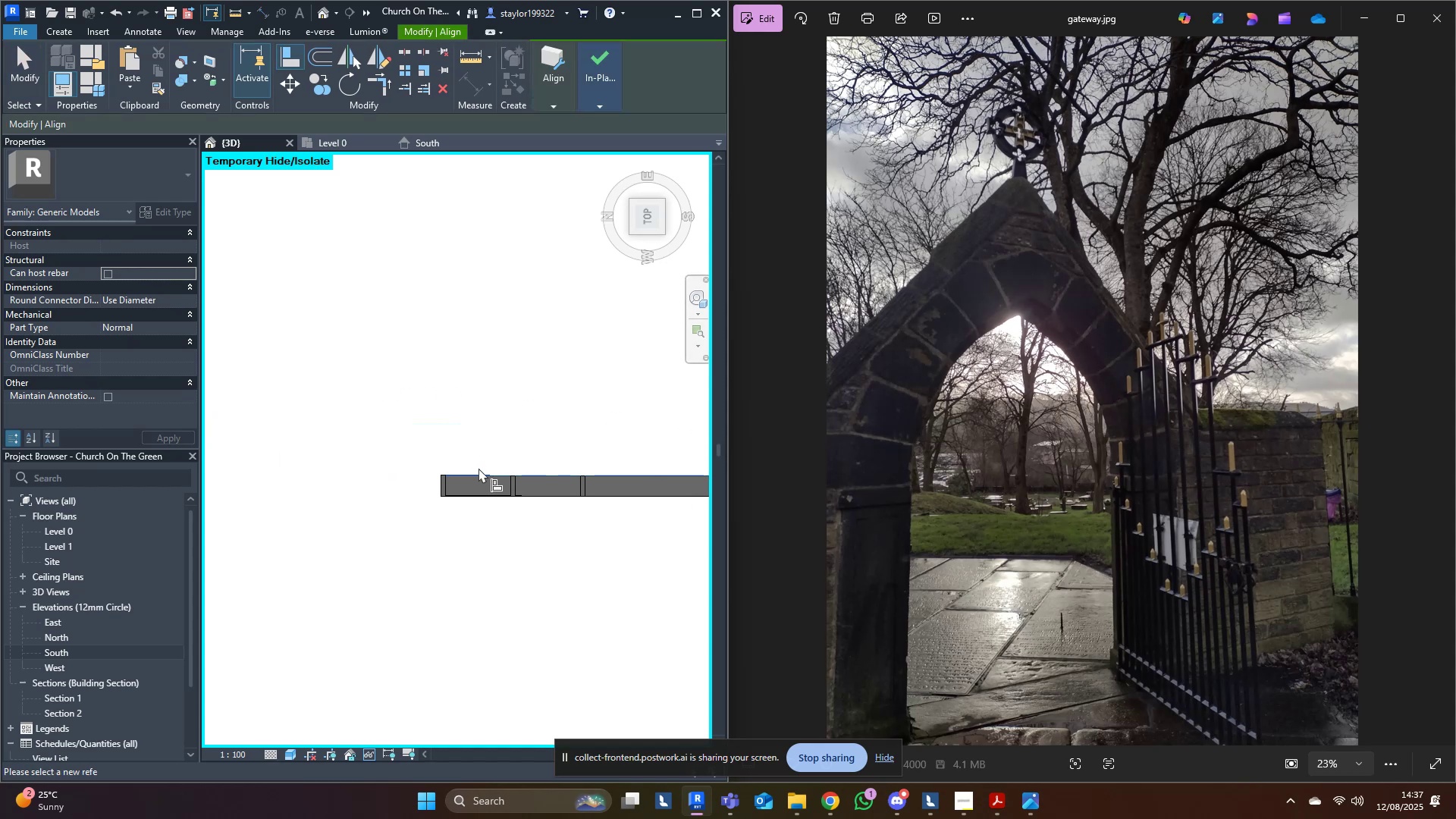 
scroll: coordinate [475, 474], scroll_direction: up, amount: 10.0
 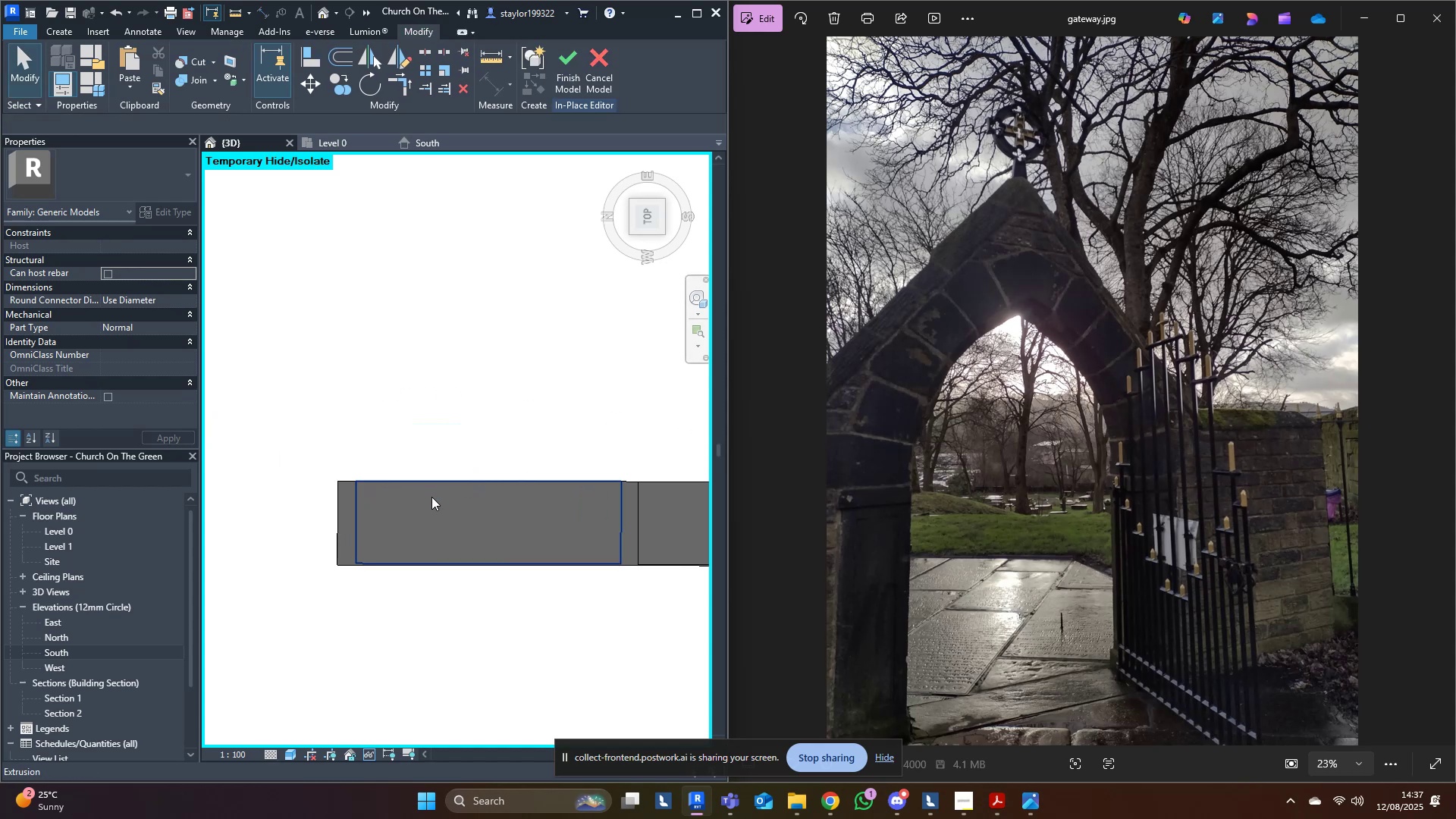 
key(Escape)
 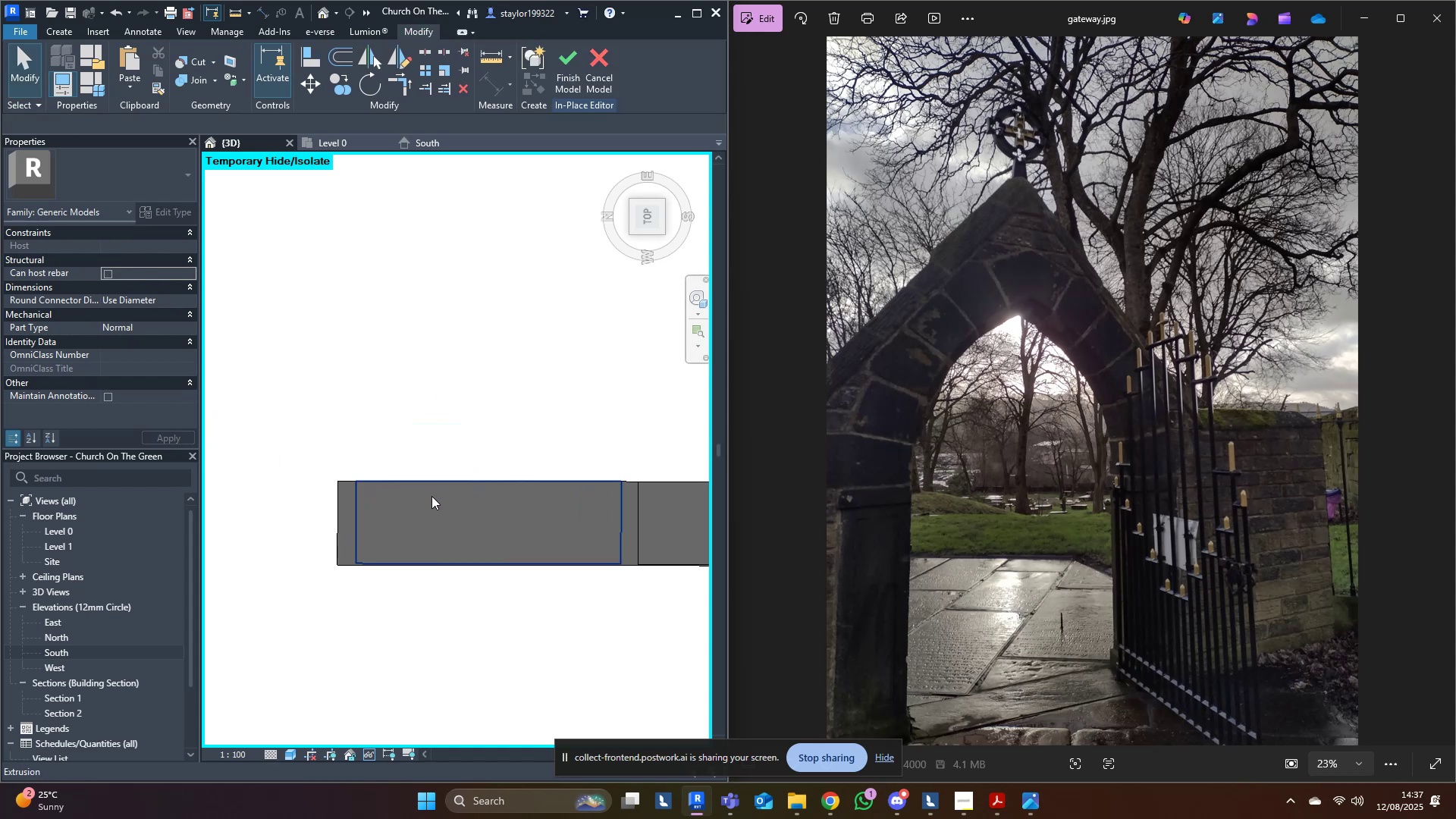 
scroll: coordinate [448, 538], scroll_direction: down, amount: 23.0
 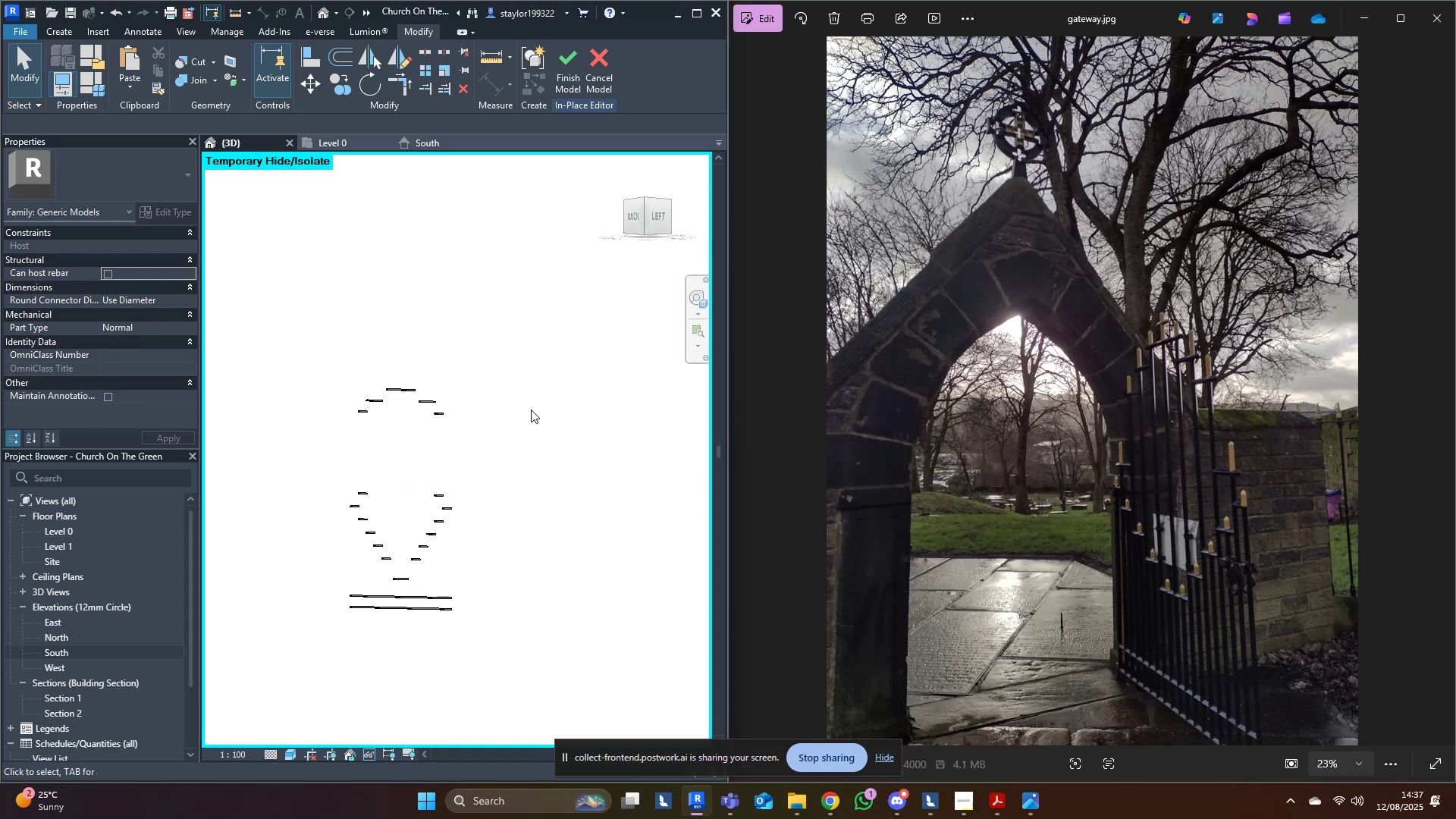 
hold_key(key=ShiftLeft, duration=0.41)
 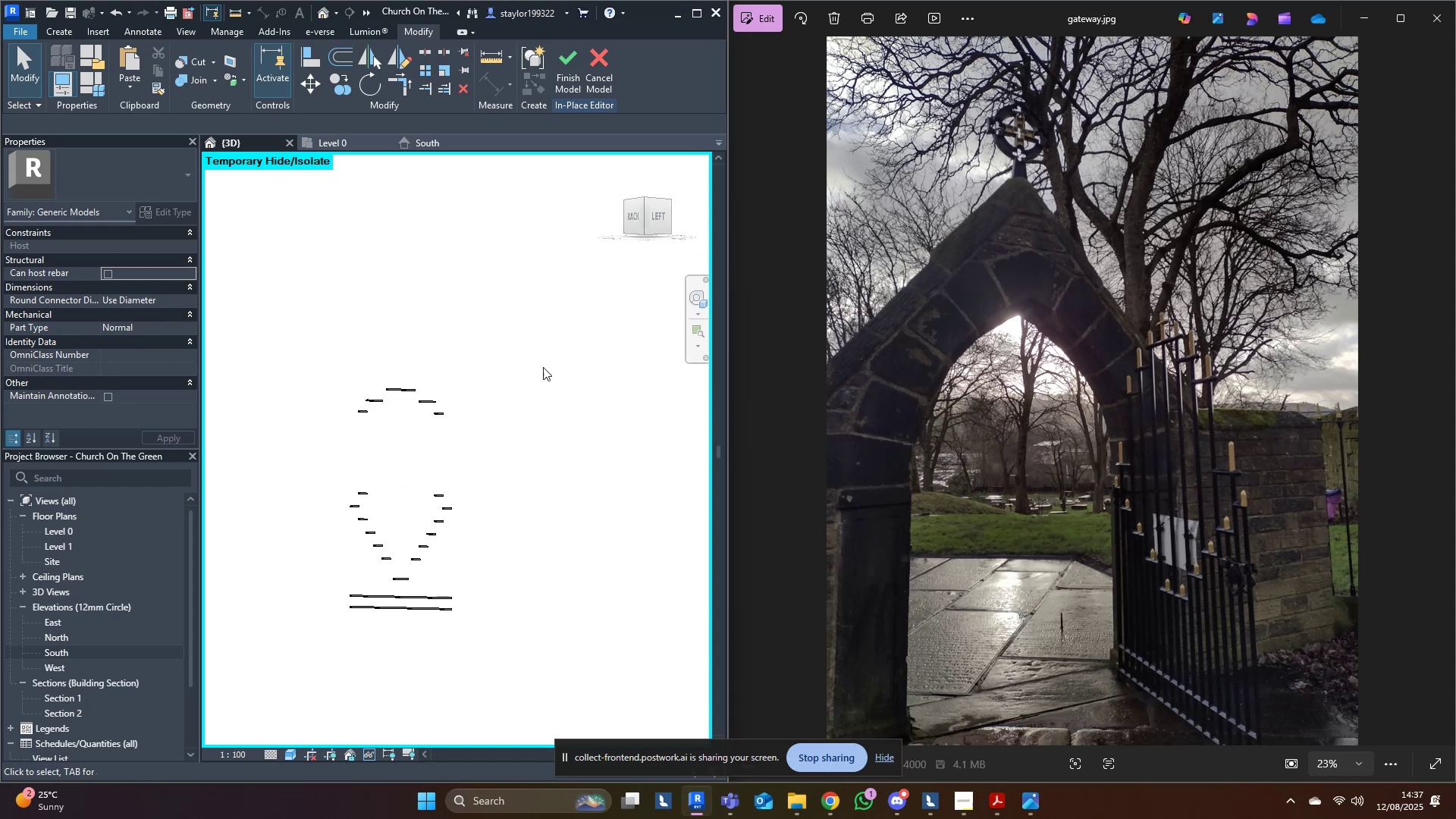 
left_click([529, 417])
 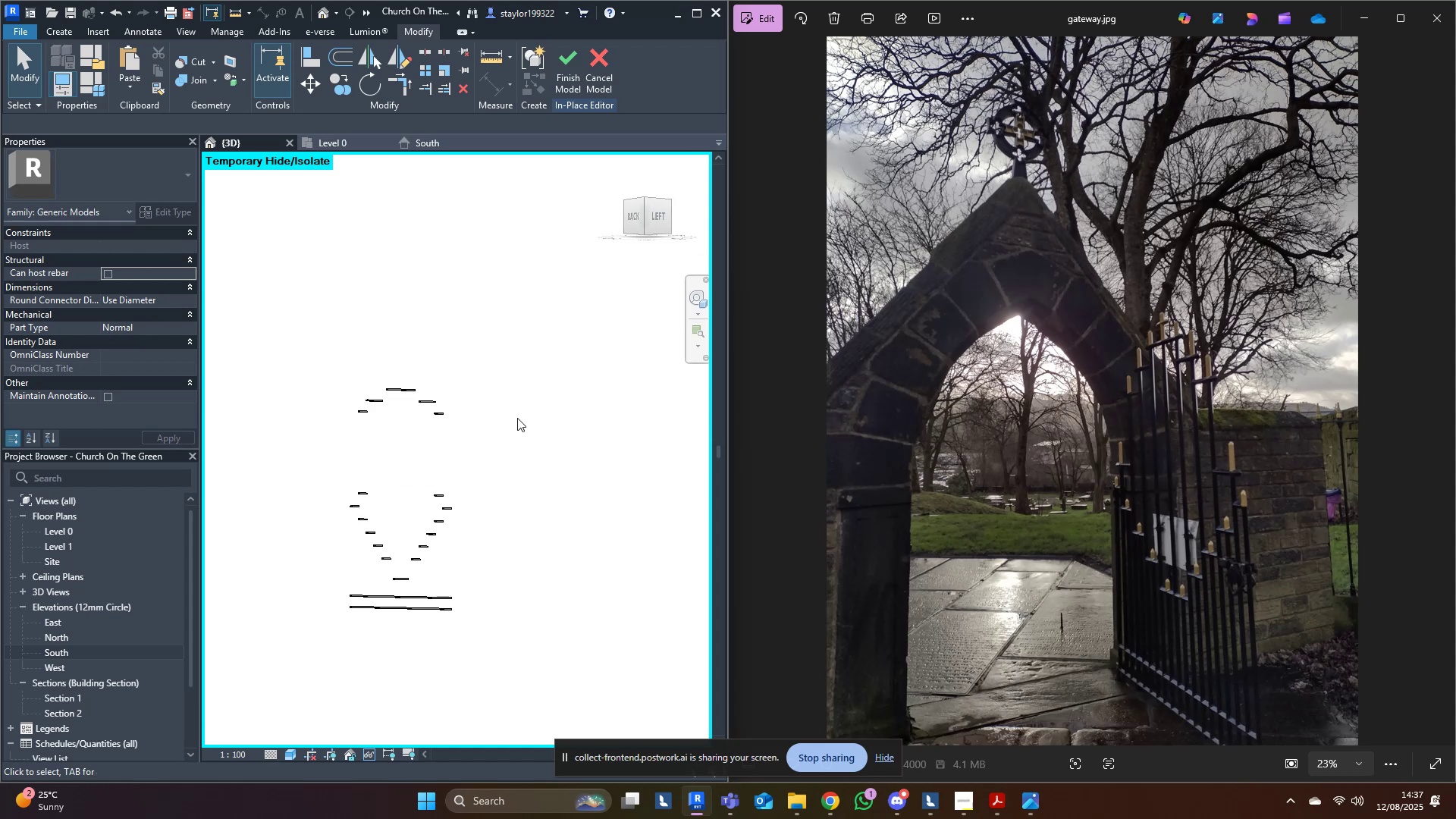 
hold_key(key=ShiftLeft, duration=0.55)
 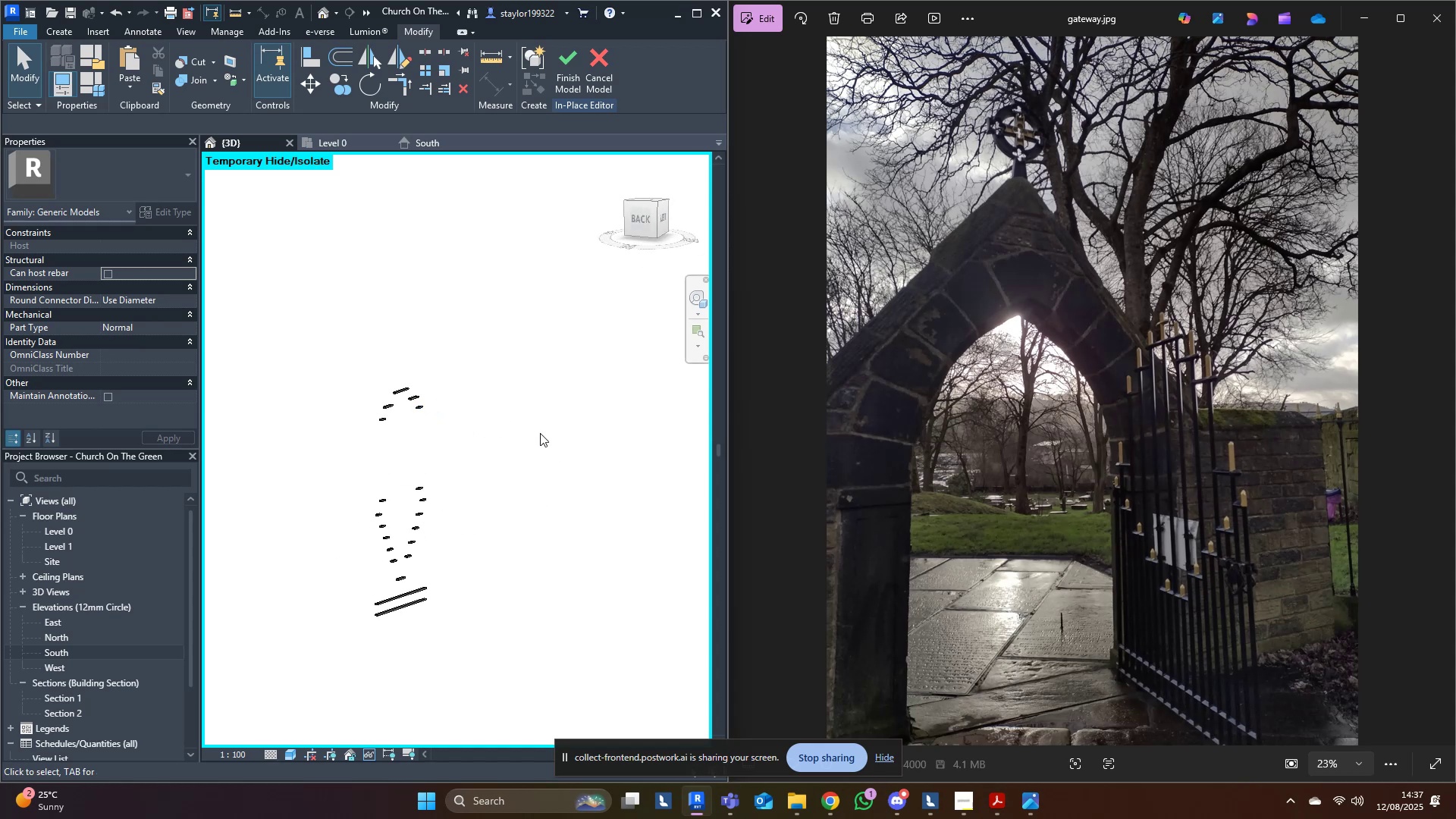 
hold_key(key=ShiftLeft, duration=0.32)
 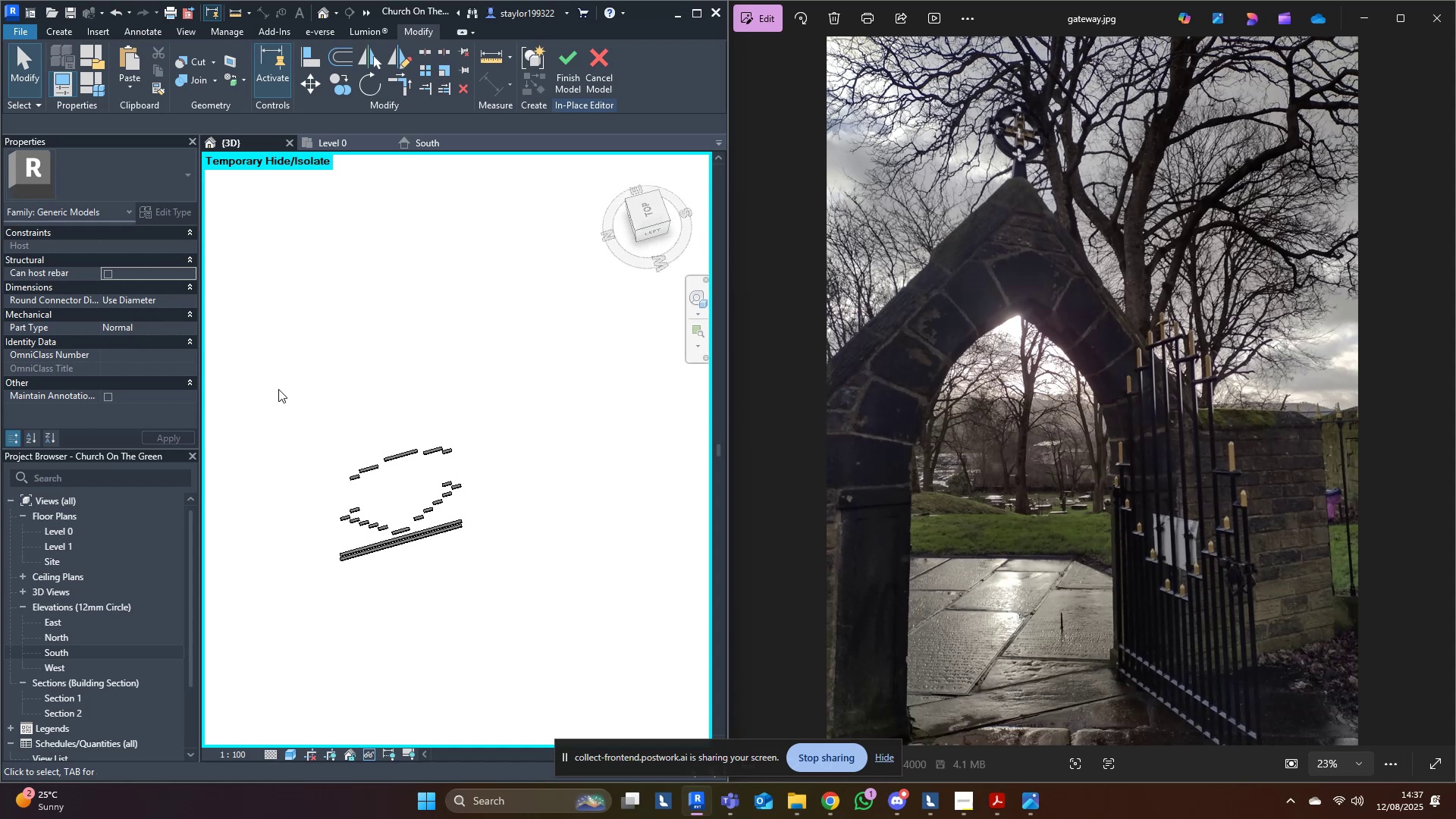 
left_click_drag(start_coordinate=[213, 294], to_coordinate=[541, 608])
 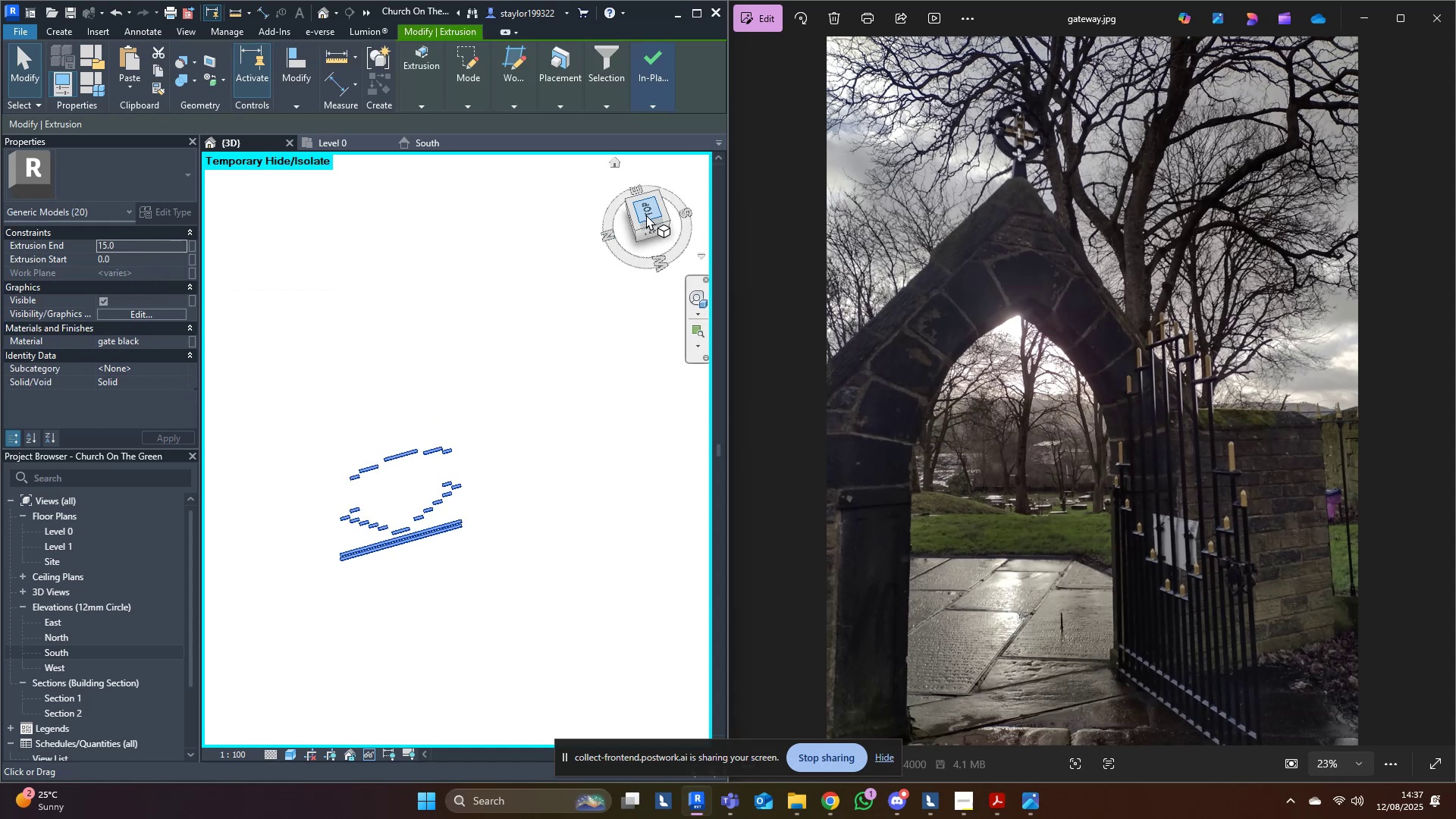 
left_click([642, 213])
 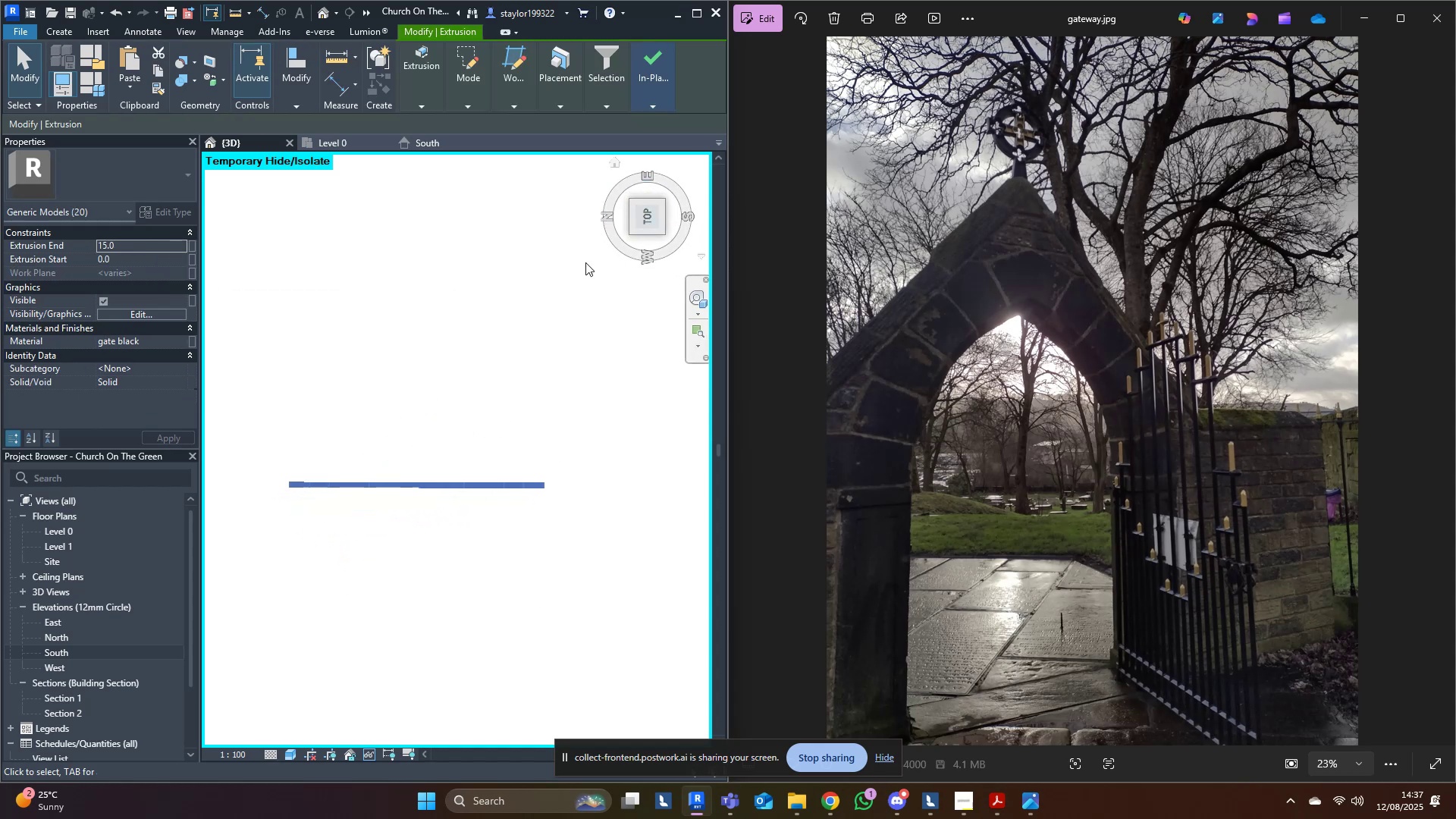 
scroll: coordinate [598, 453], scroll_direction: up, amount: 16.0
 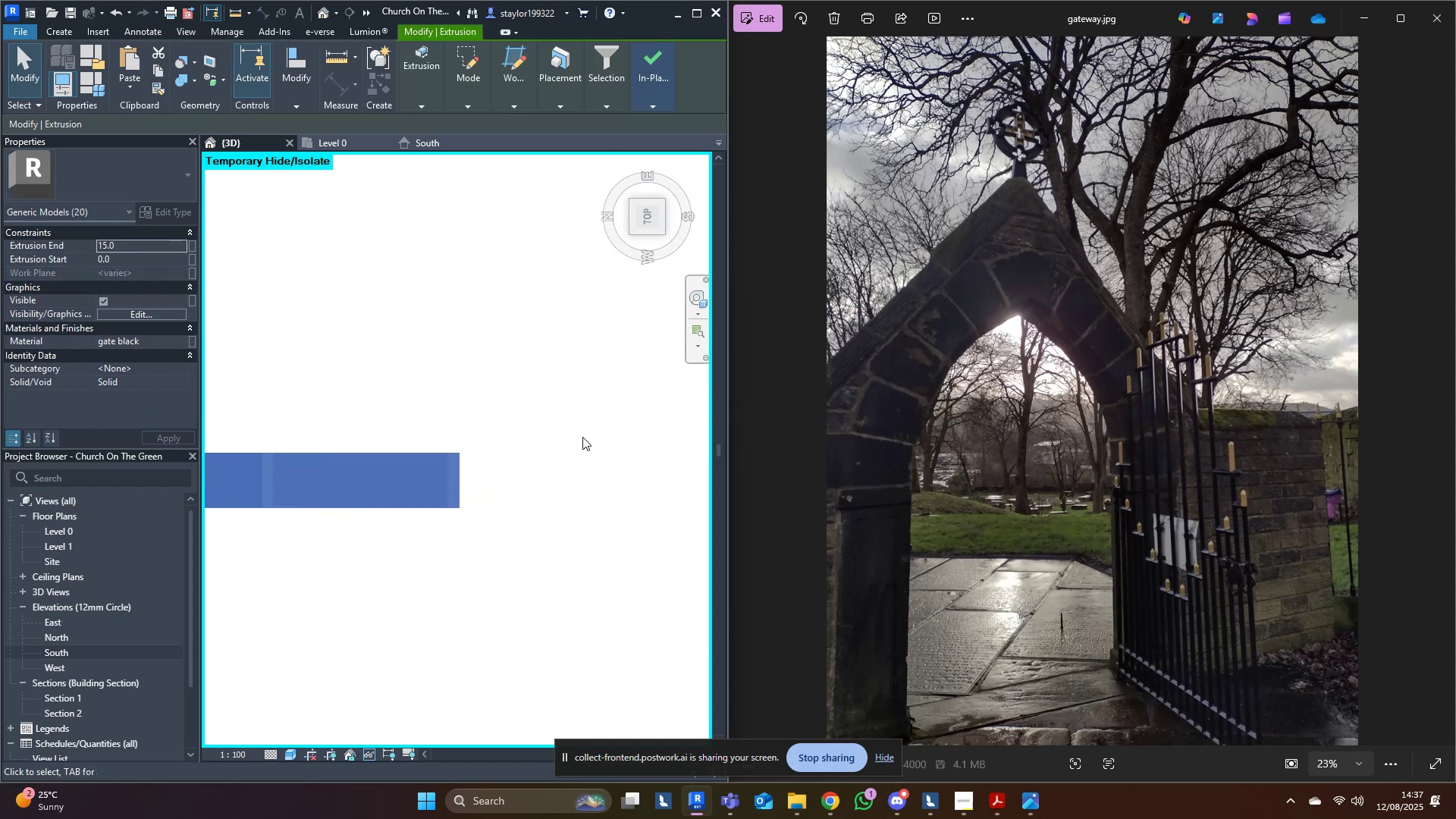 
left_click([582, 437])
 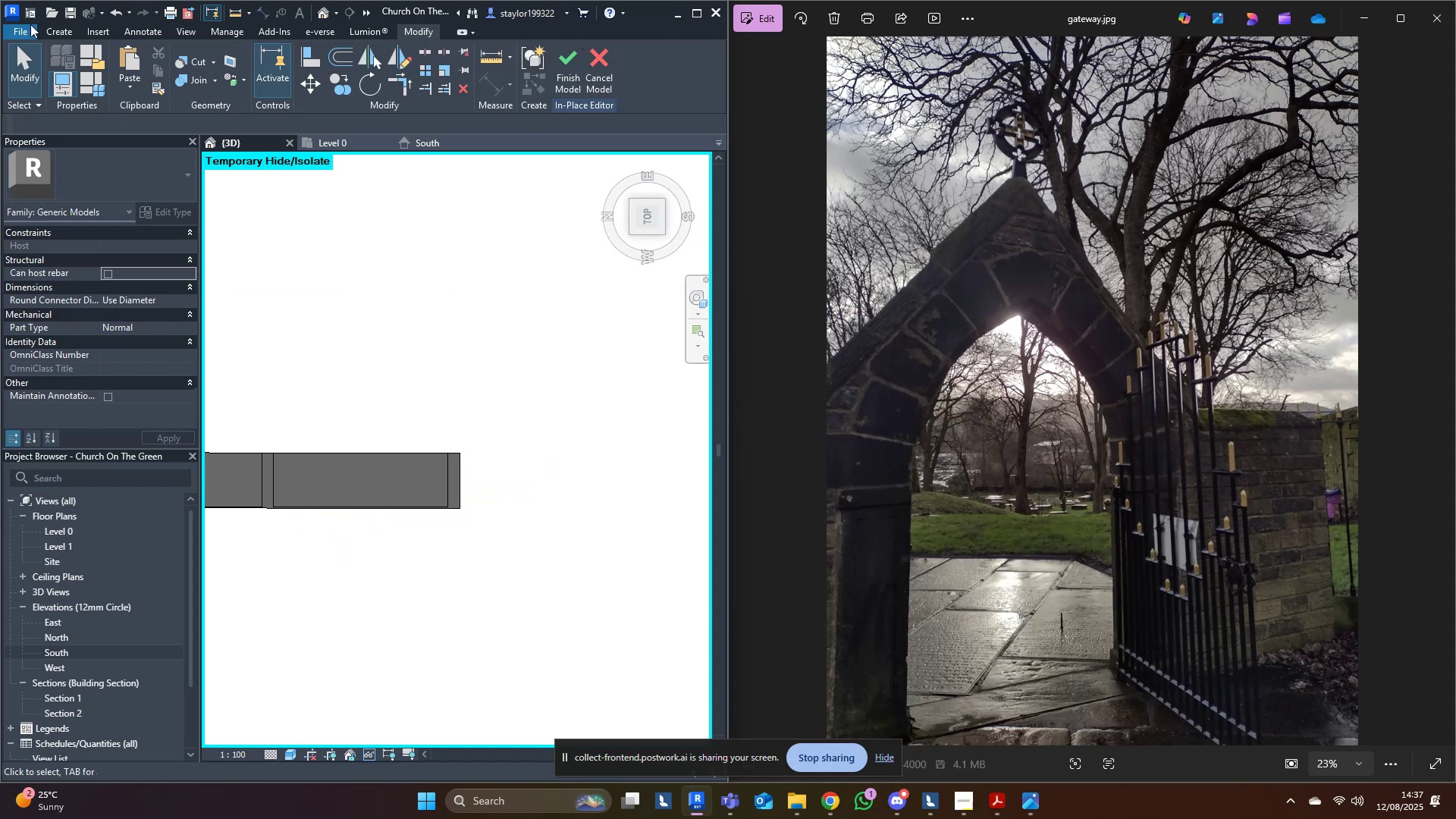 
left_click([58, 30])
 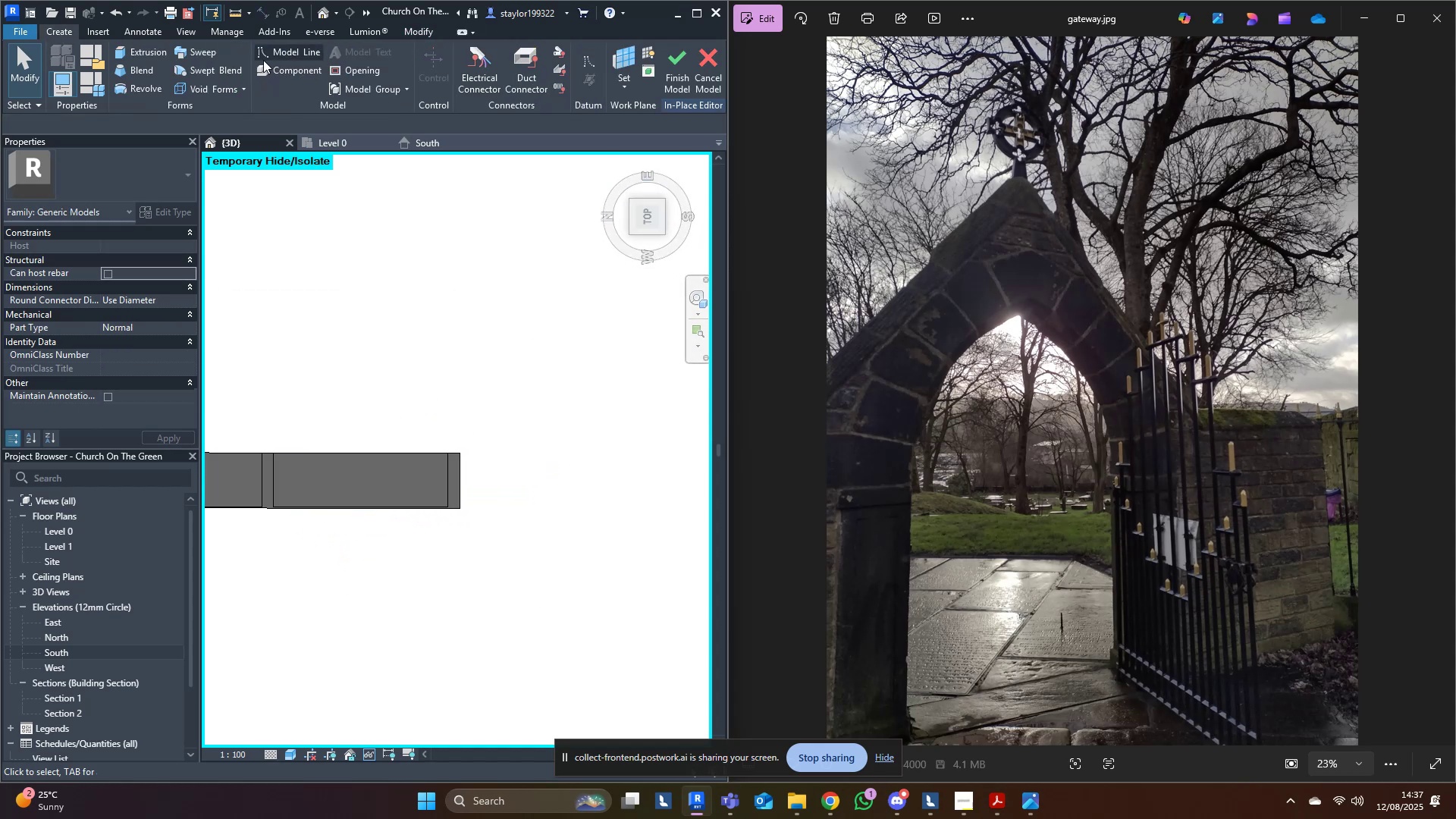 
left_click([266, 55])
 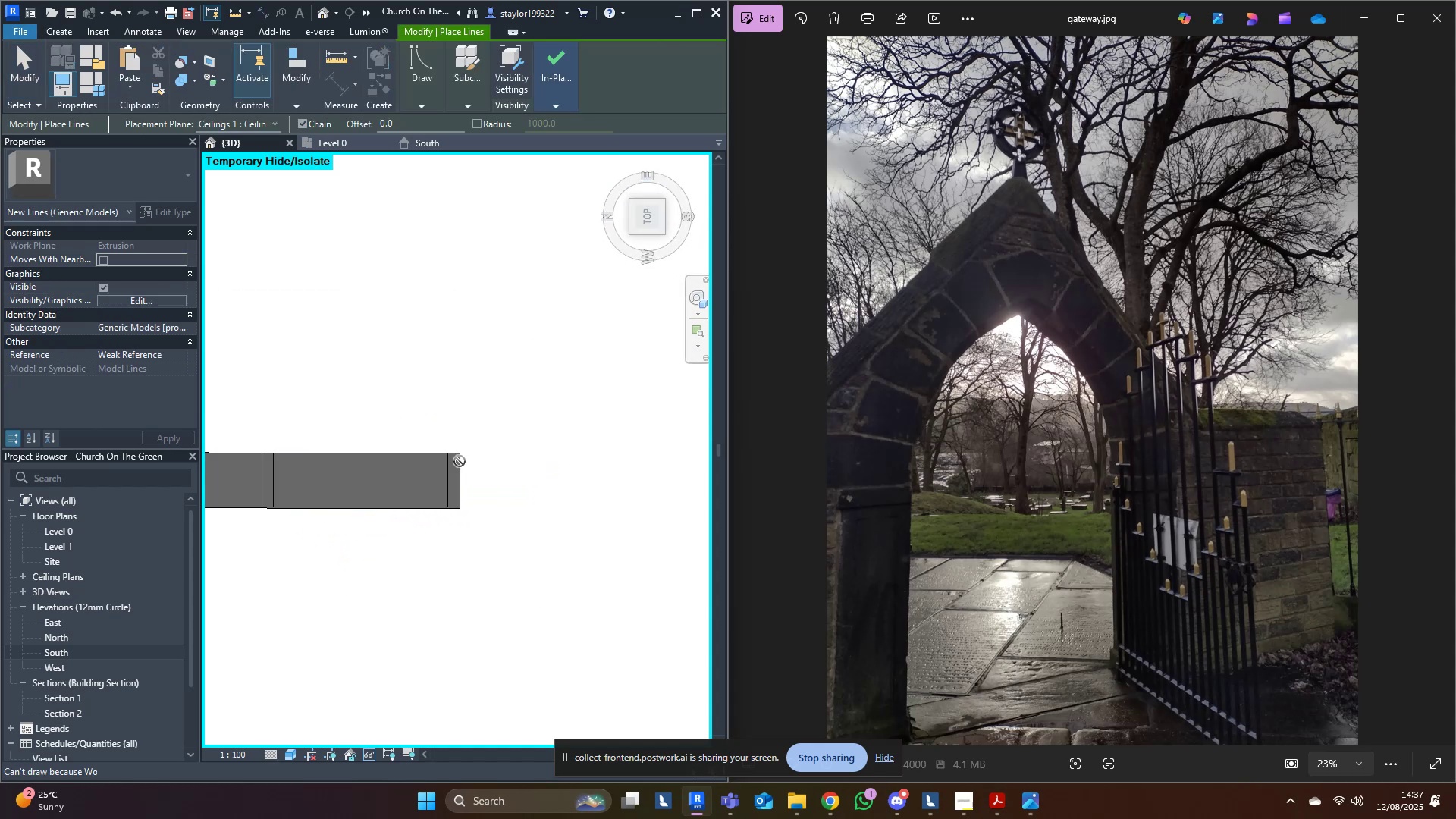 
key(Escape)
 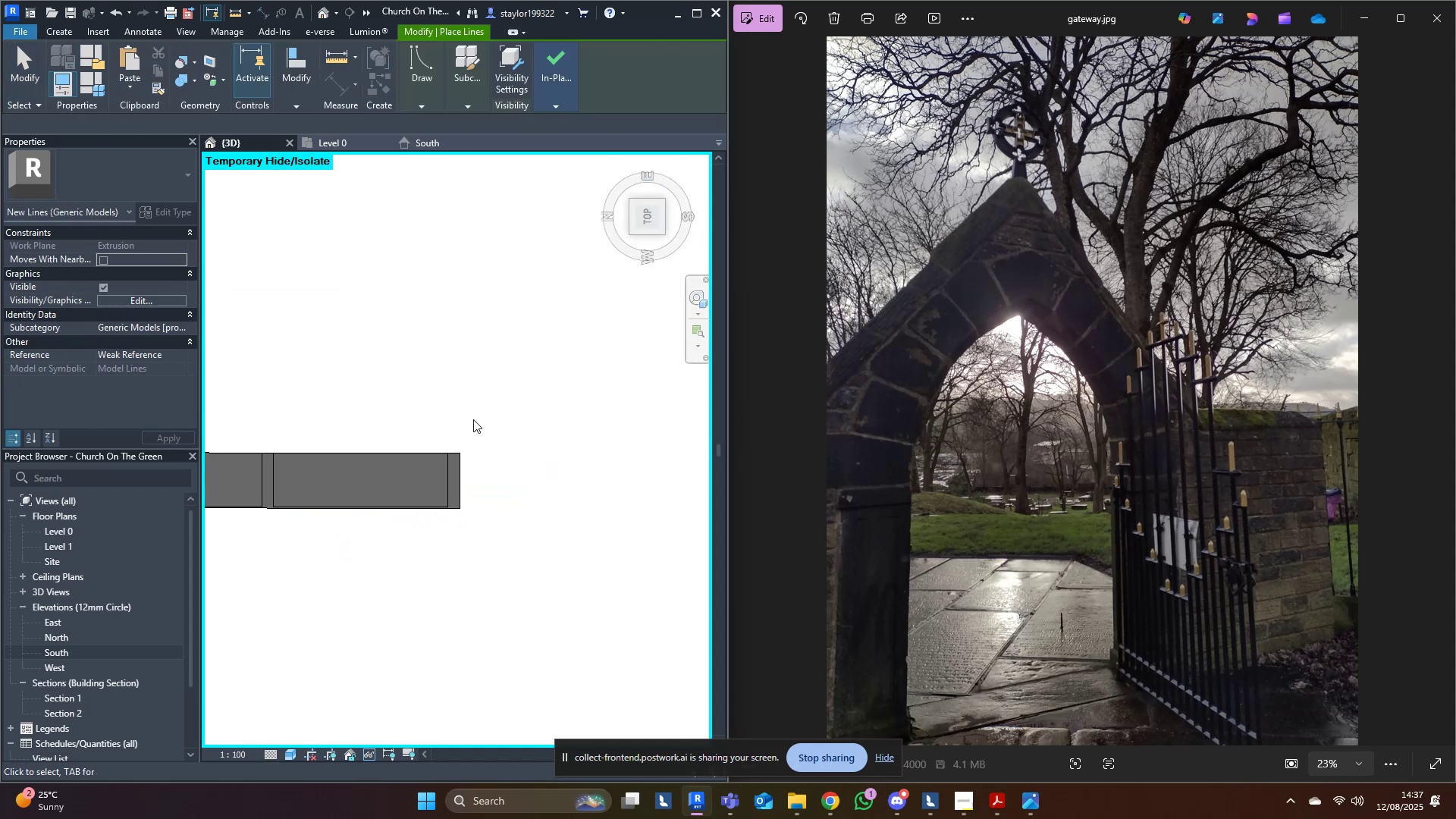 
key(Escape)
 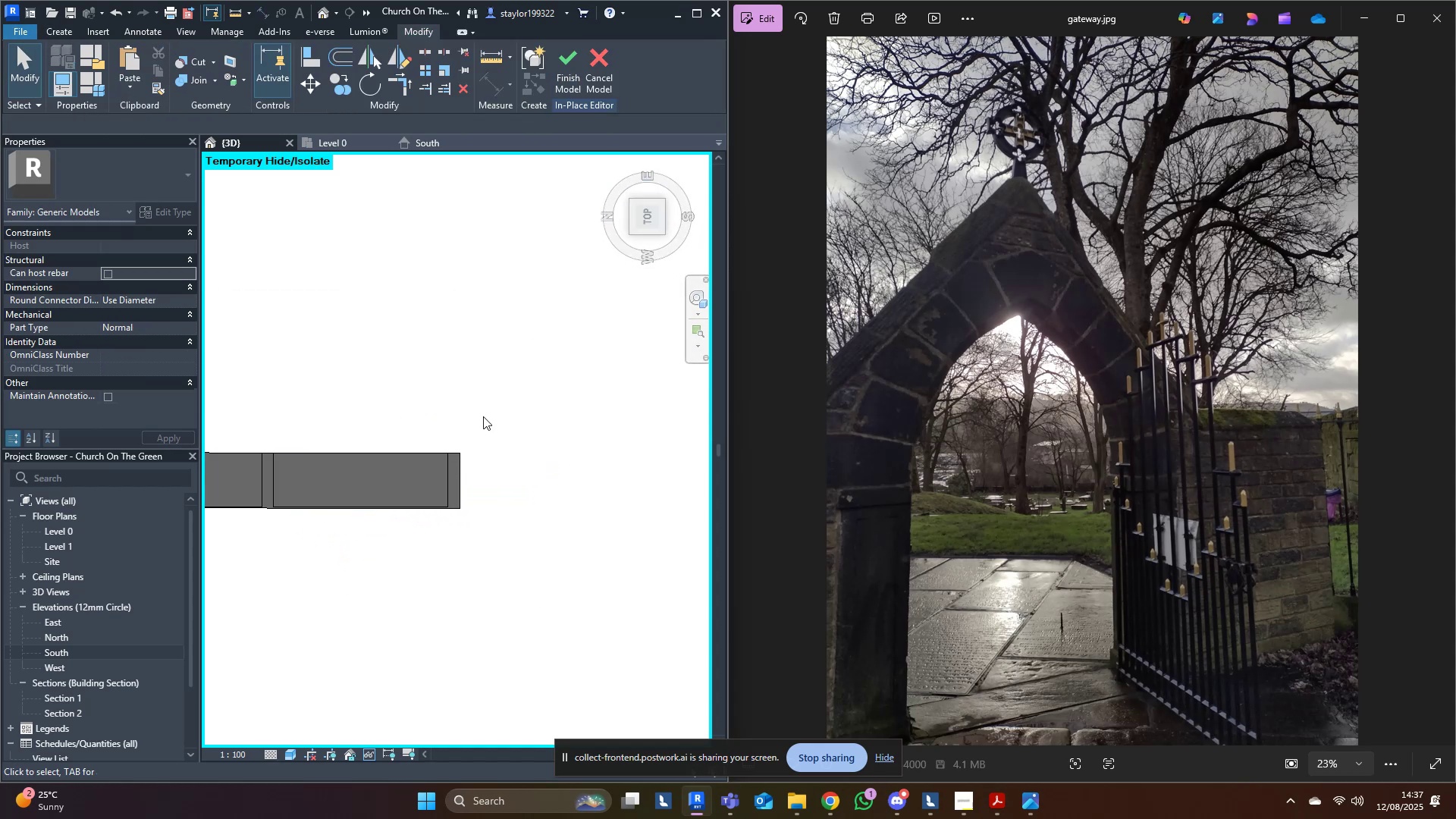 
middle_click([483, 416])
 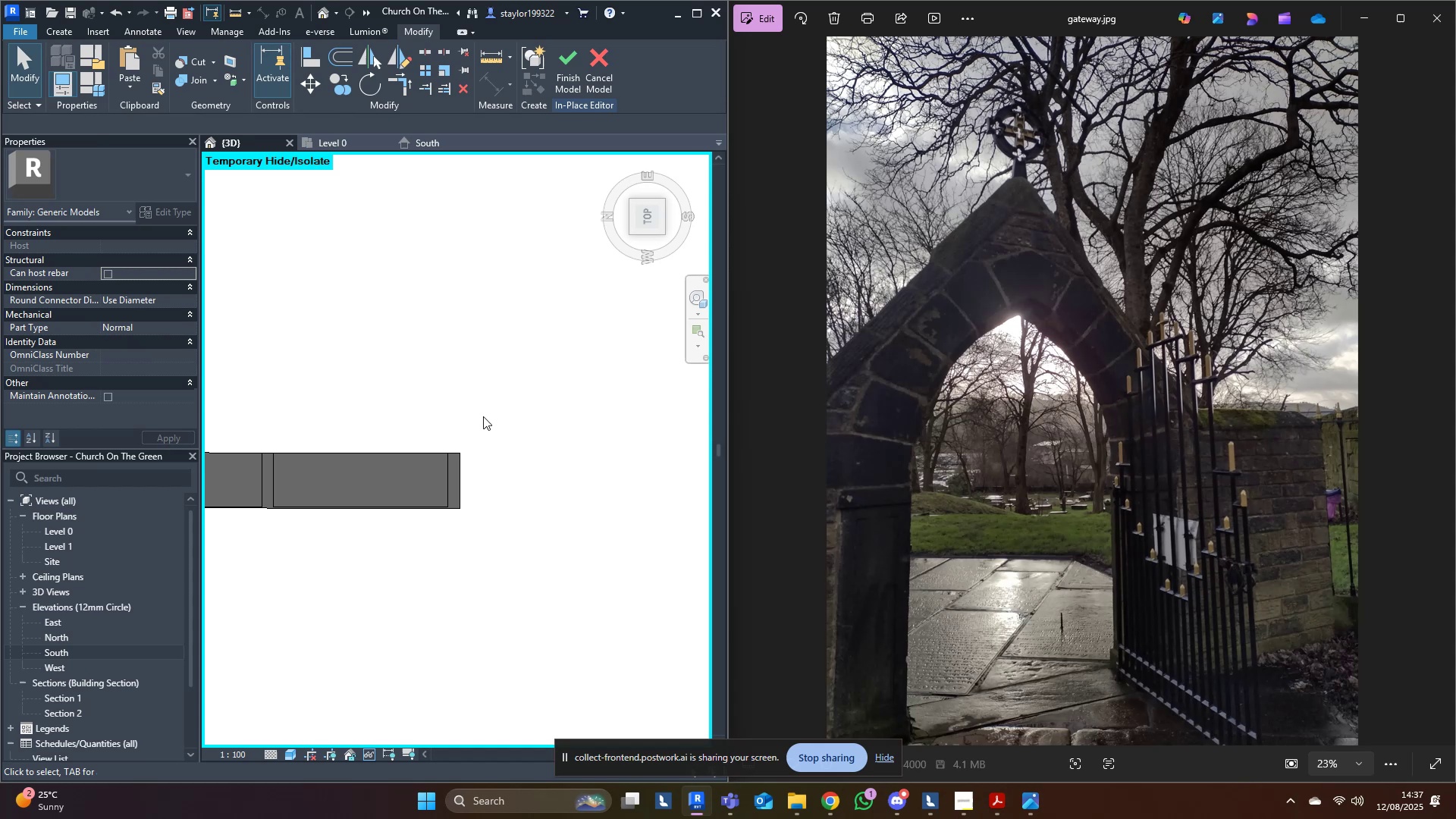 
type(pk)
 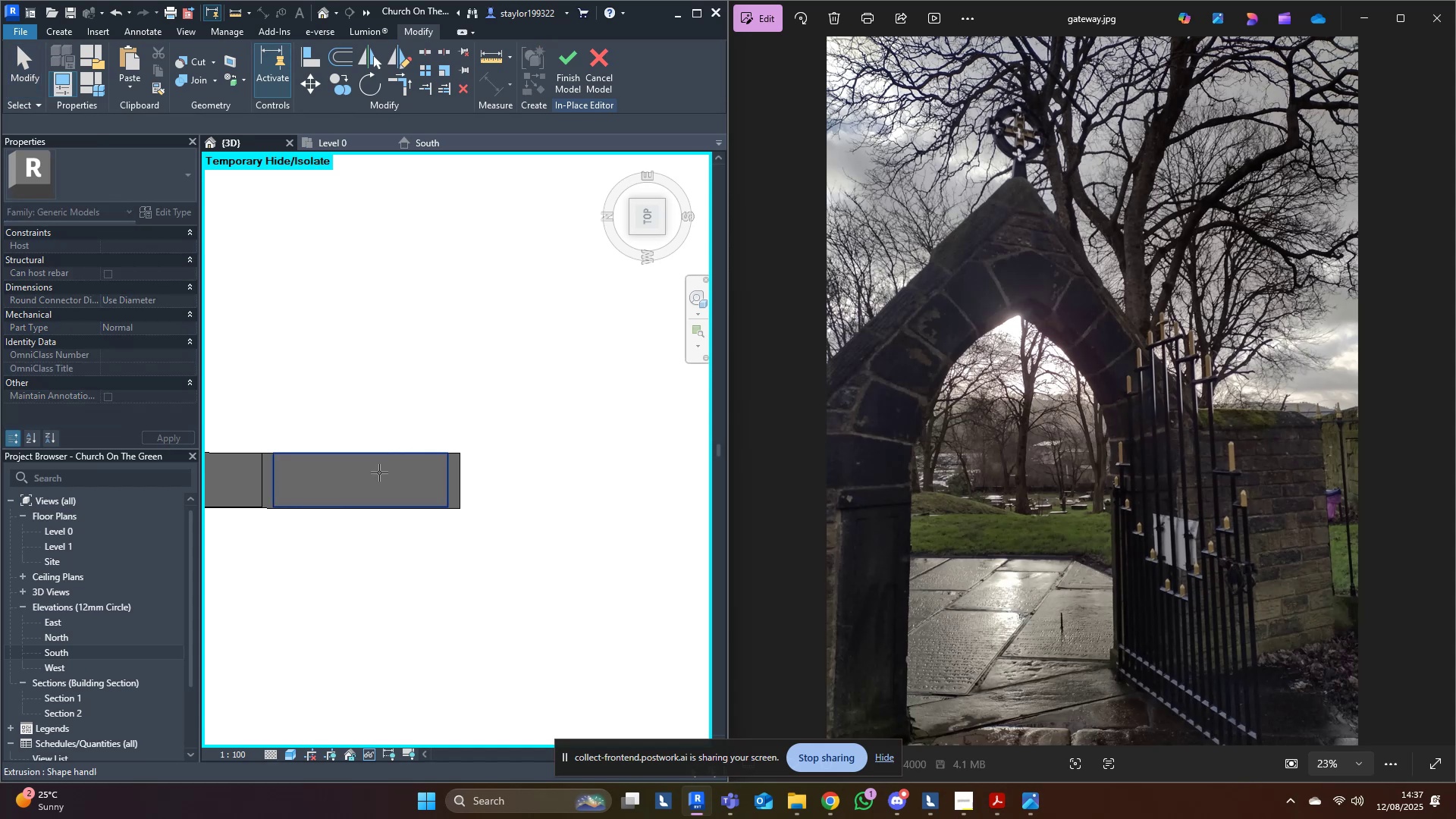 
left_click([379, 472])
 